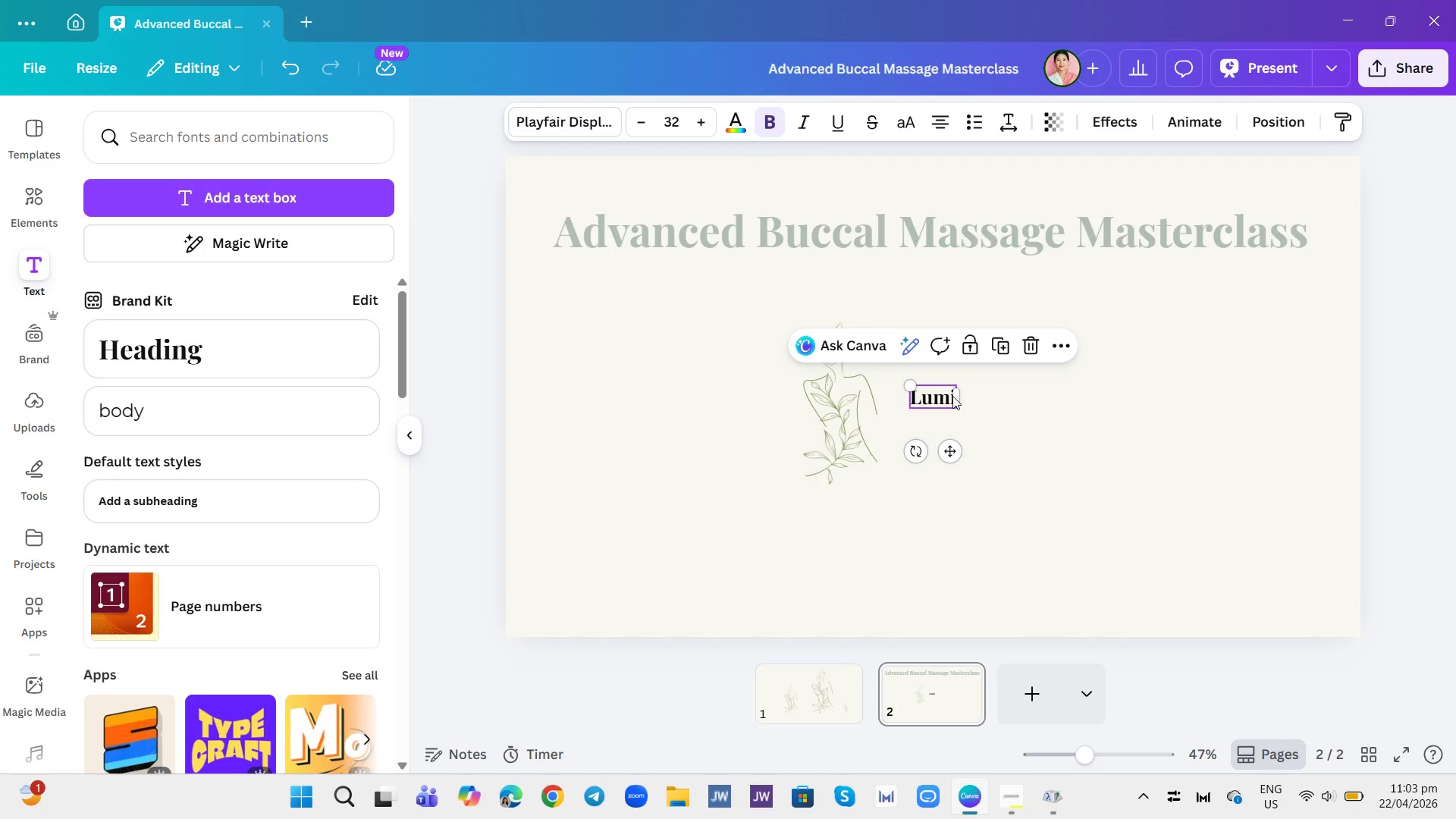 
left_click([952, 396])
 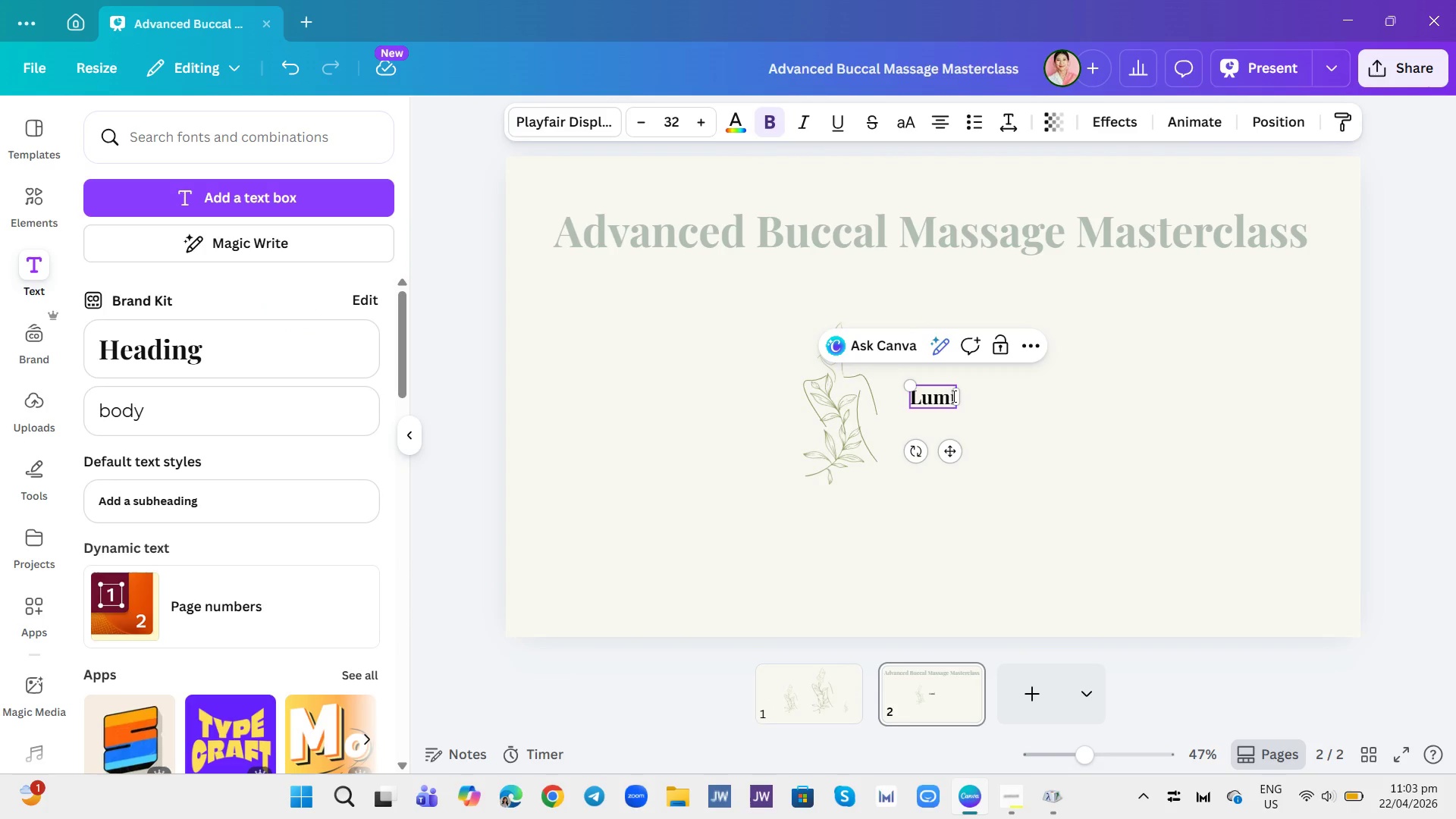 
left_click([952, 396])
 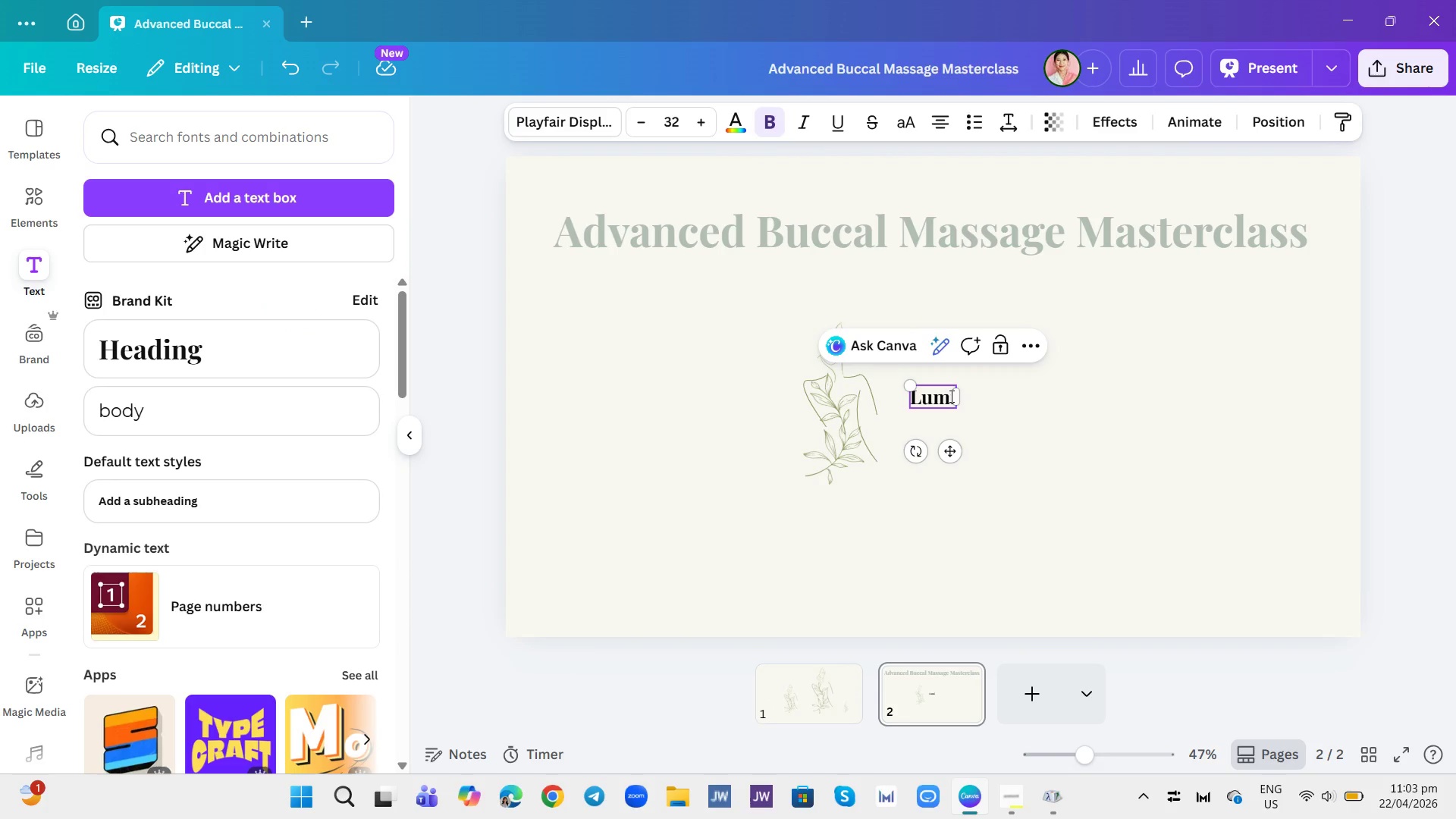 
left_click([950, 396])
 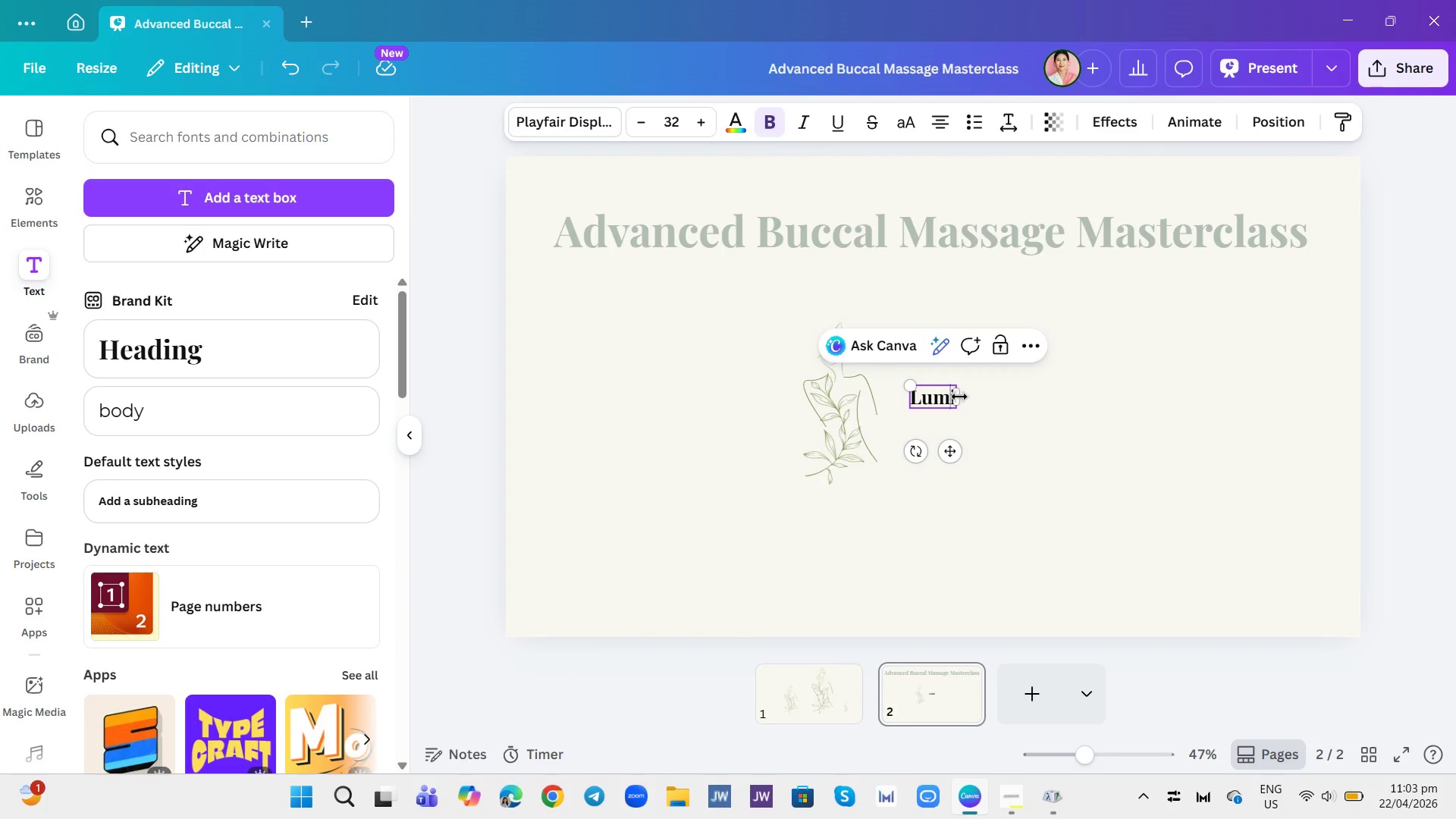 
left_click([974, 405])
 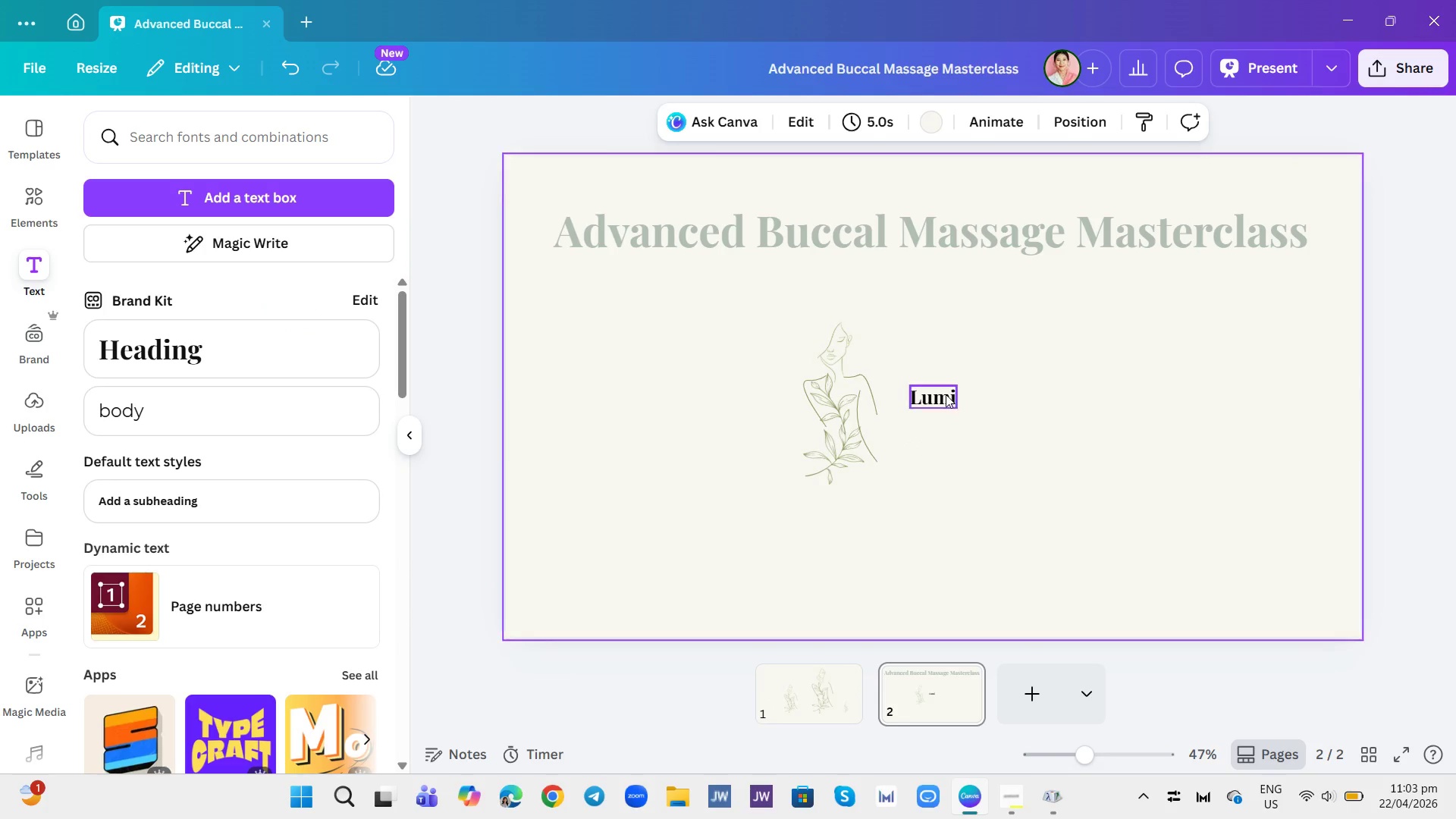 
left_click([945, 394])
 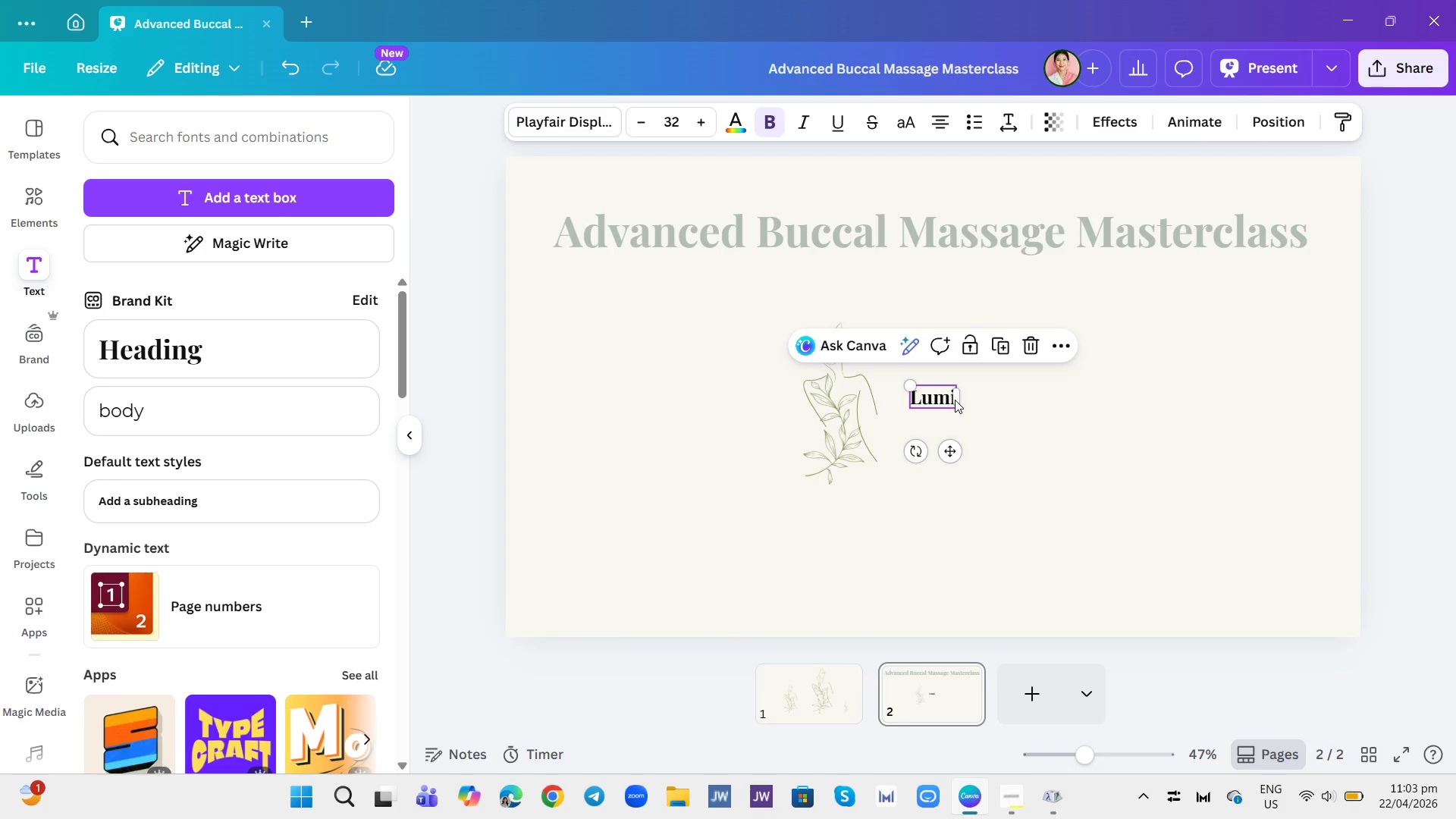 
double_click([955, 400])
 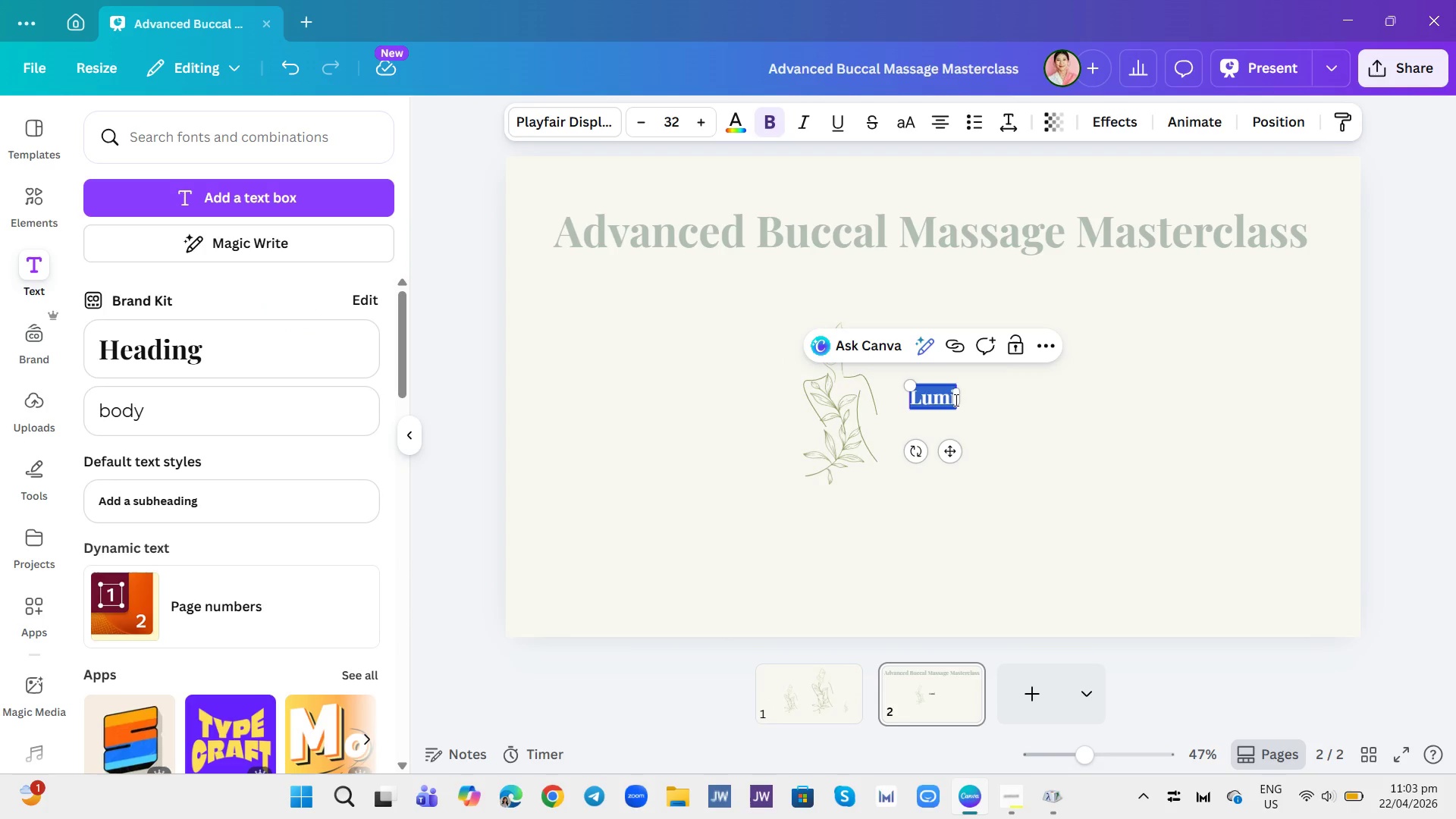 
triple_click([955, 400])
 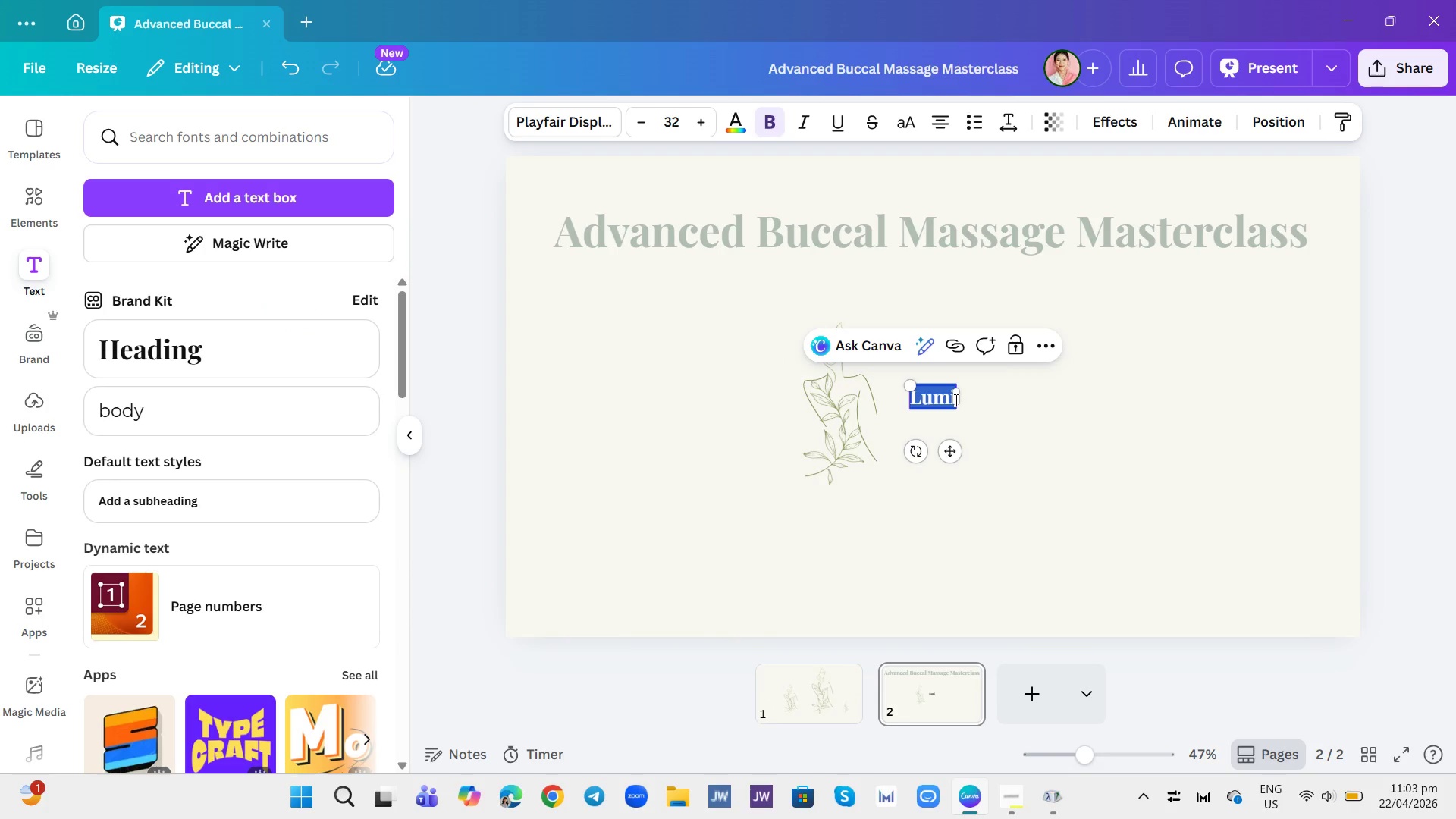 
triple_click([955, 400])
 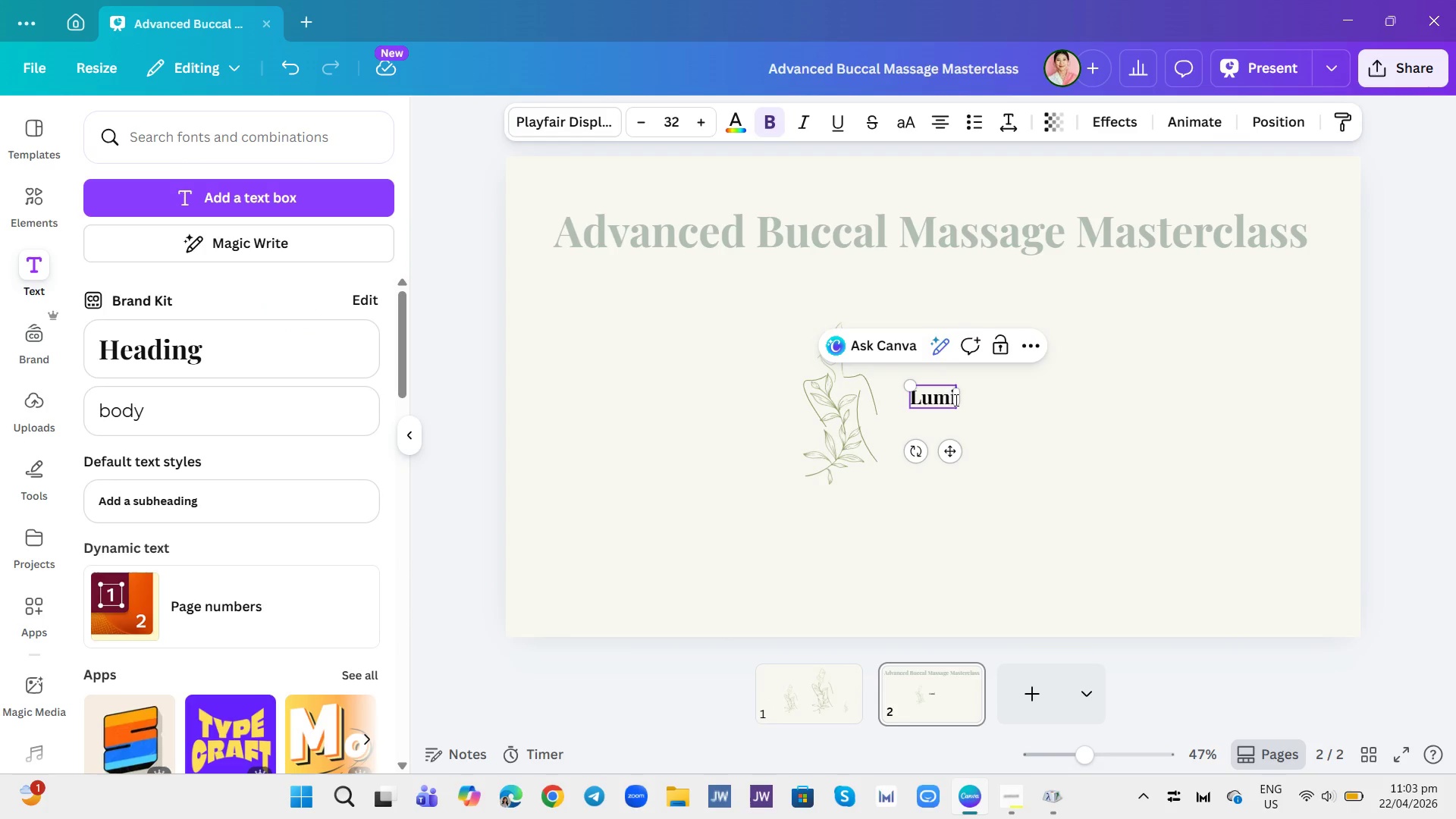 
triple_click([955, 400])
 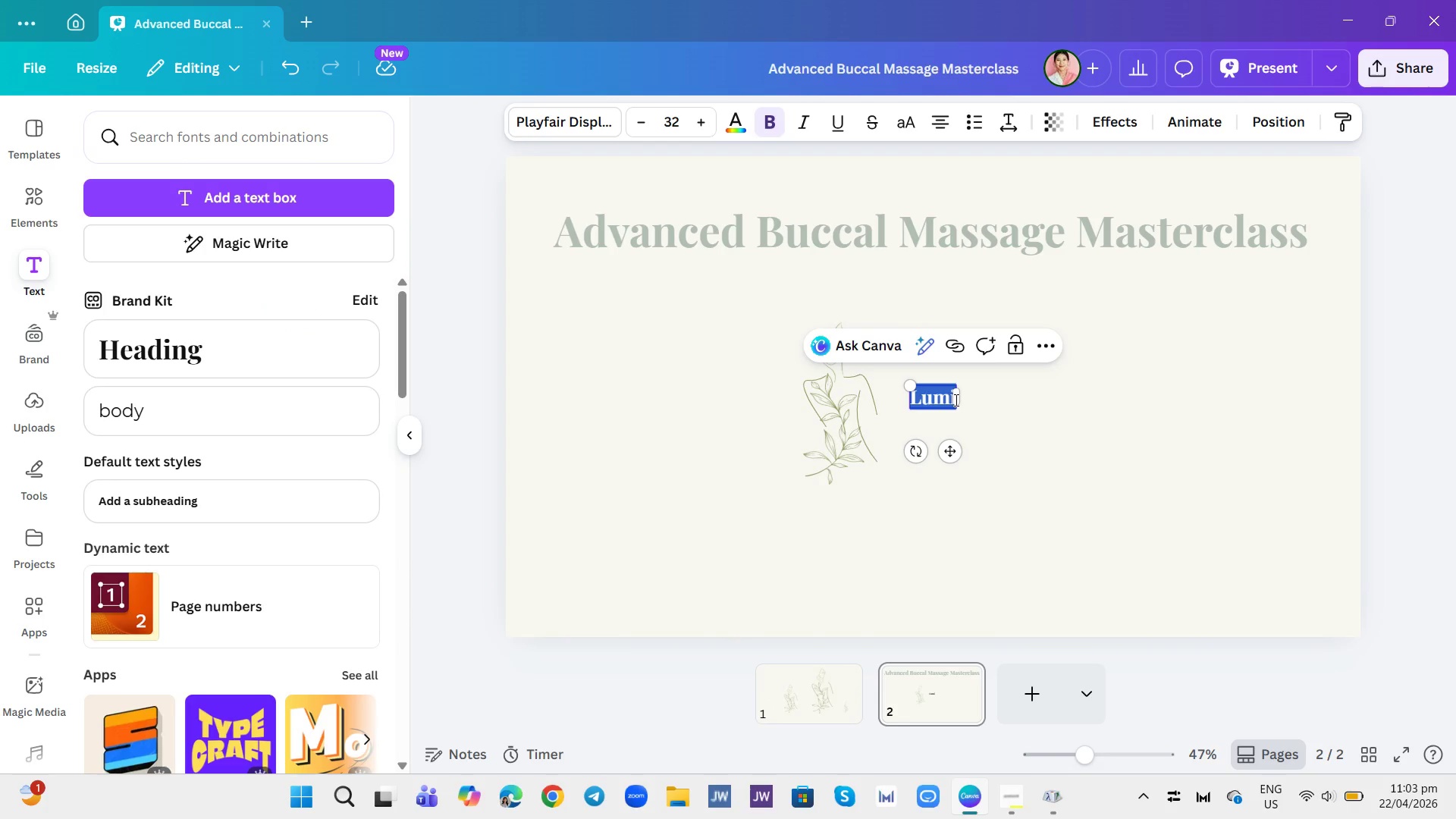 
triple_click([955, 400])
 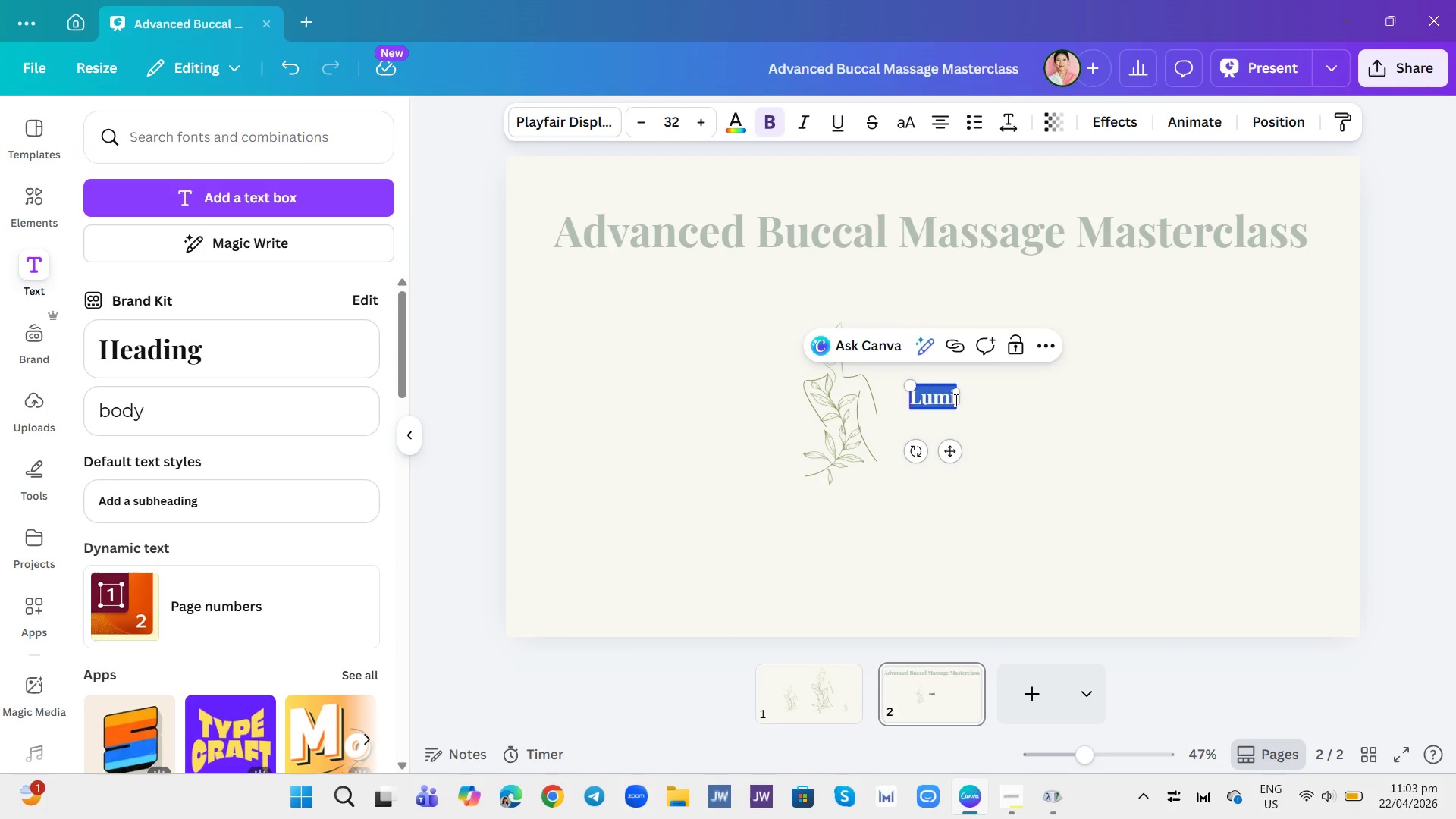 
left_click([955, 400])
 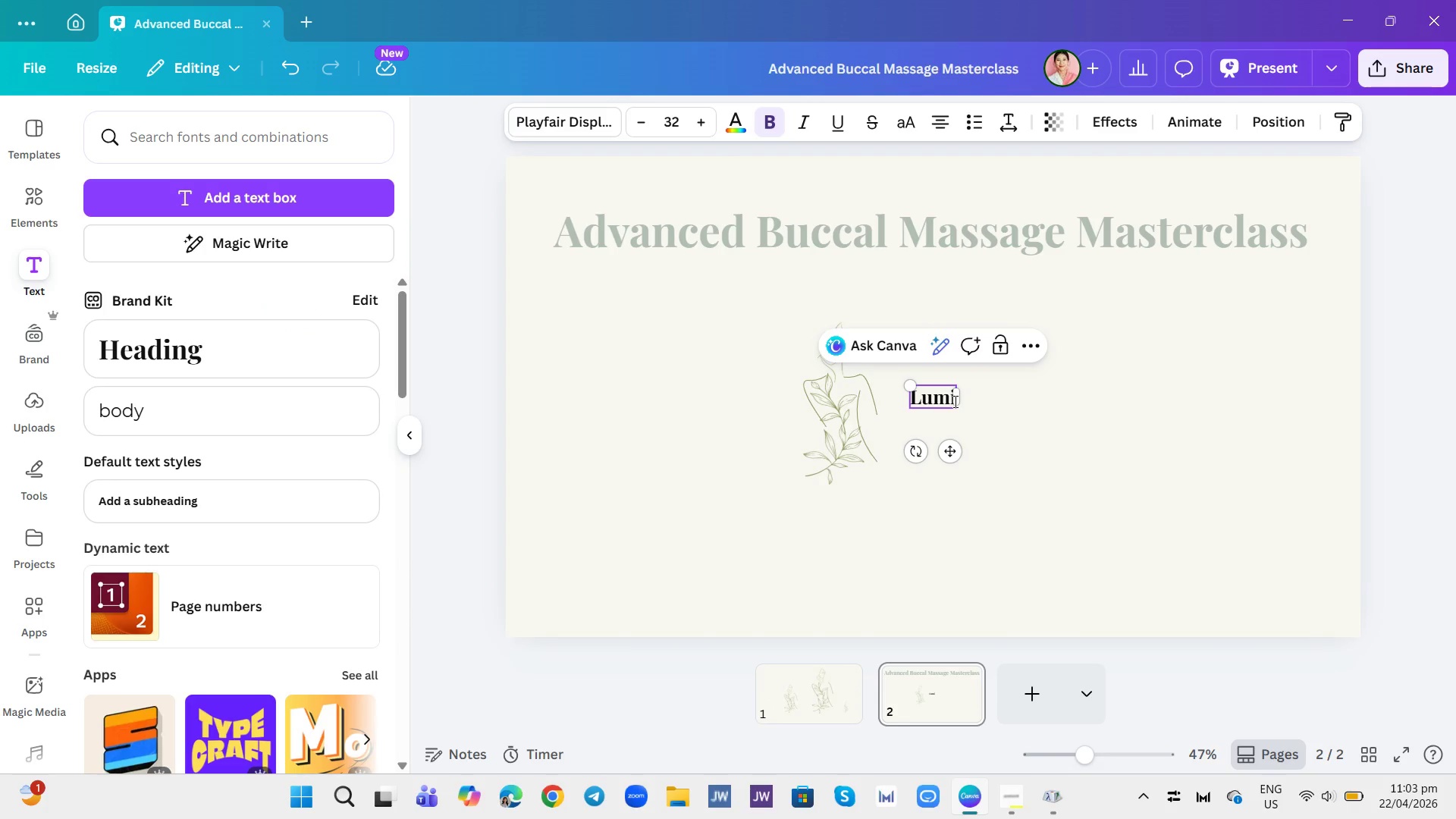 
key(Control+V)
 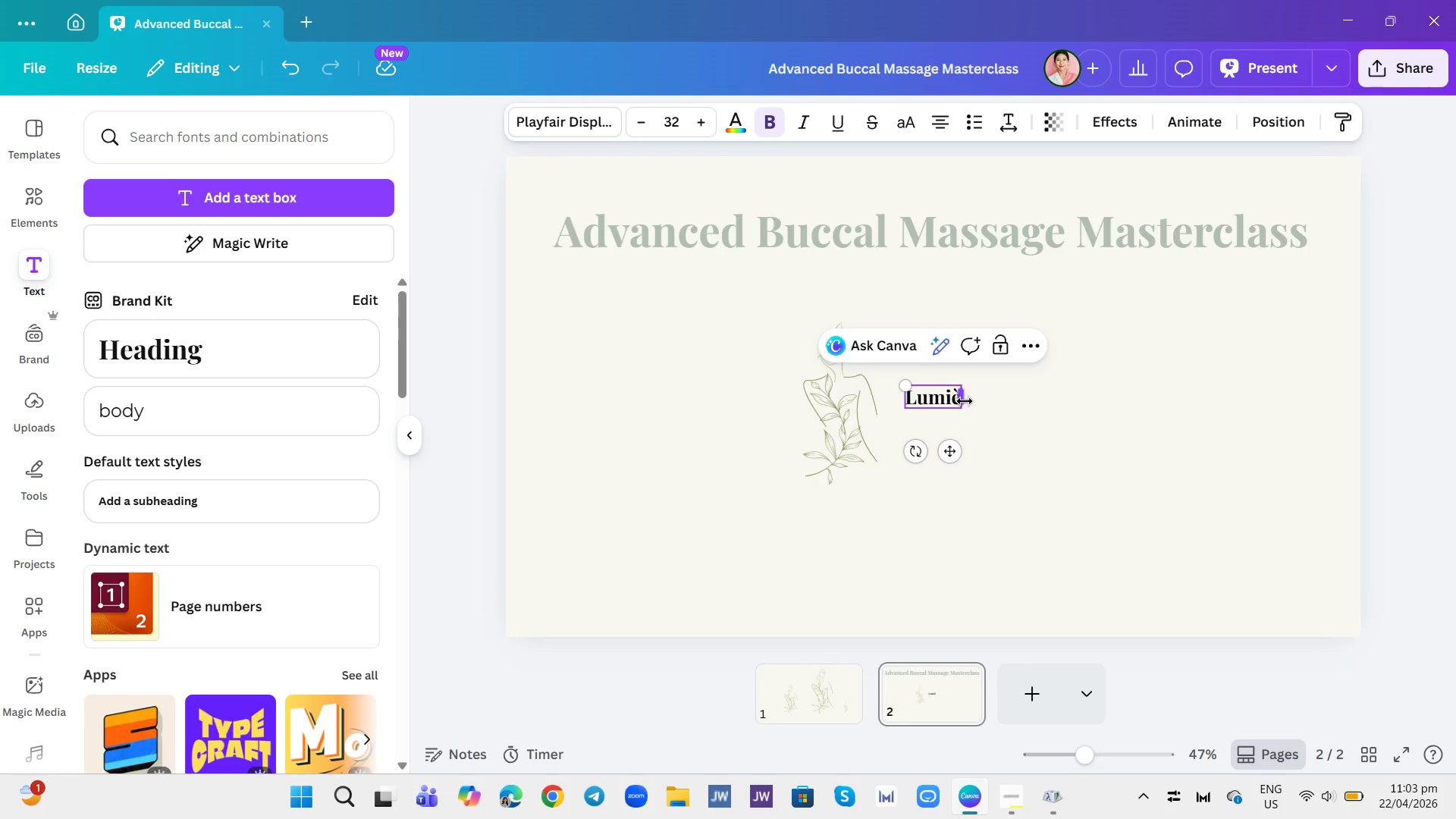 
type(re)
 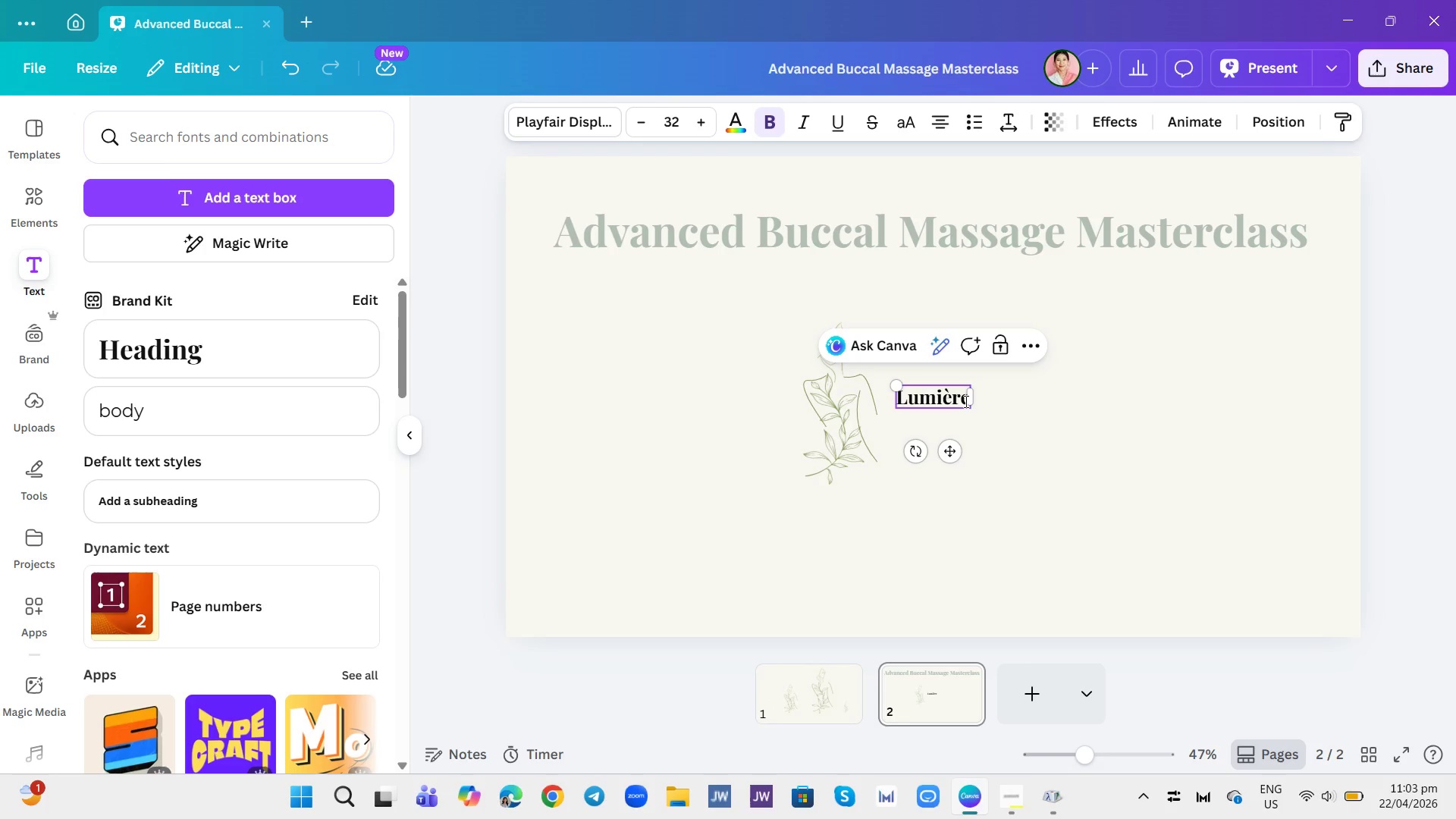 
left_click([1009, 407])
 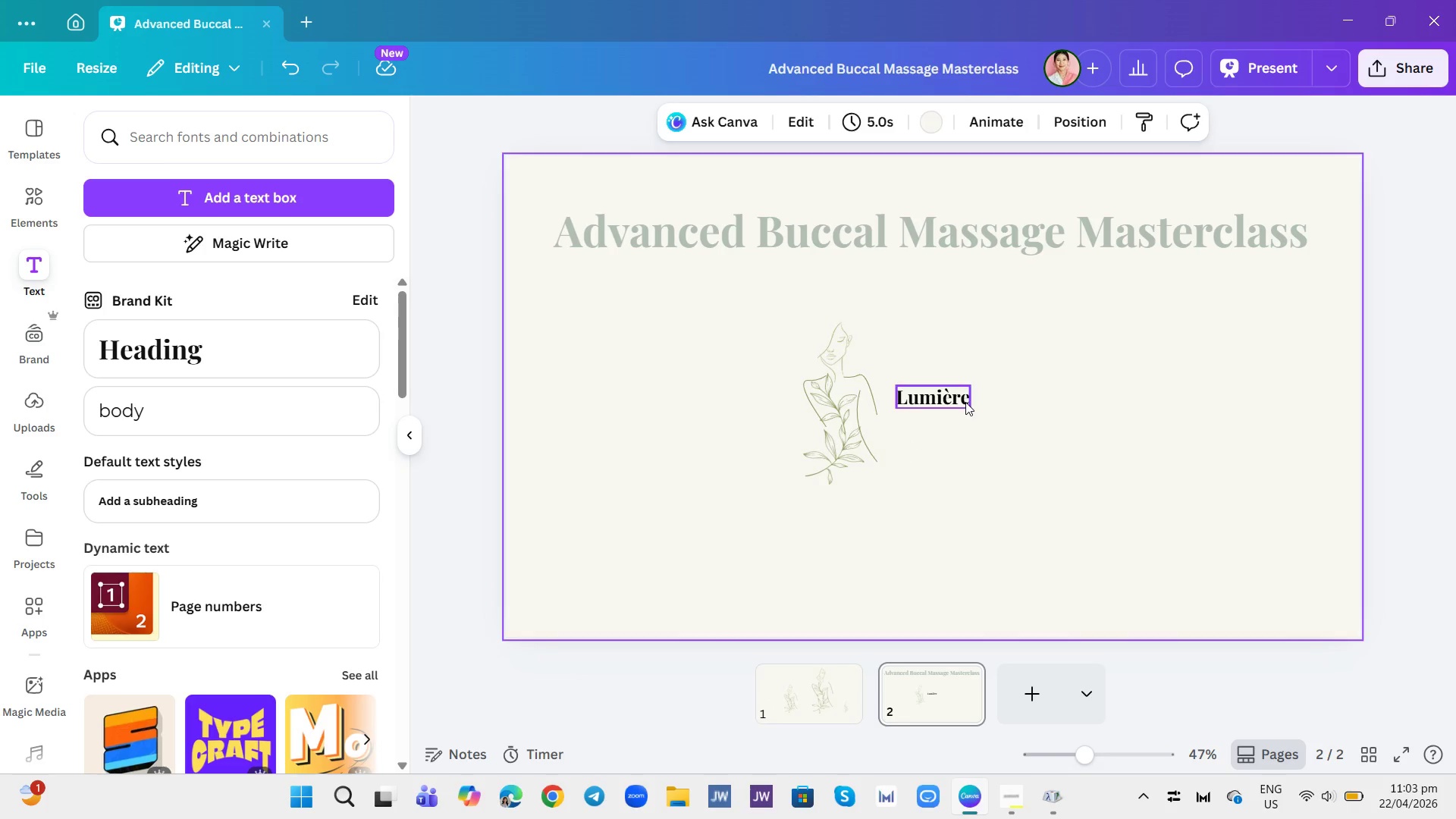 
double_click([965, 402])
 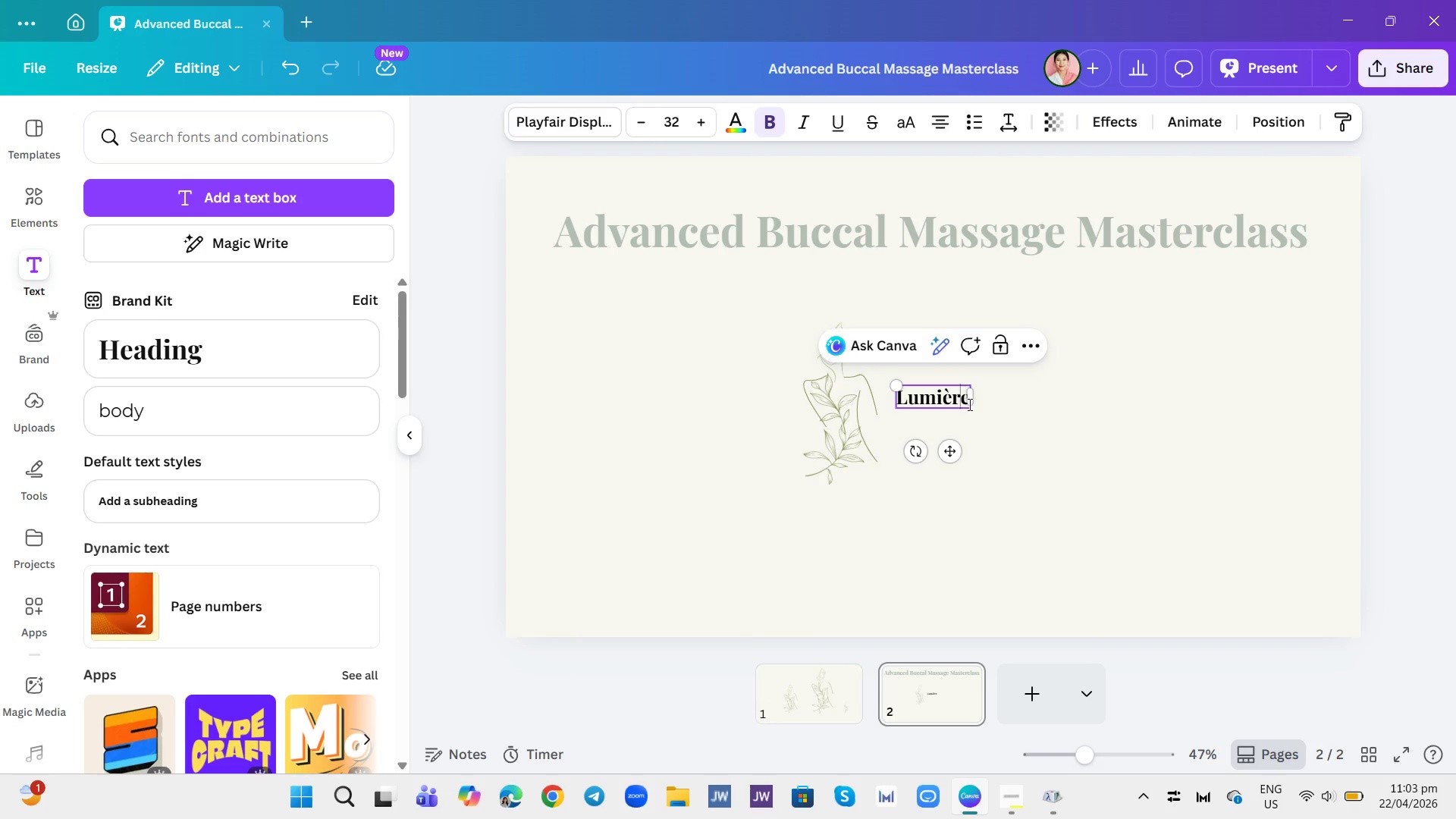 
left_click([968, 404])
 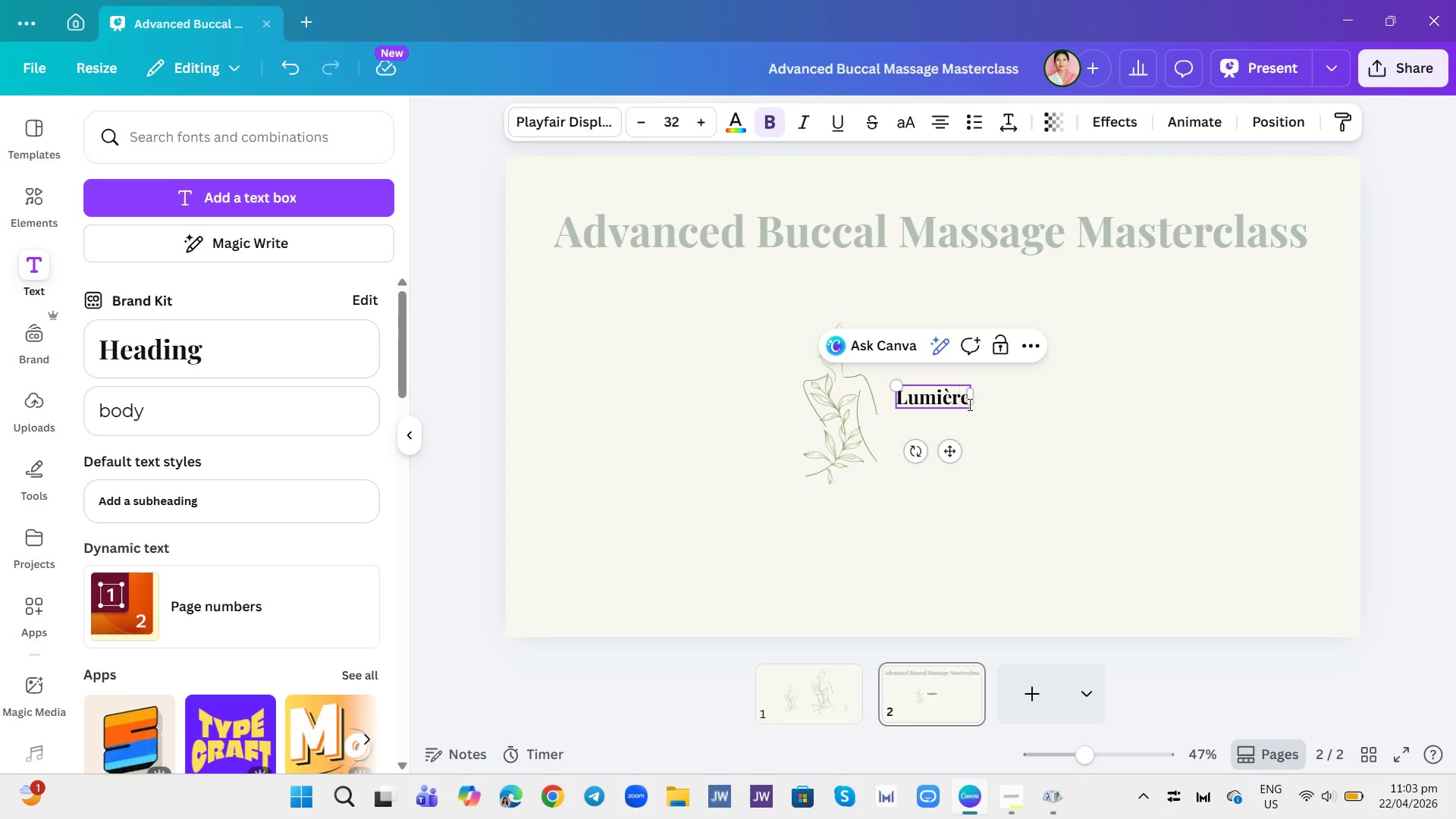 
double_click([968, 404])
 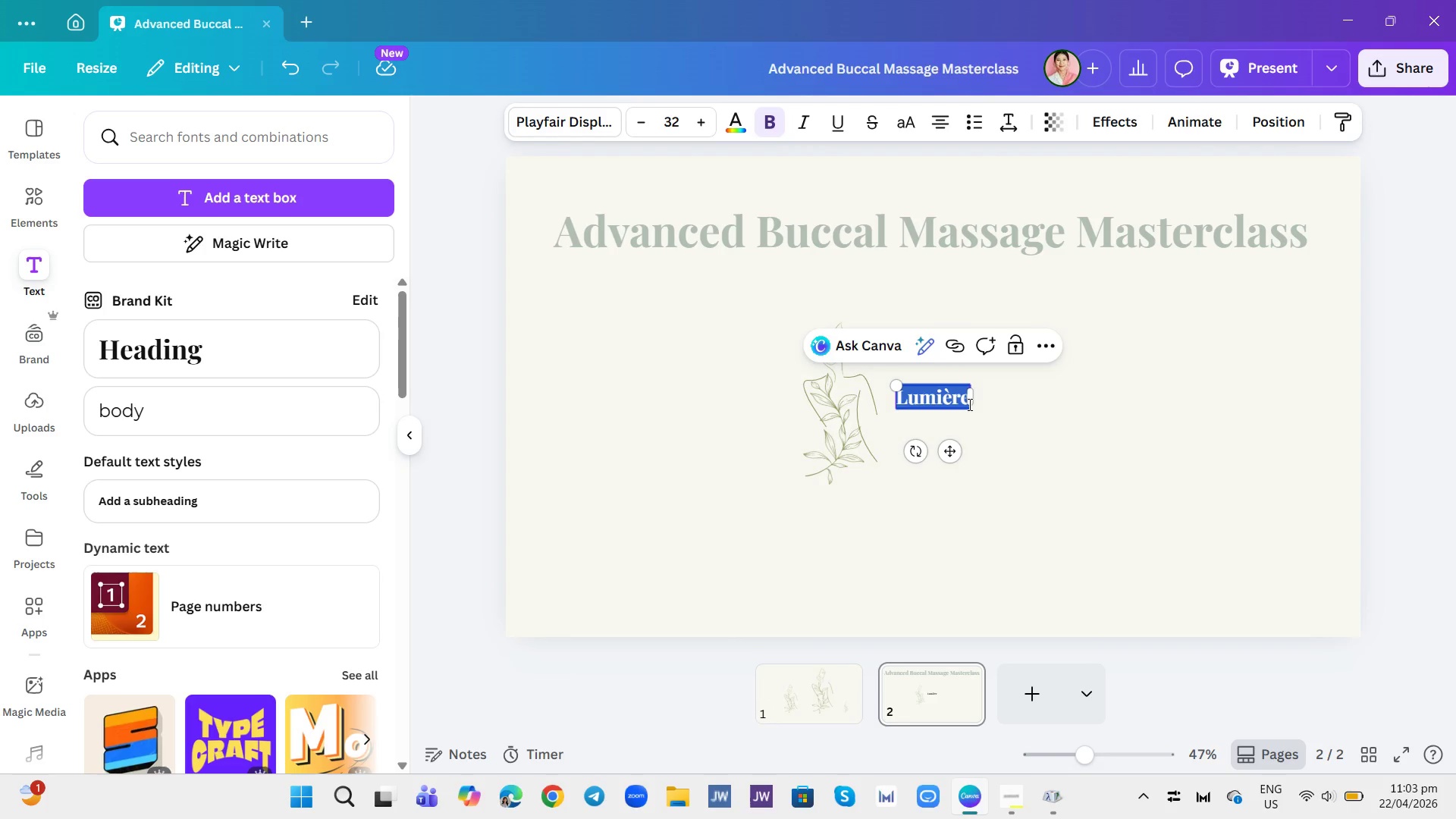 
triple_click([968, 404])
 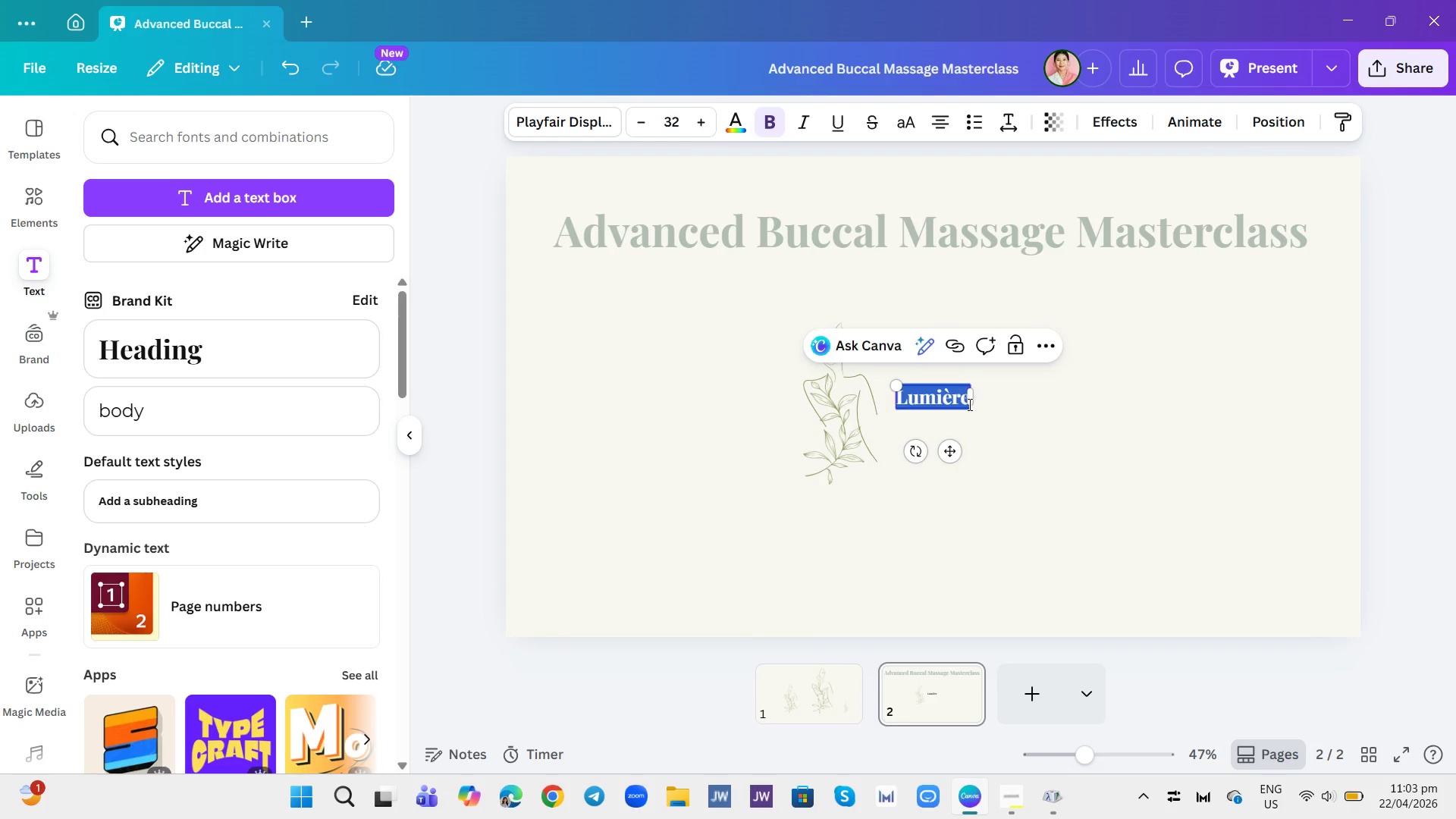 
triple_click([968, 404])
 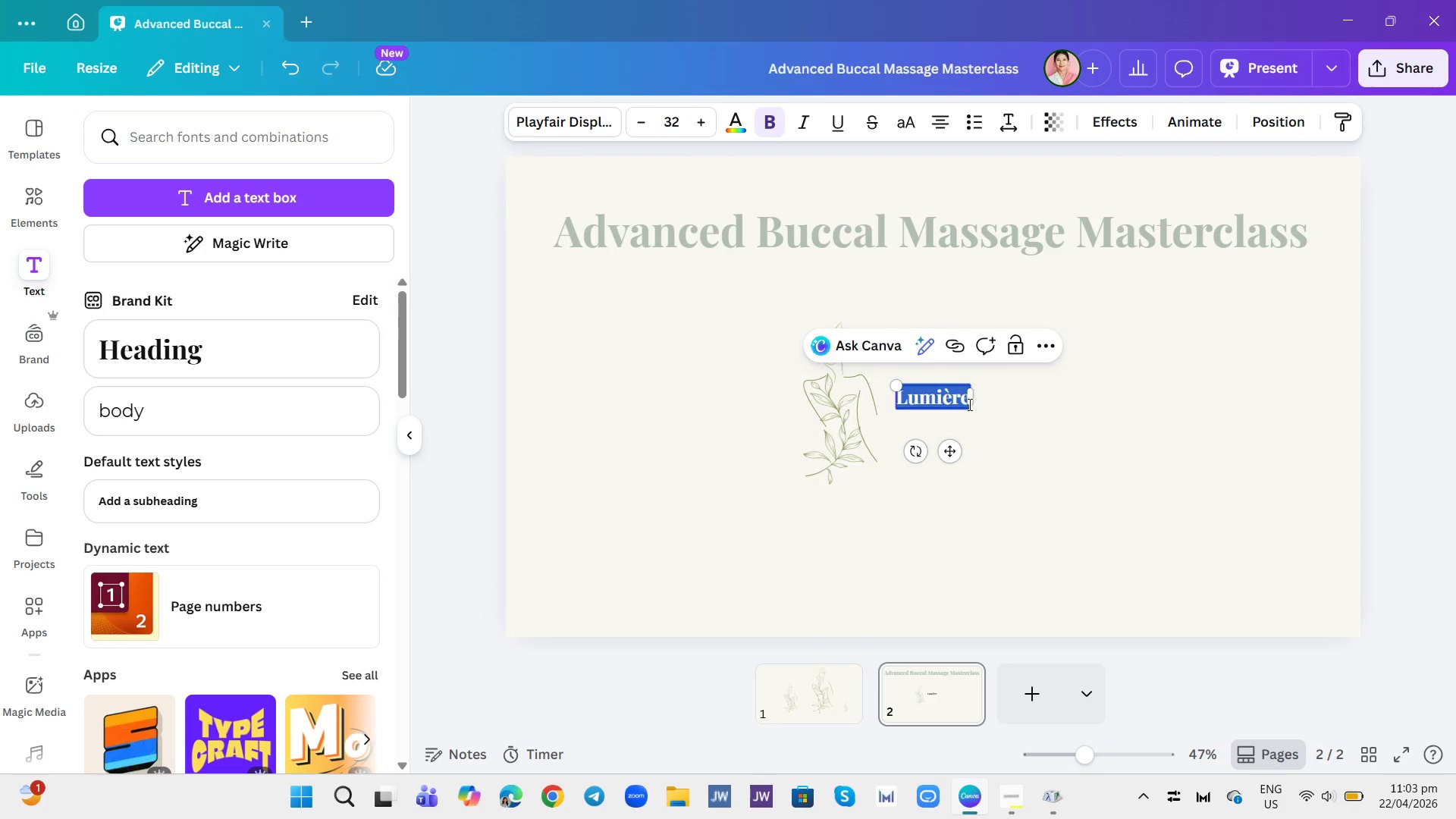 
left_click([968, 404])
 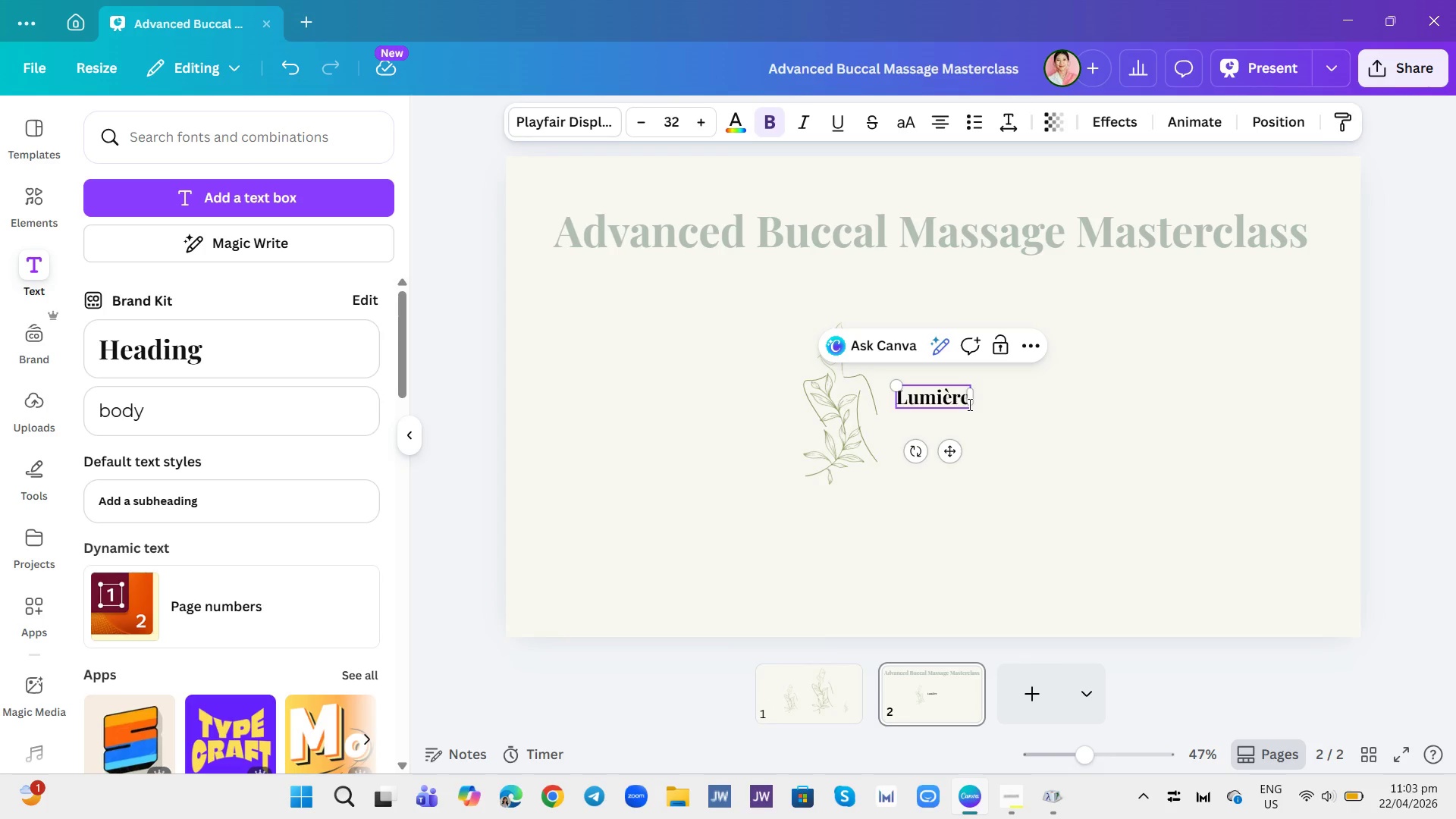 
key(Enter)
 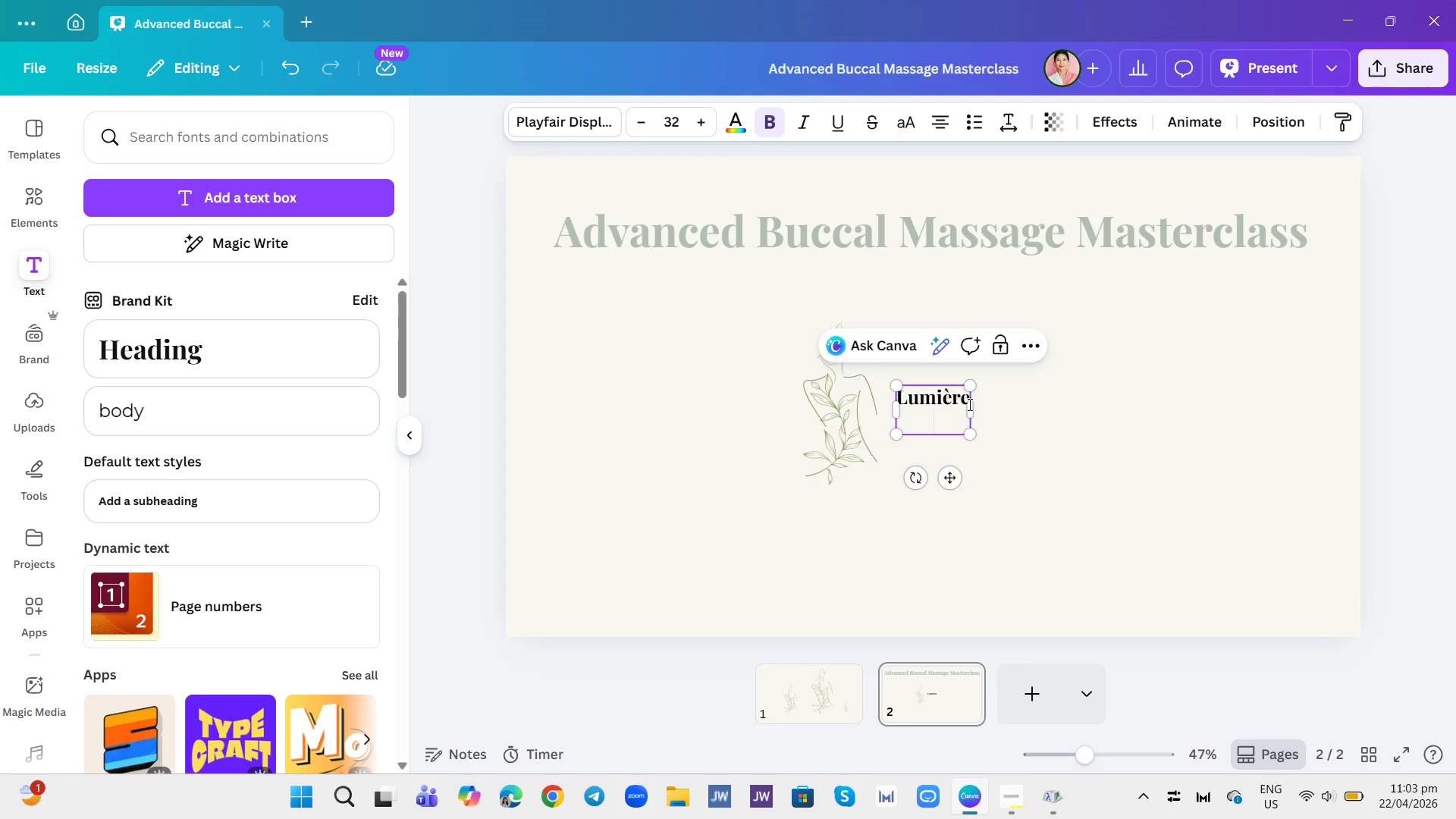 
type(Lympa)
key(Backspace)
type(hatic)
 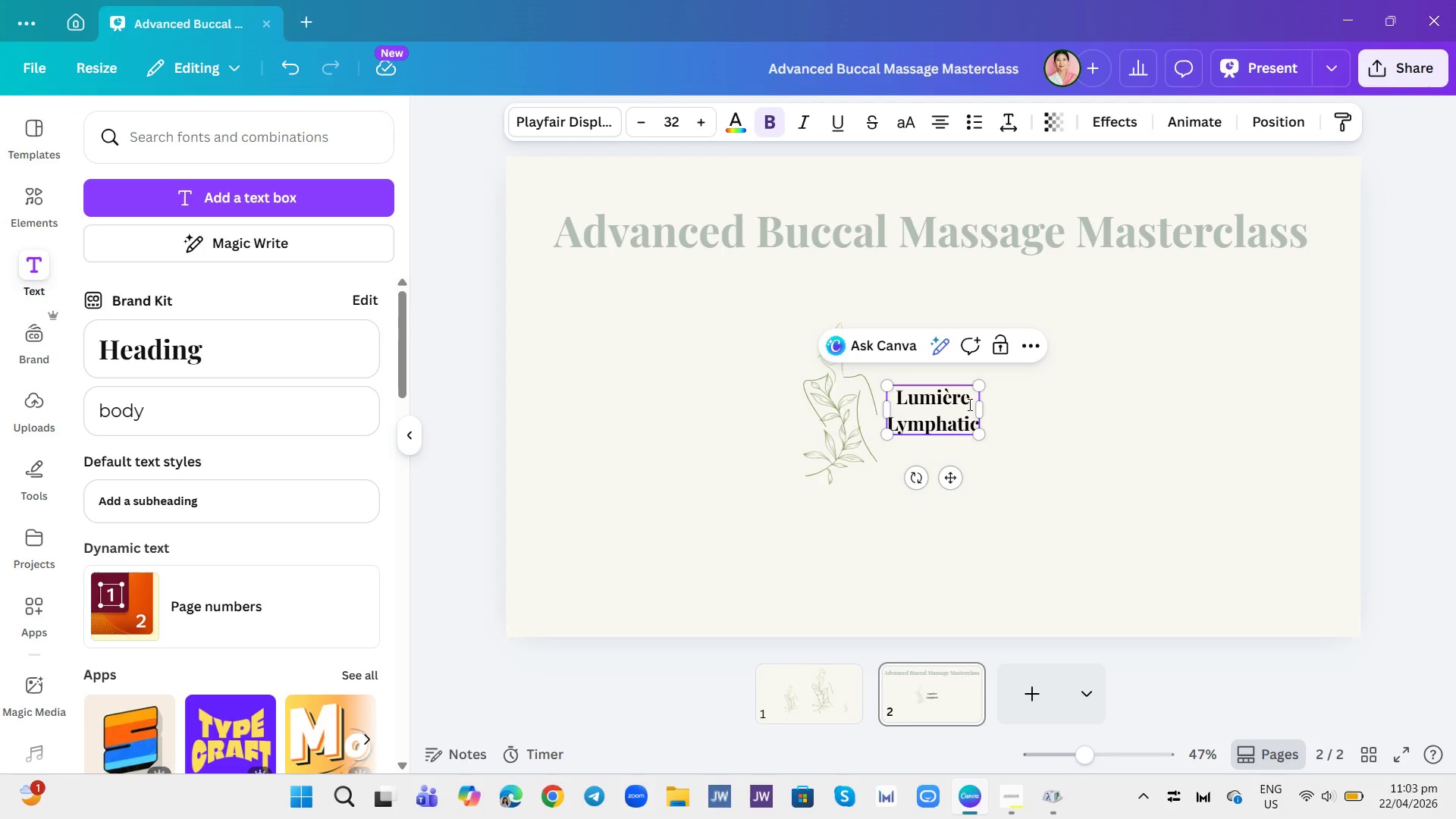 
key(Enter)
 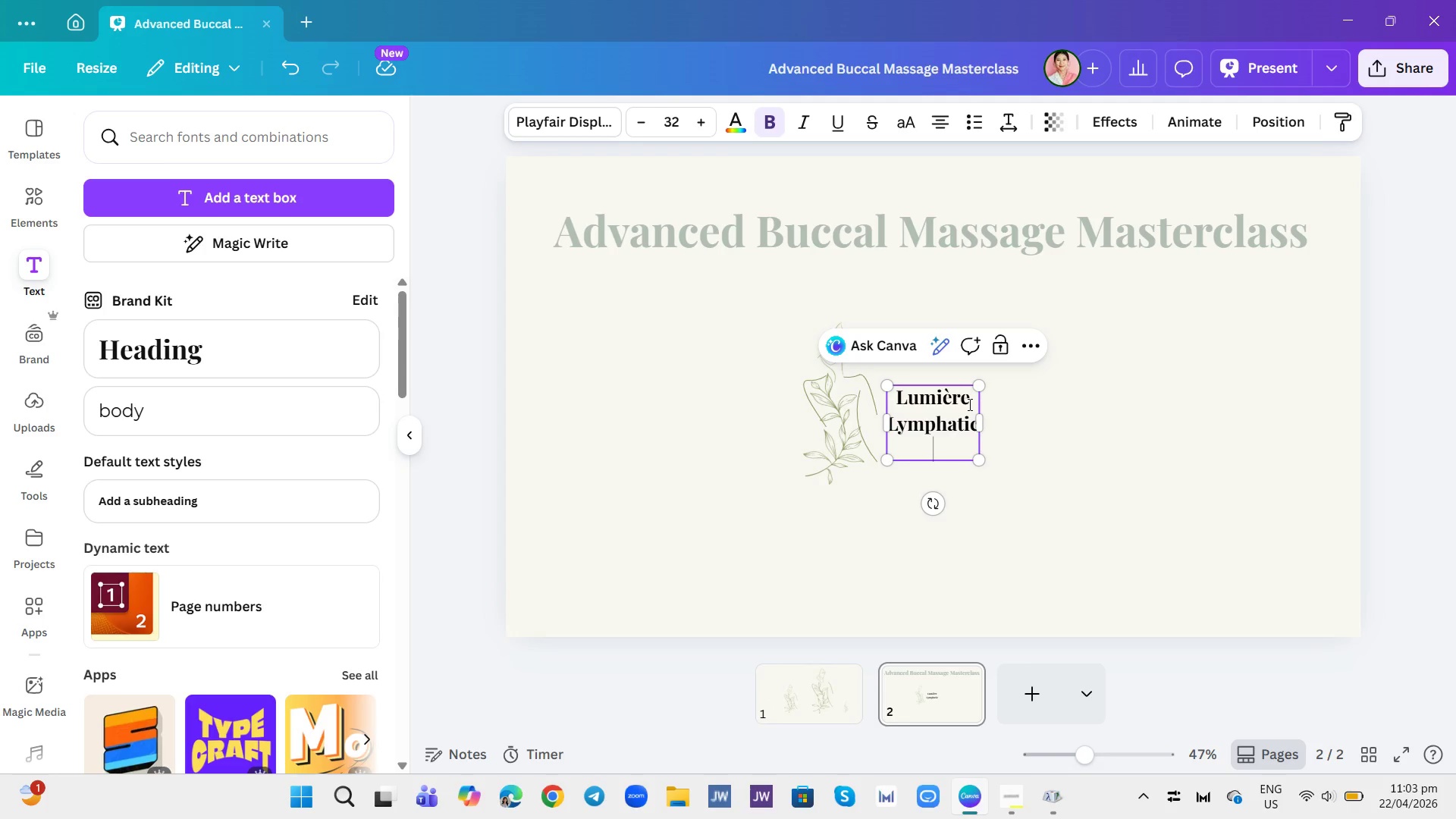 
type(Lab)
 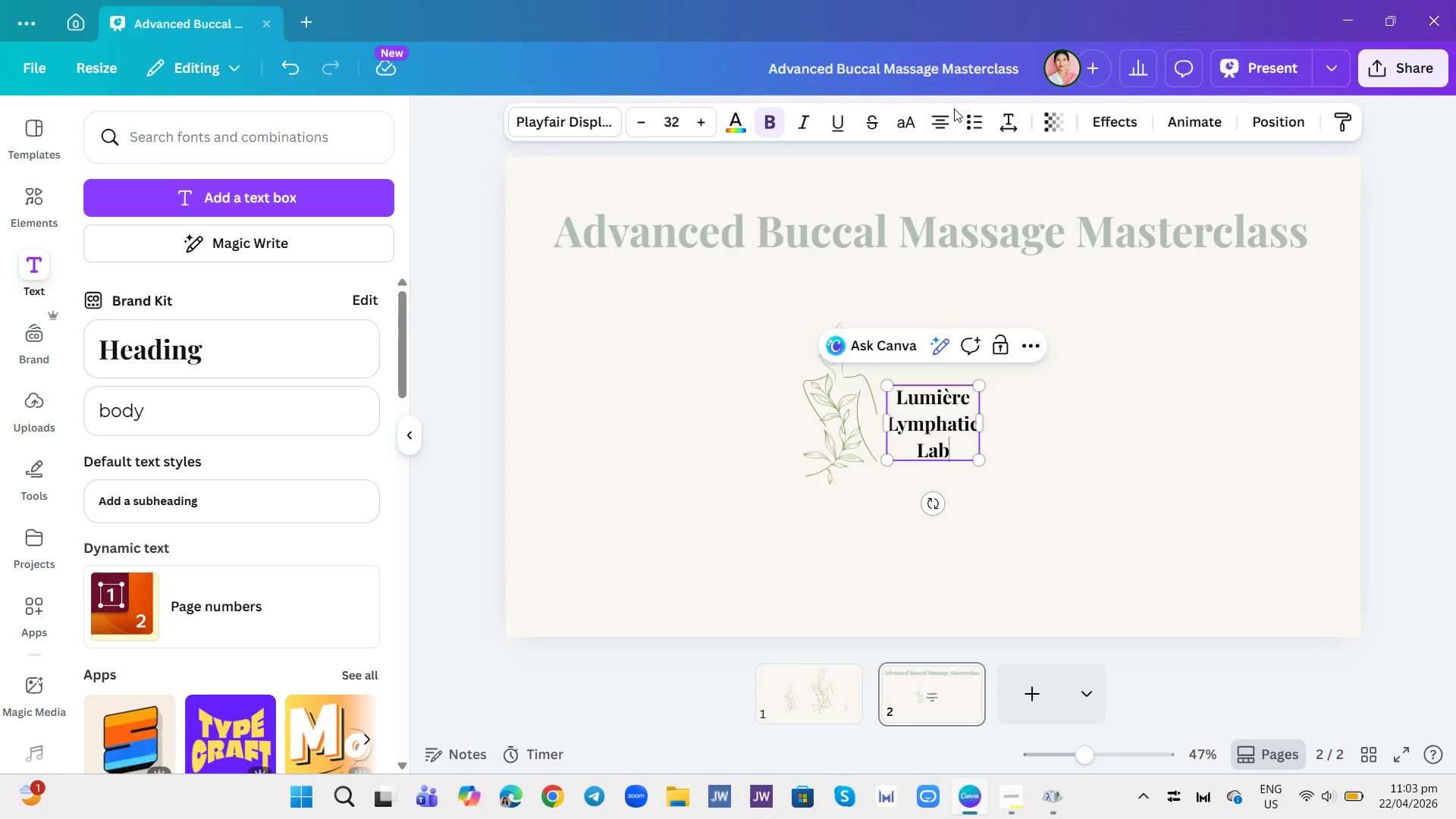 
left_click([931, 122])
 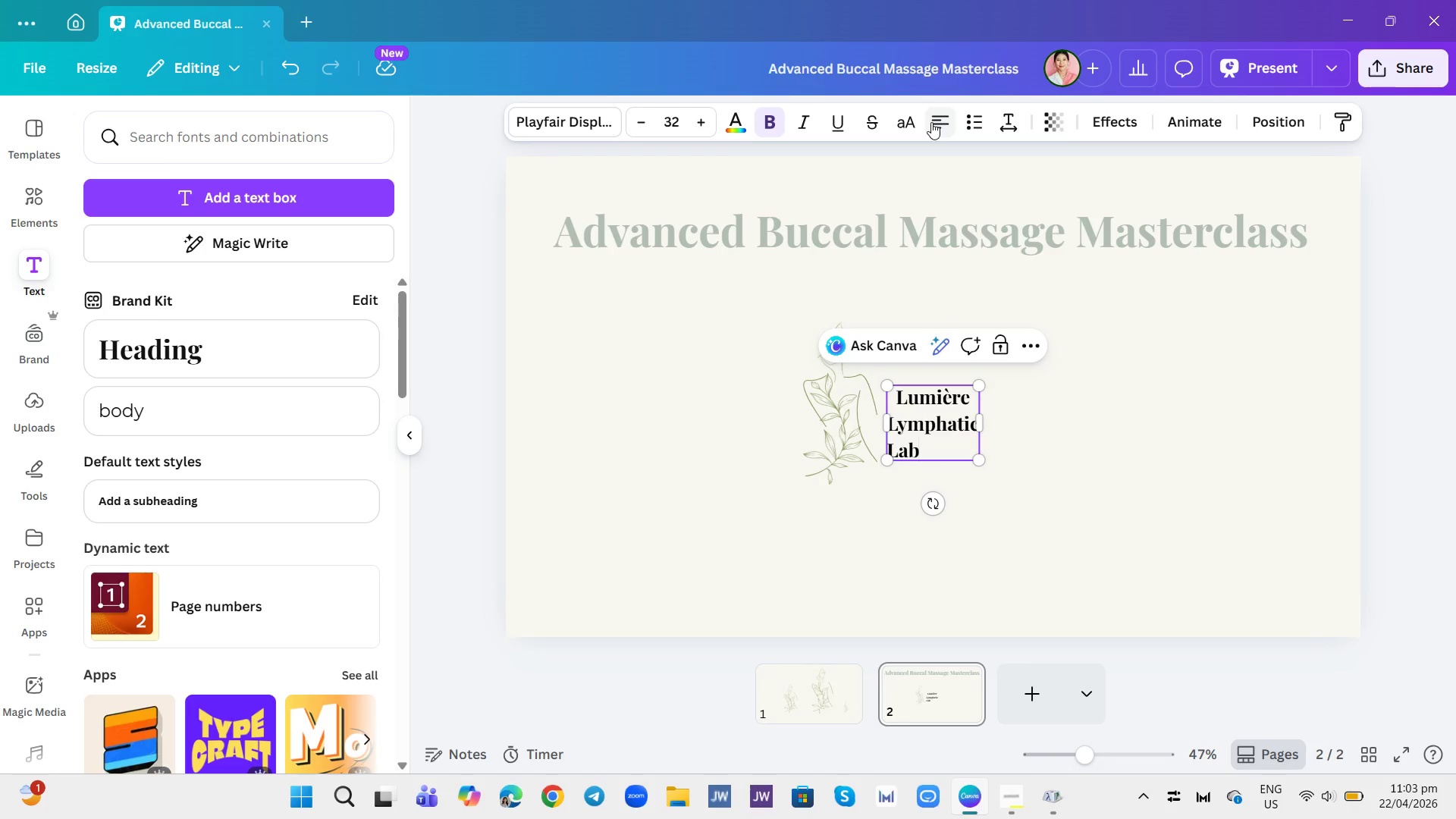 
key(Control+A)
 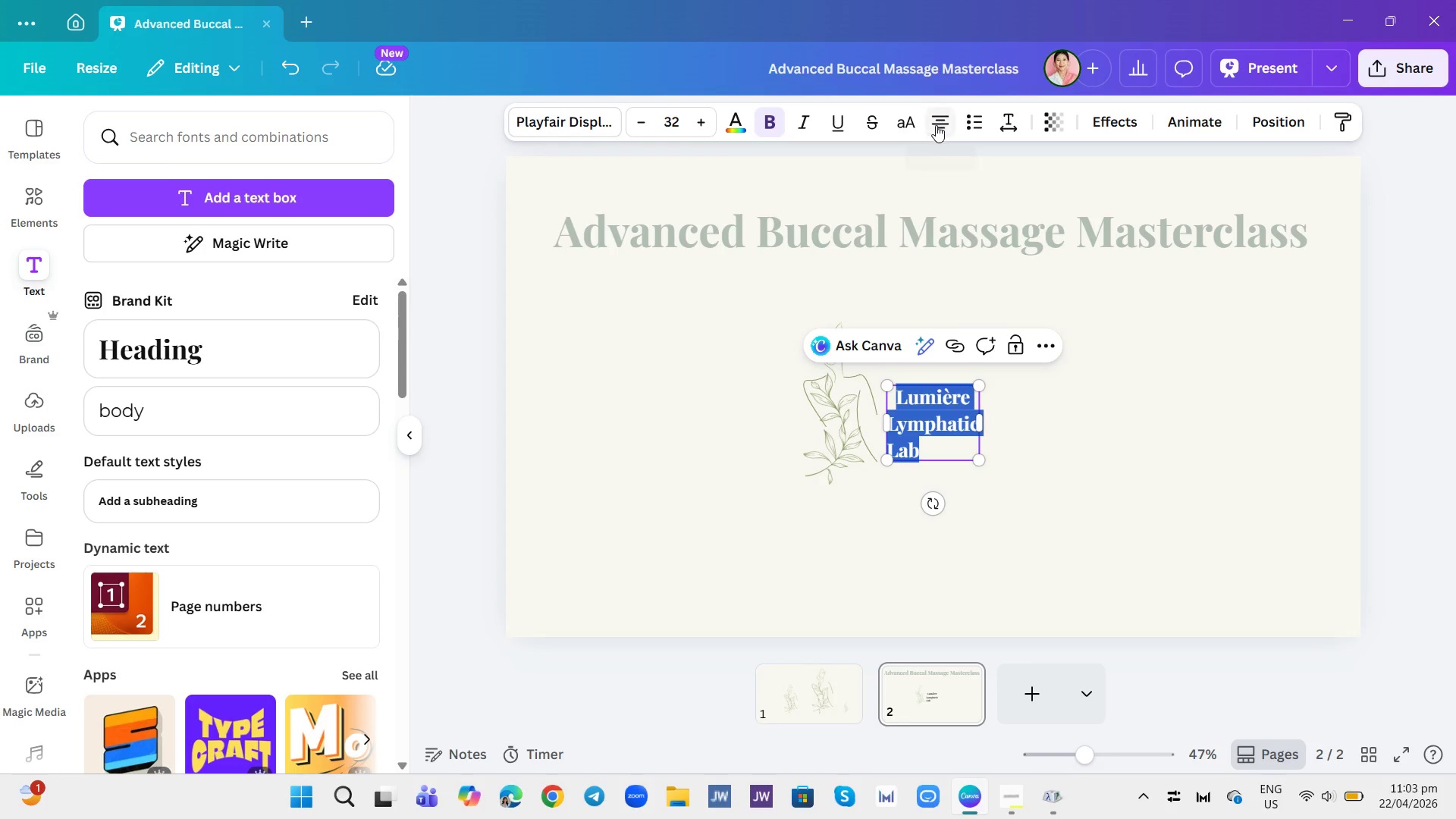 
double_click([935, 124])
 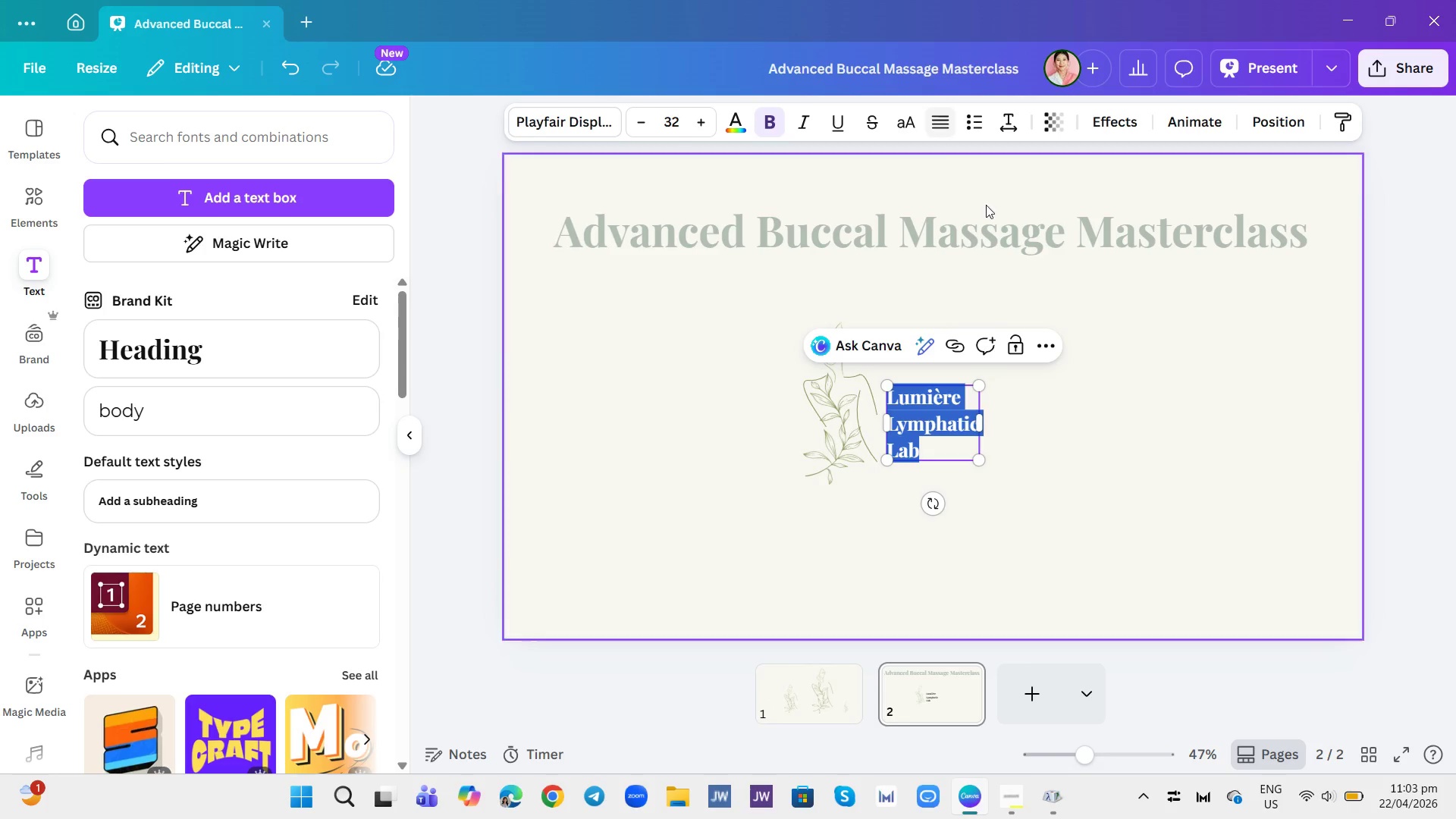 
left_click([1078, 343])
 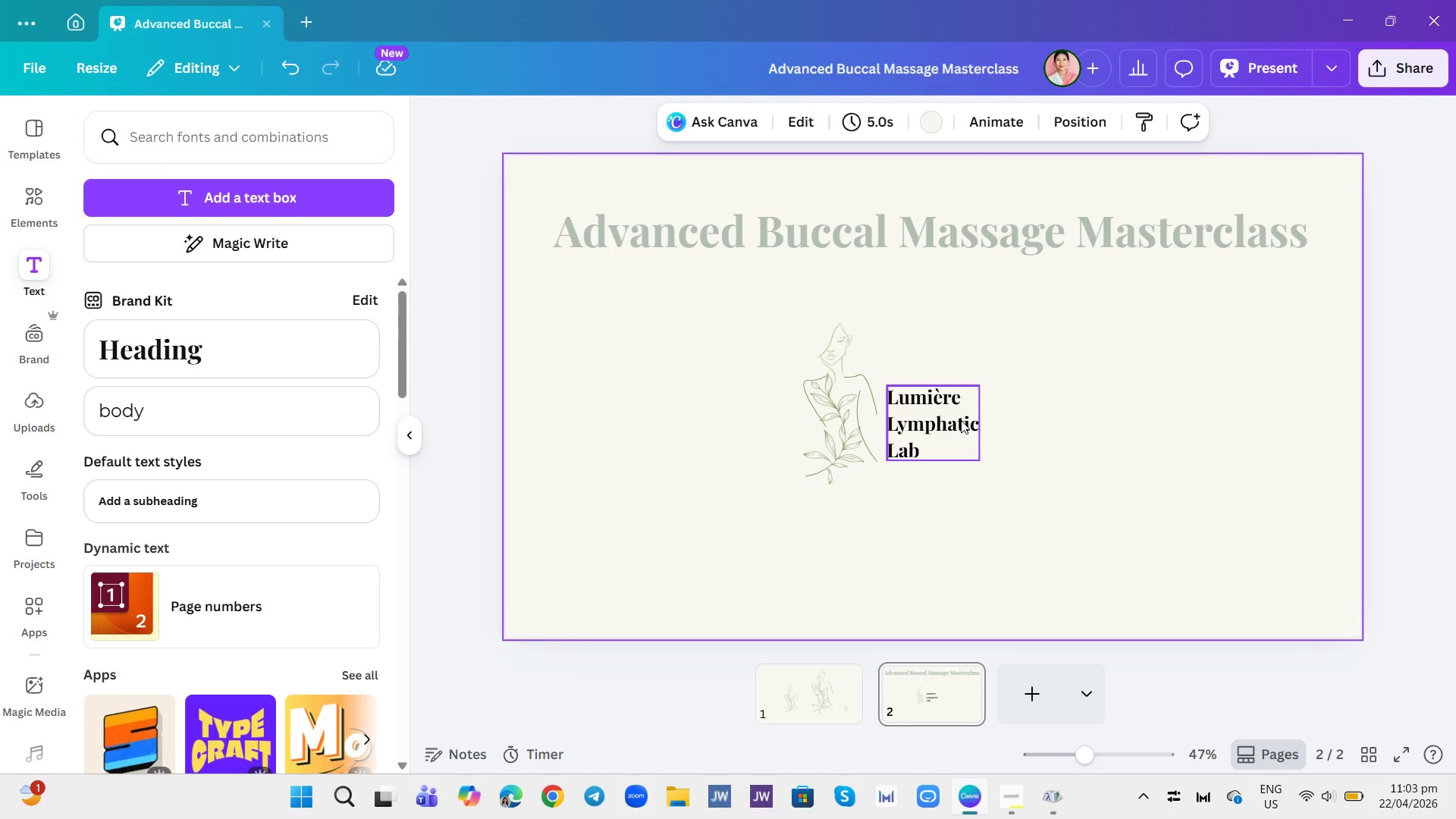 
left_click([961, 420])
 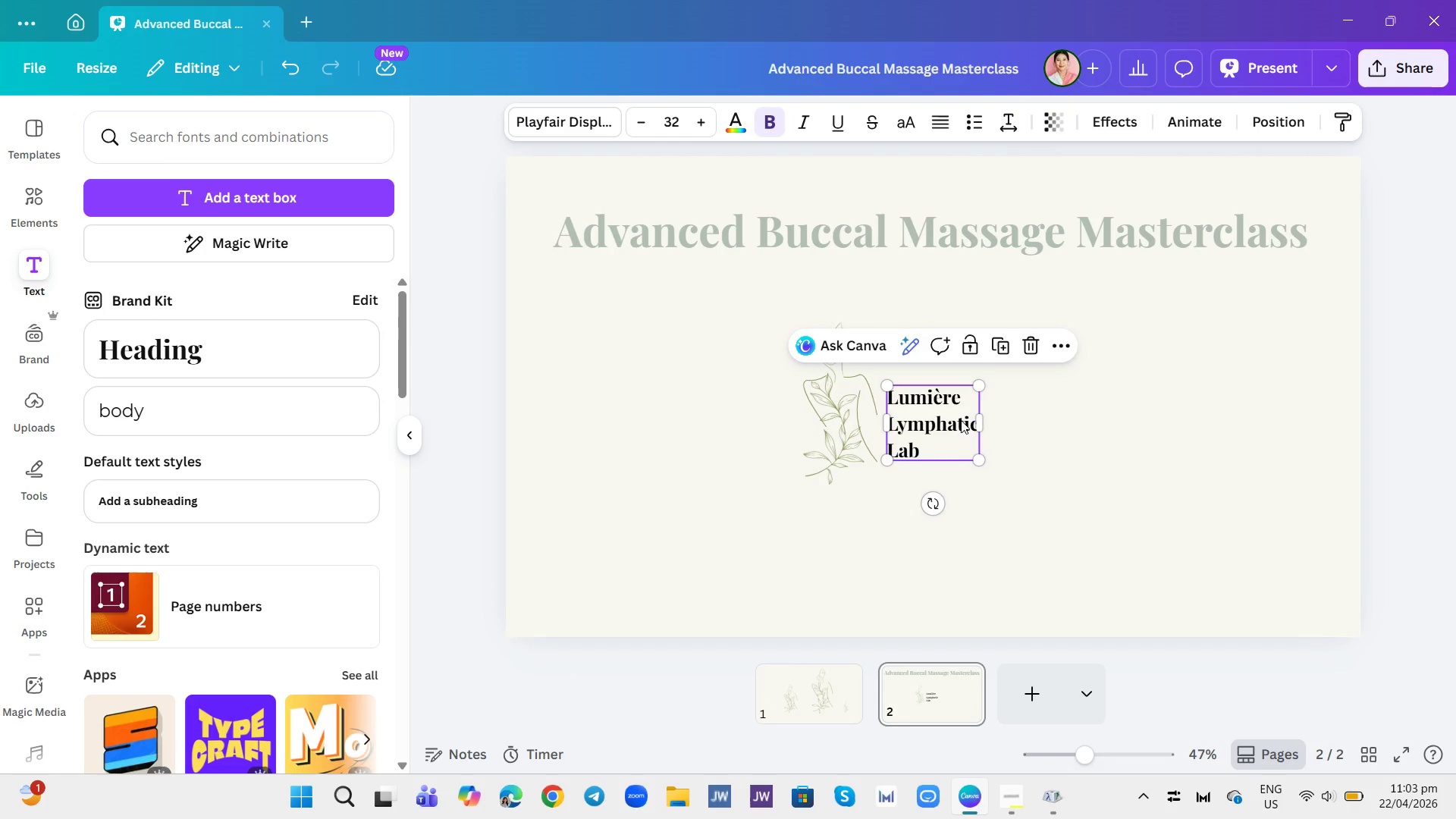 
key(Control+A)
 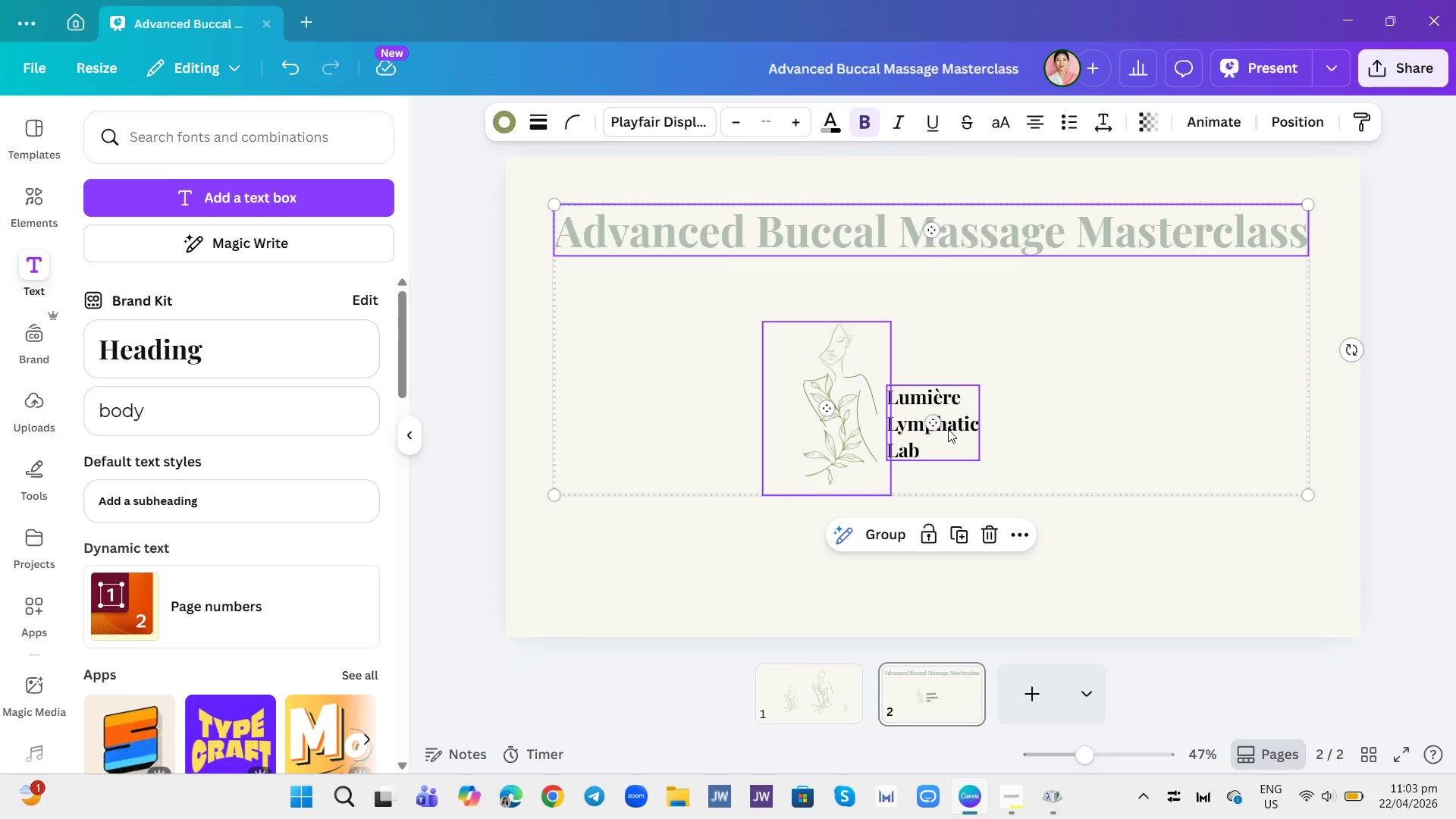 
triple_click([947, 430])
 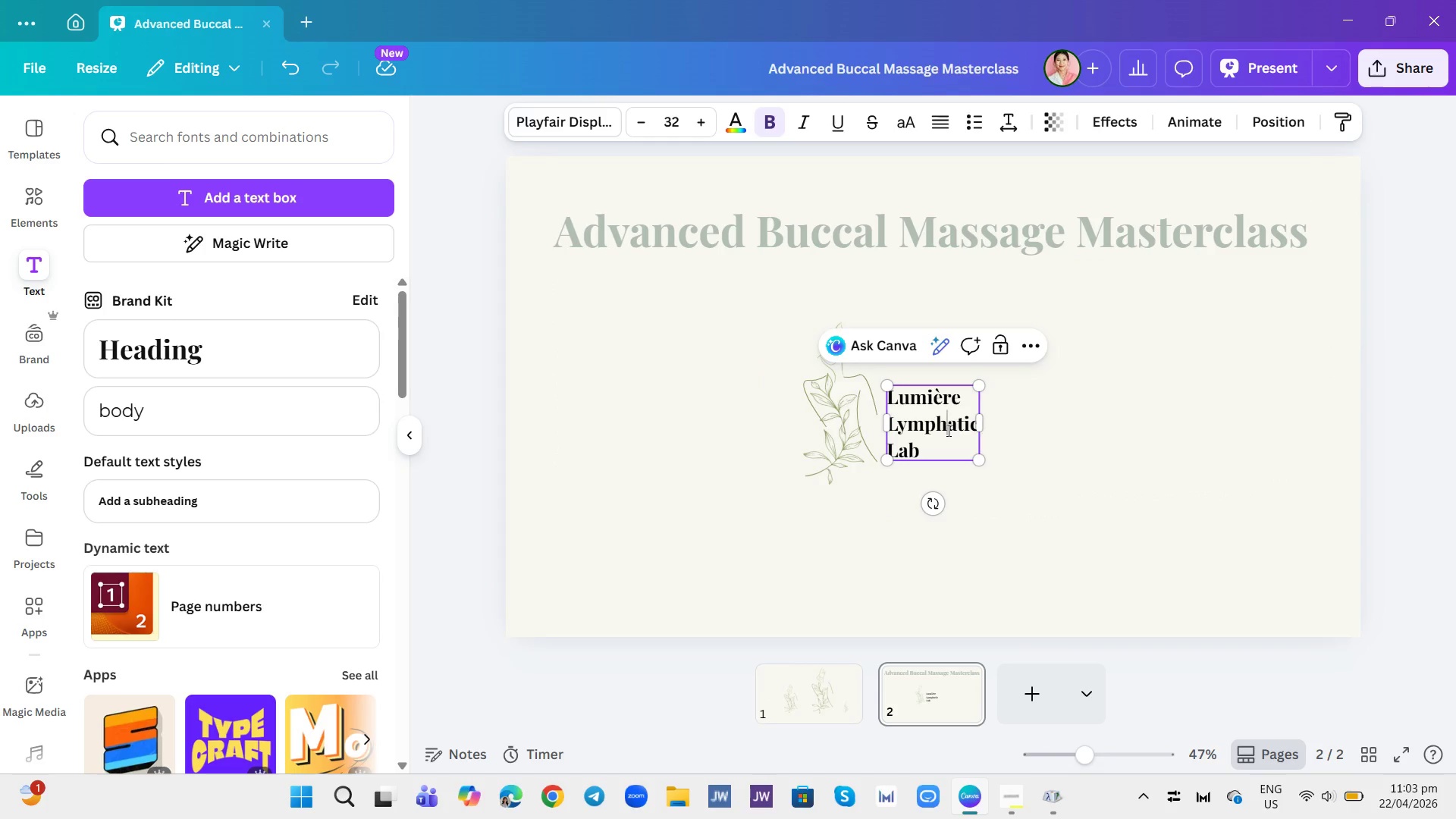 
key(Control+A)
 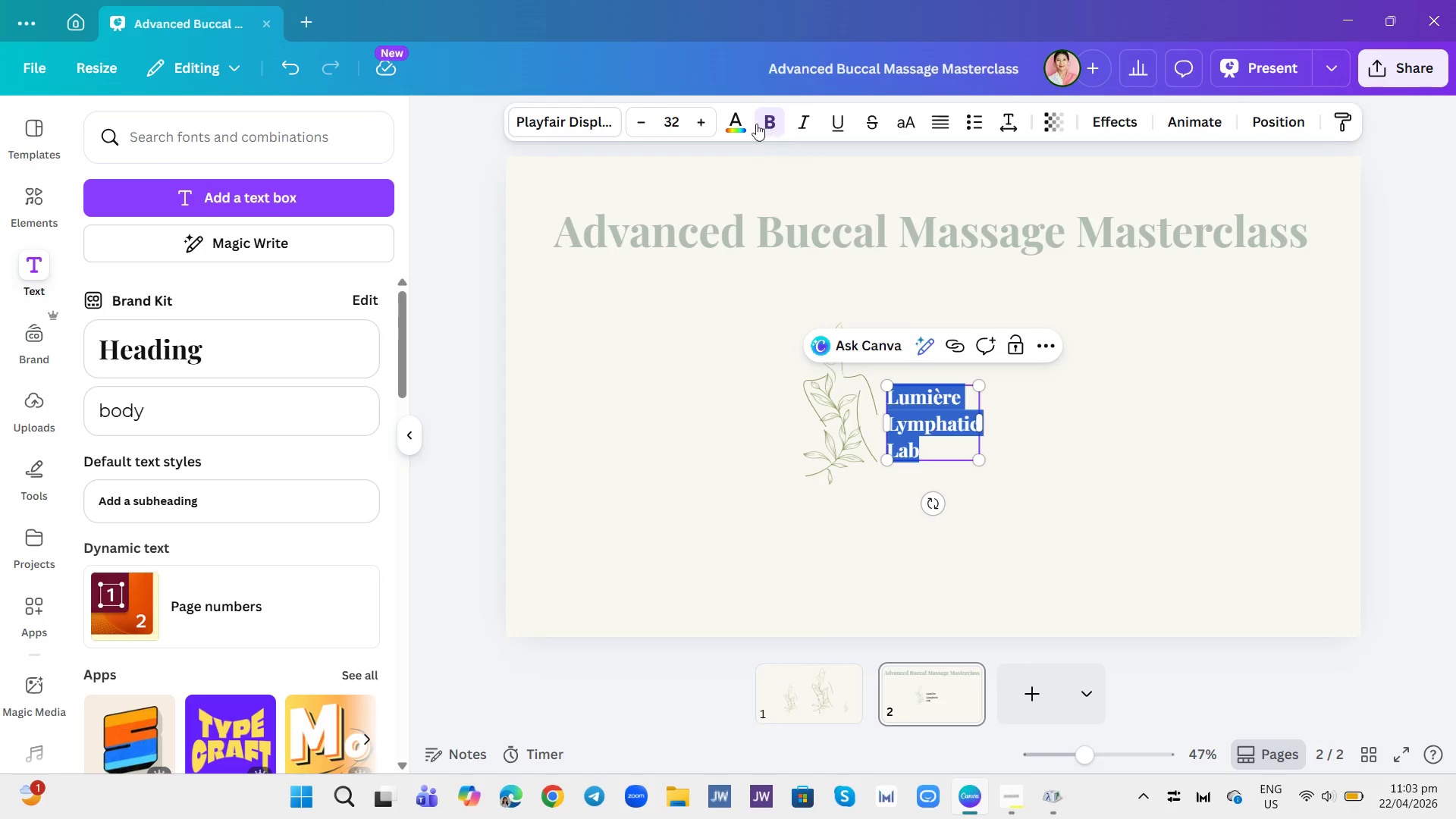 
left_click([736, 111])
 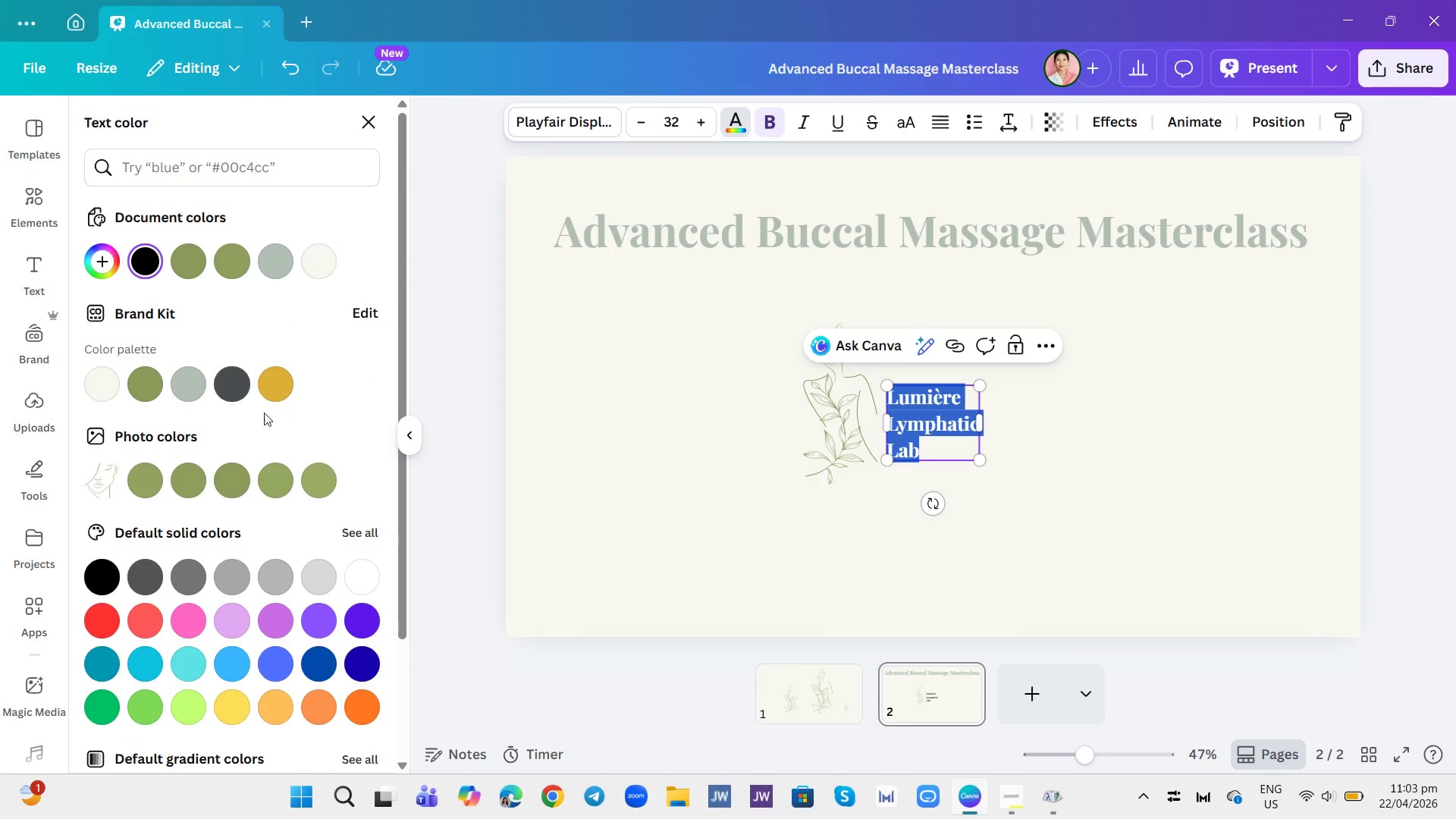 
mouse_move([149, 397])
 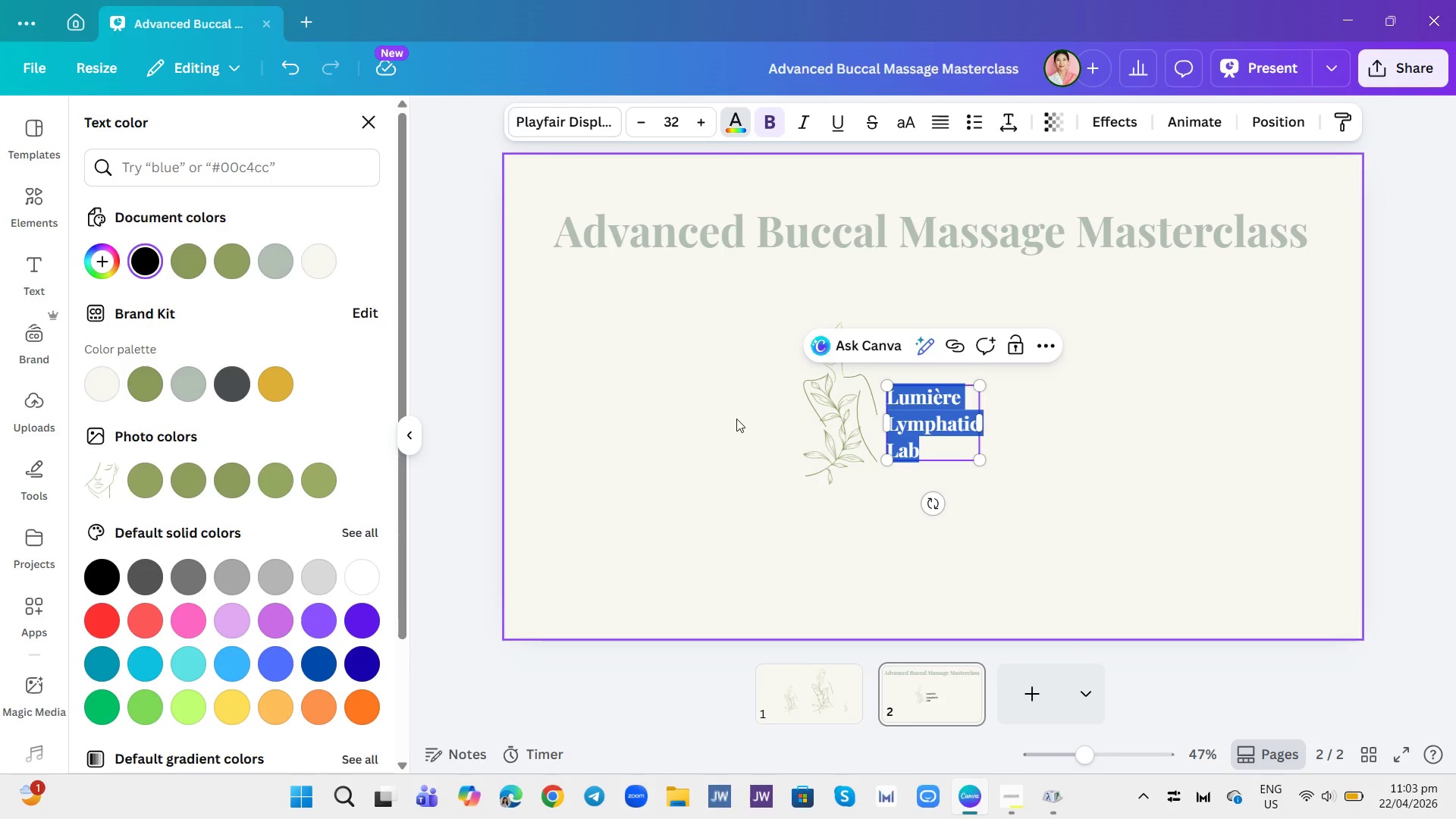 
left_click([742, 409])
 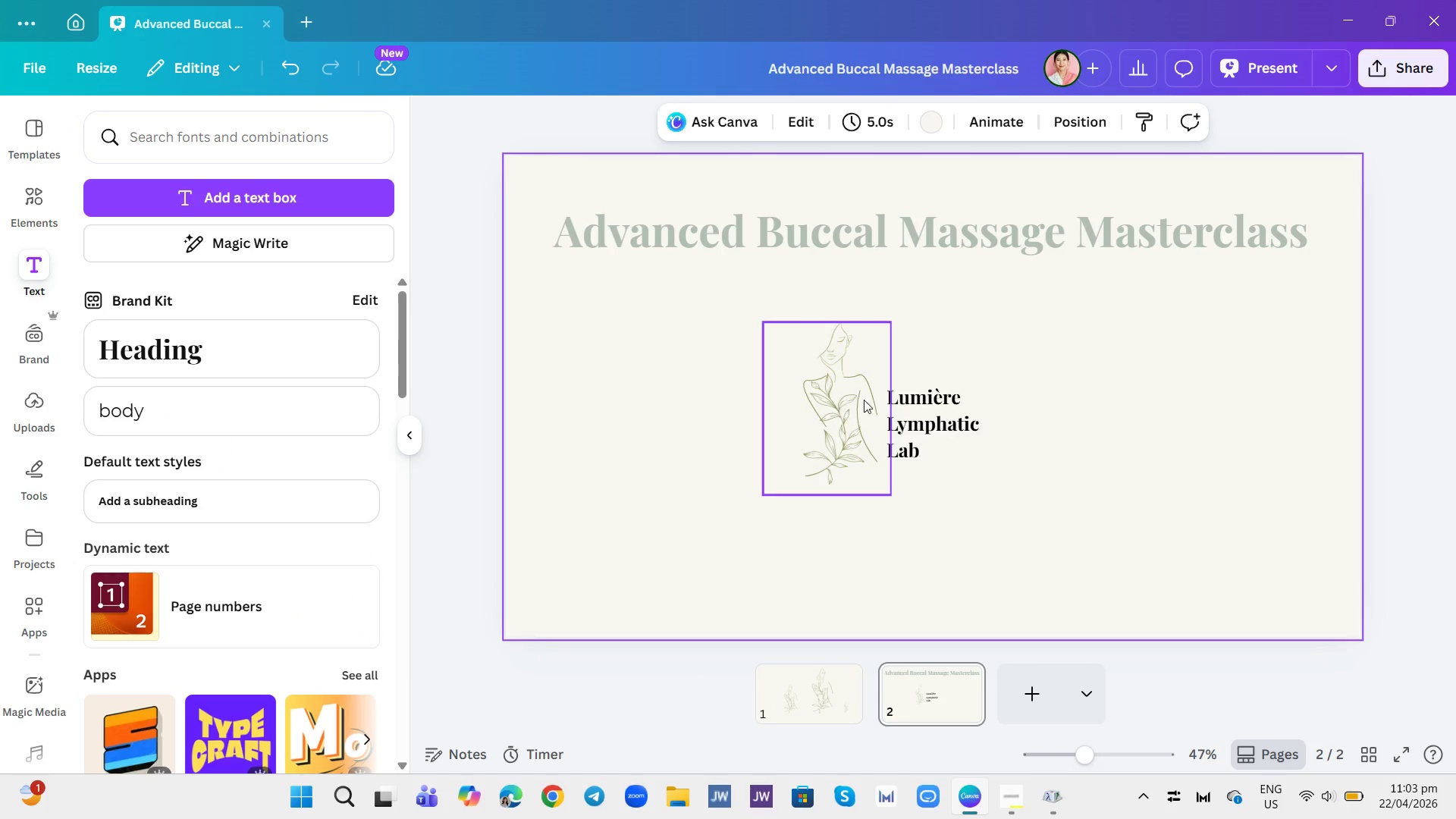 
left_click([926, 409])
 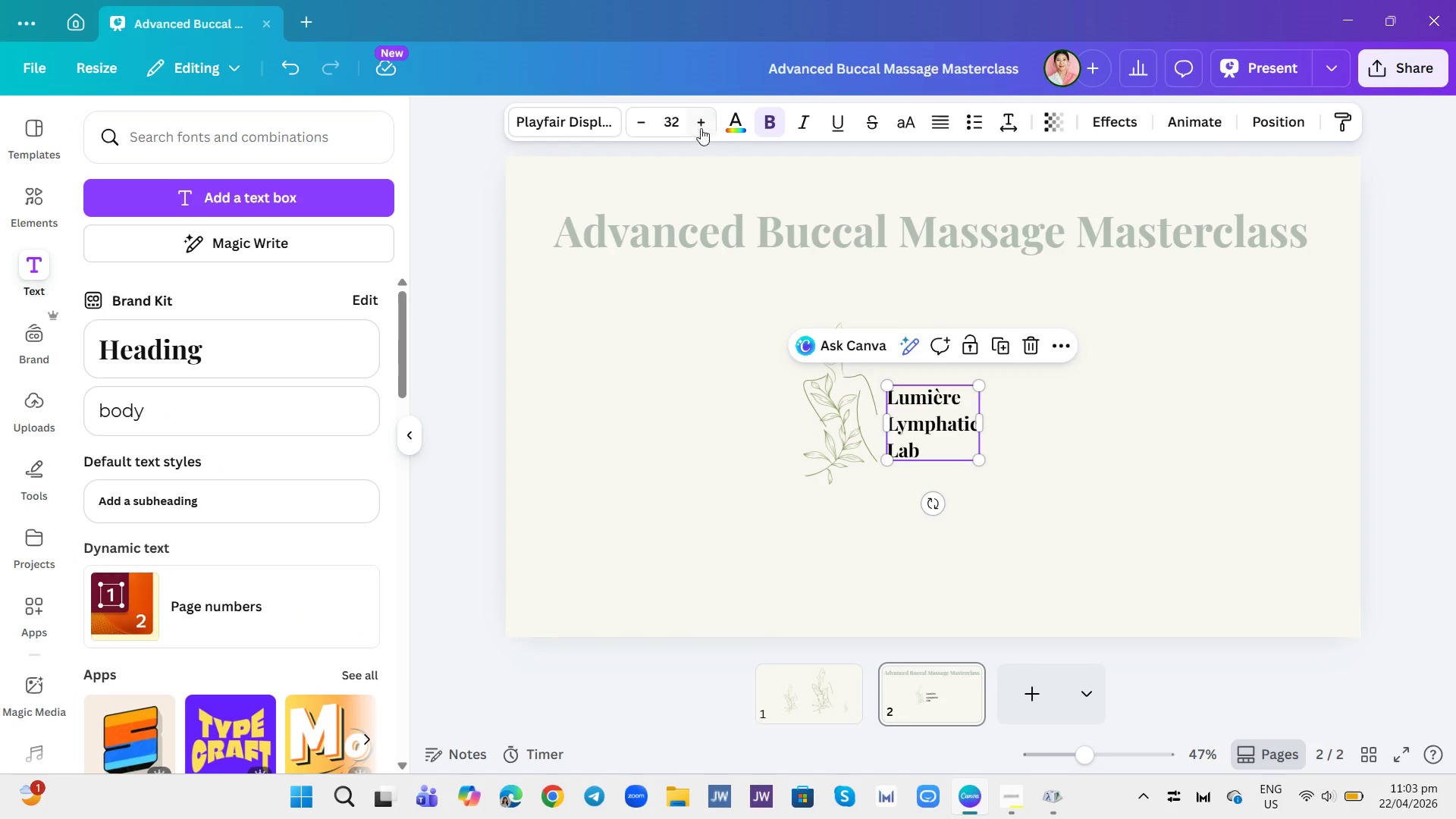 
left_click([730, 130])
 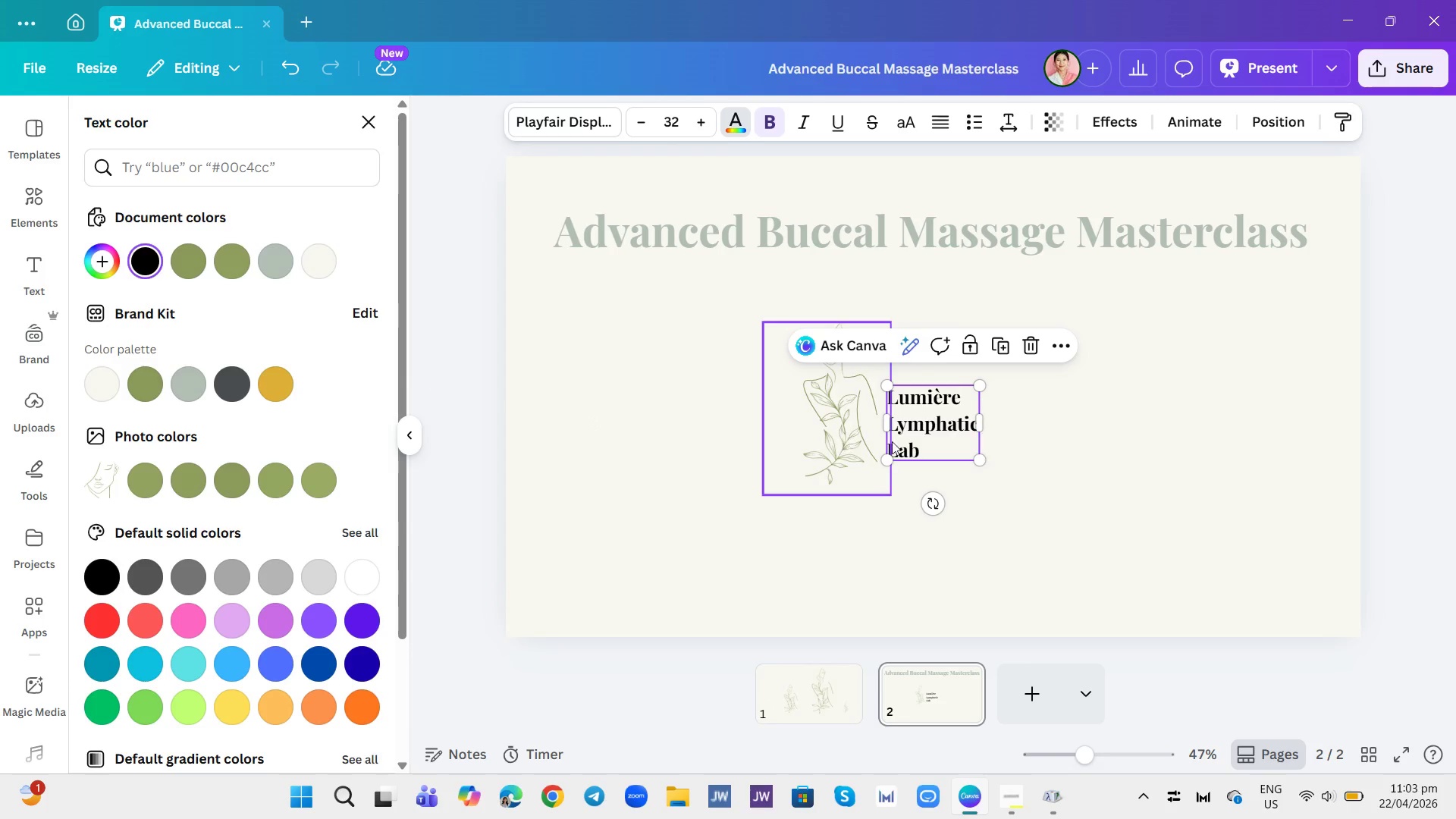 
double_click([946, 416])
 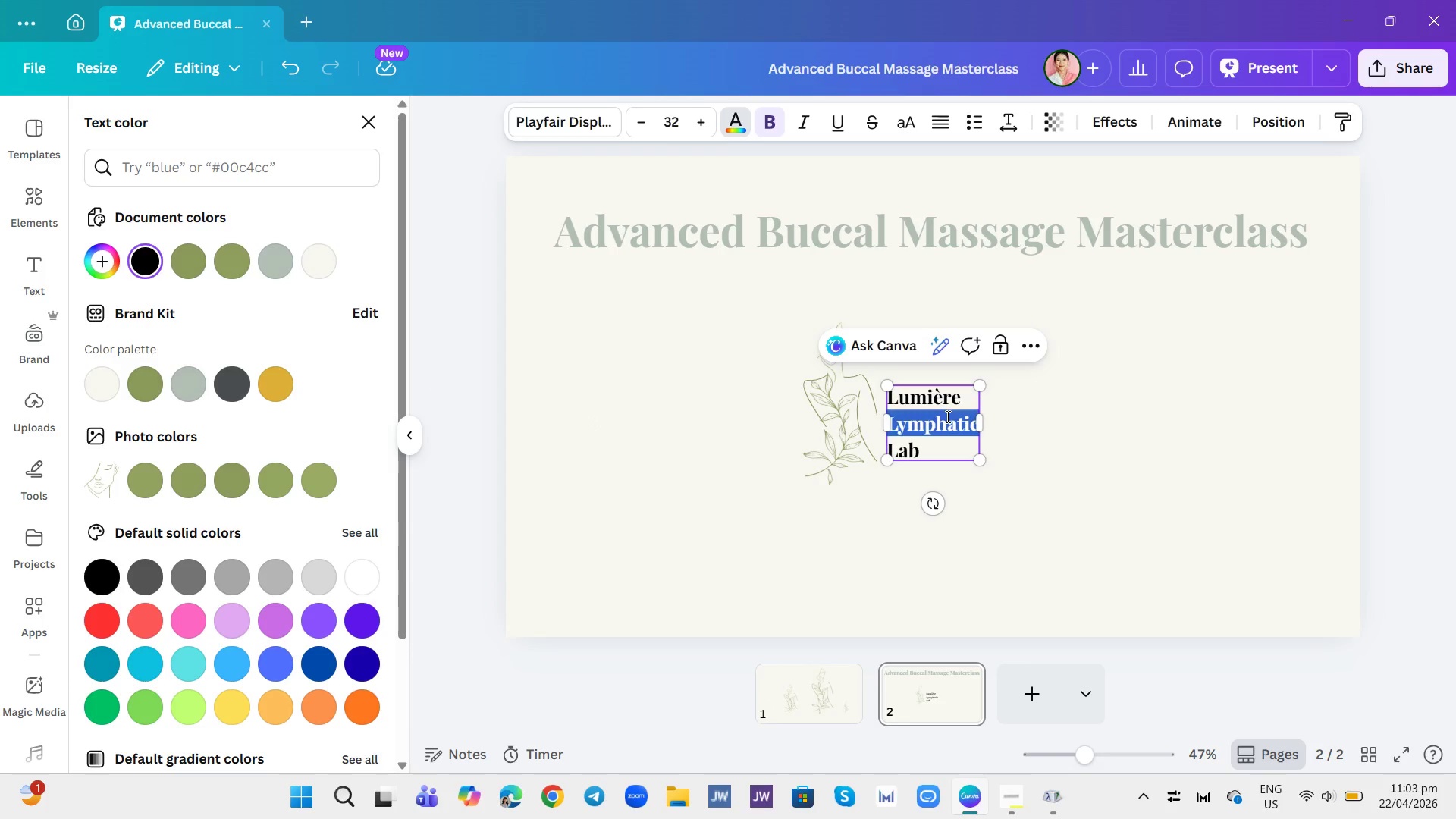 
triple_click([946, 416])
 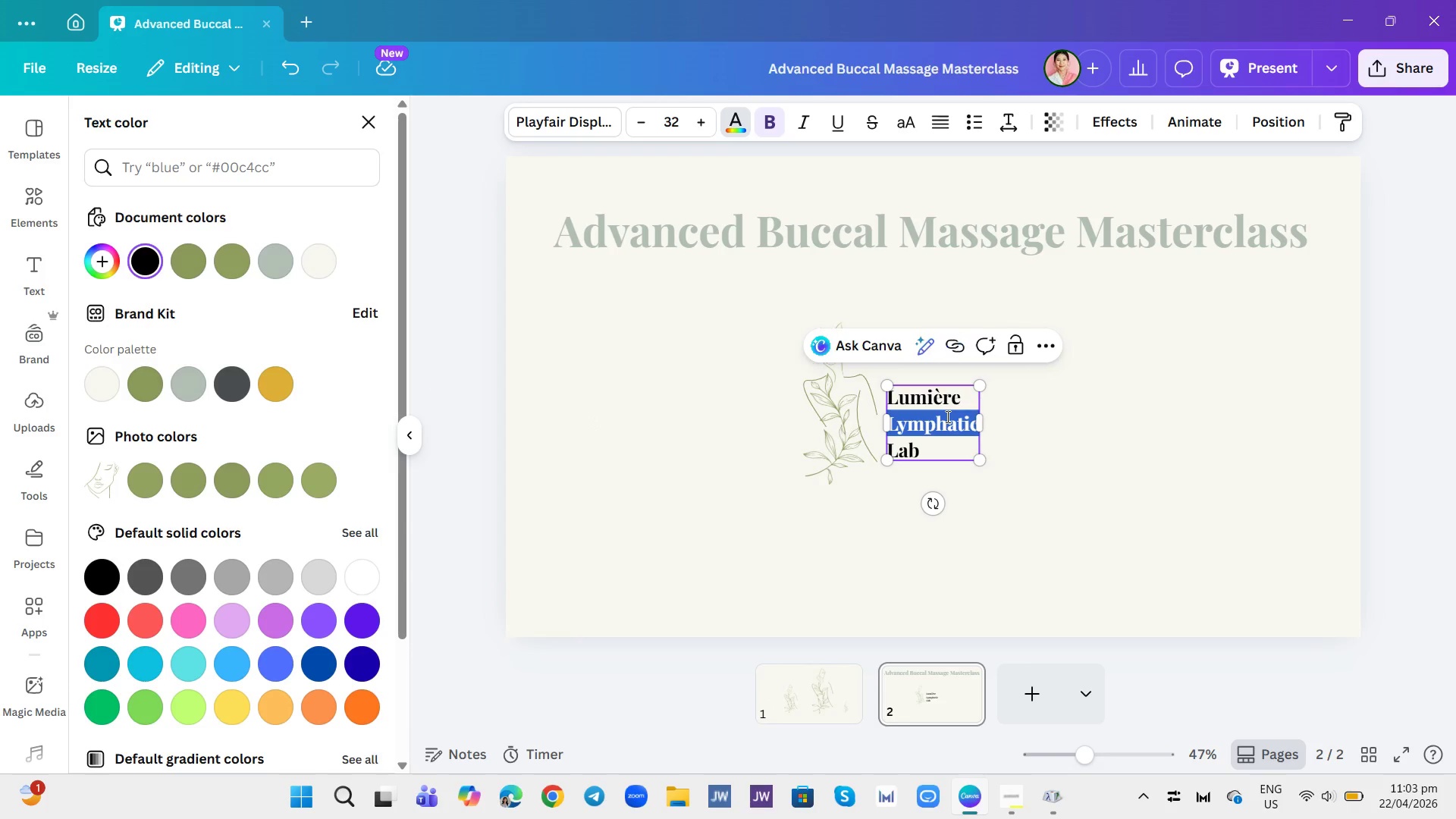 
key(Control+A)
 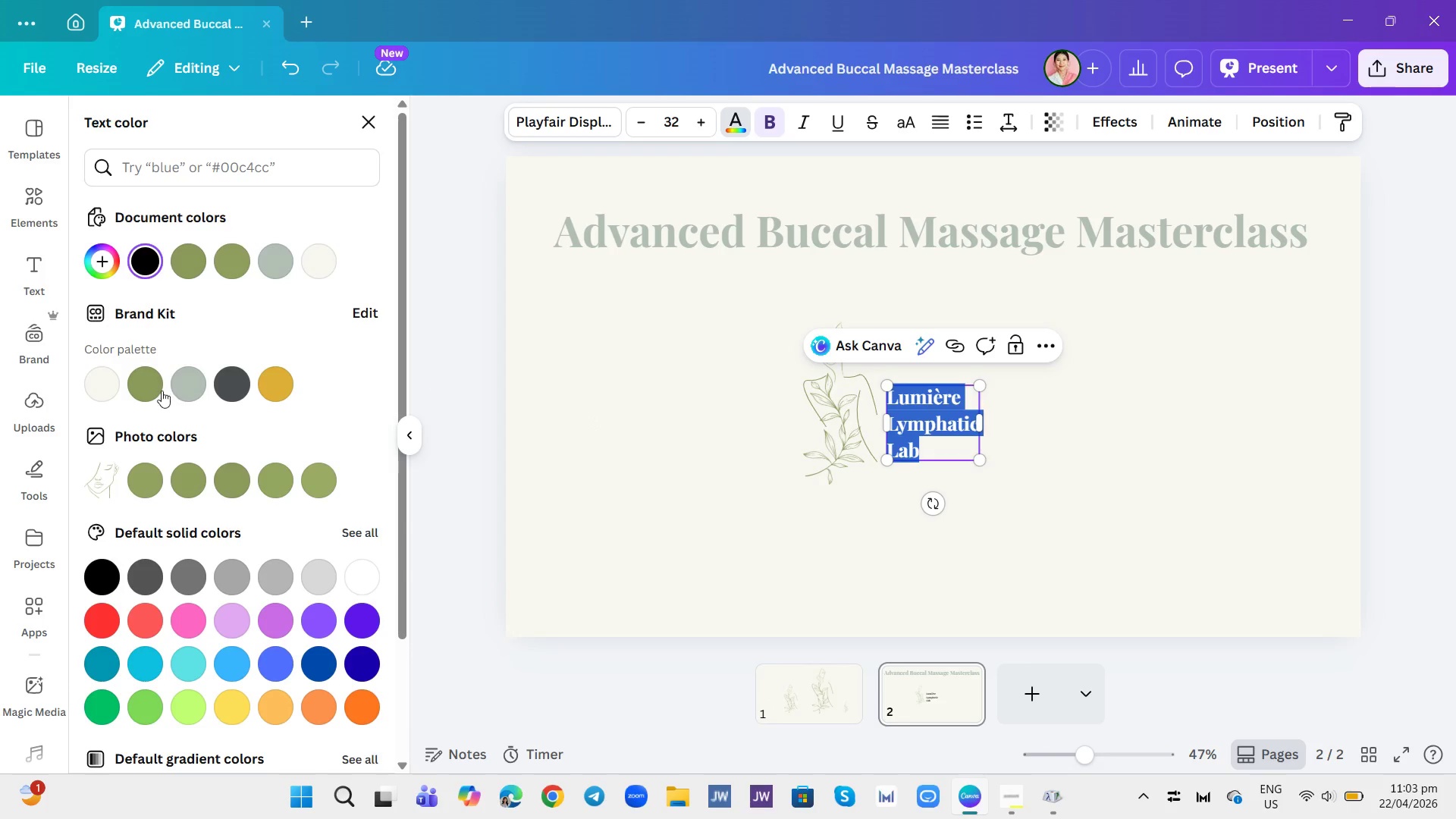 
left_click([181, 394])
 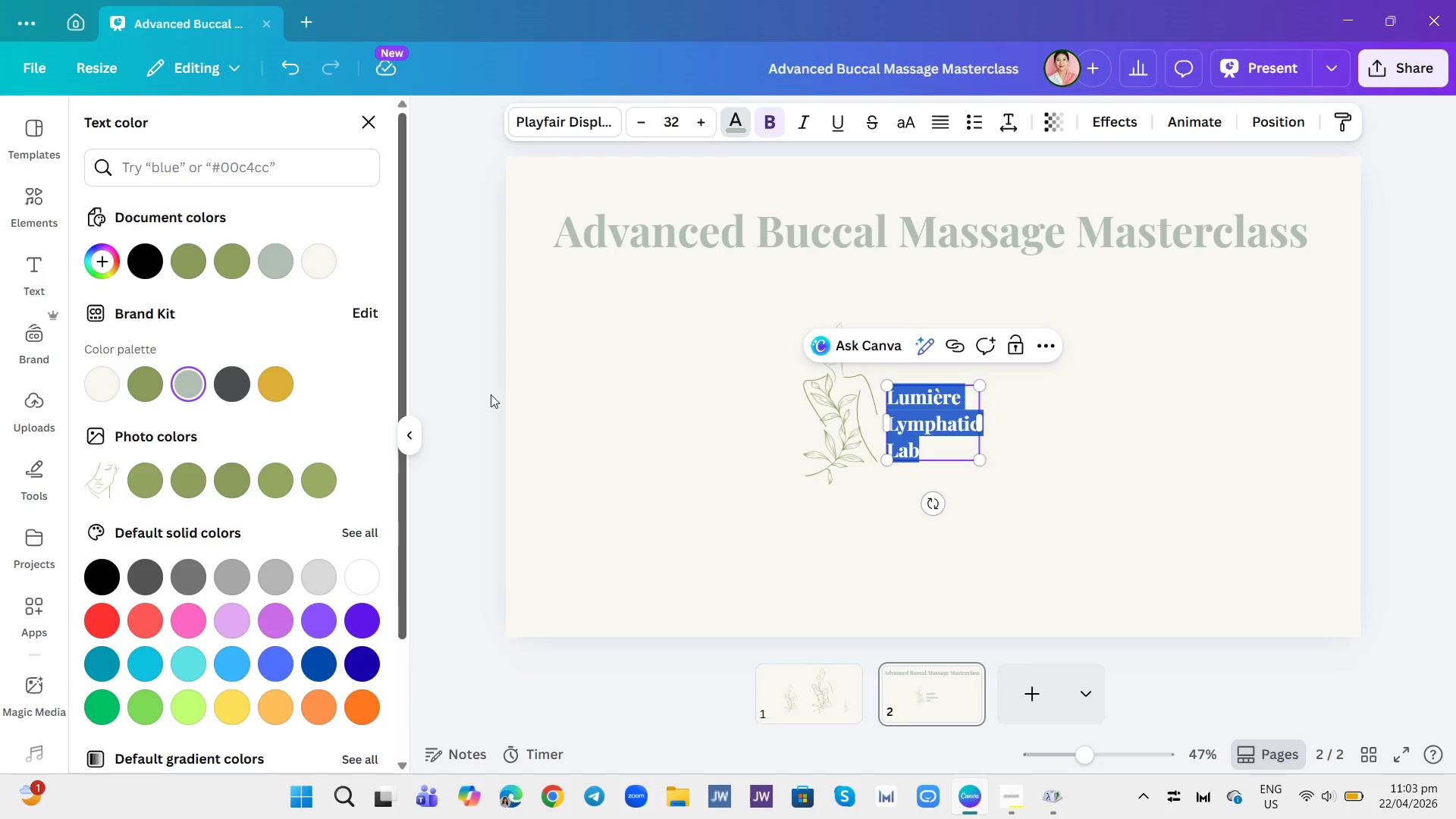 
left_click([510, 399])
 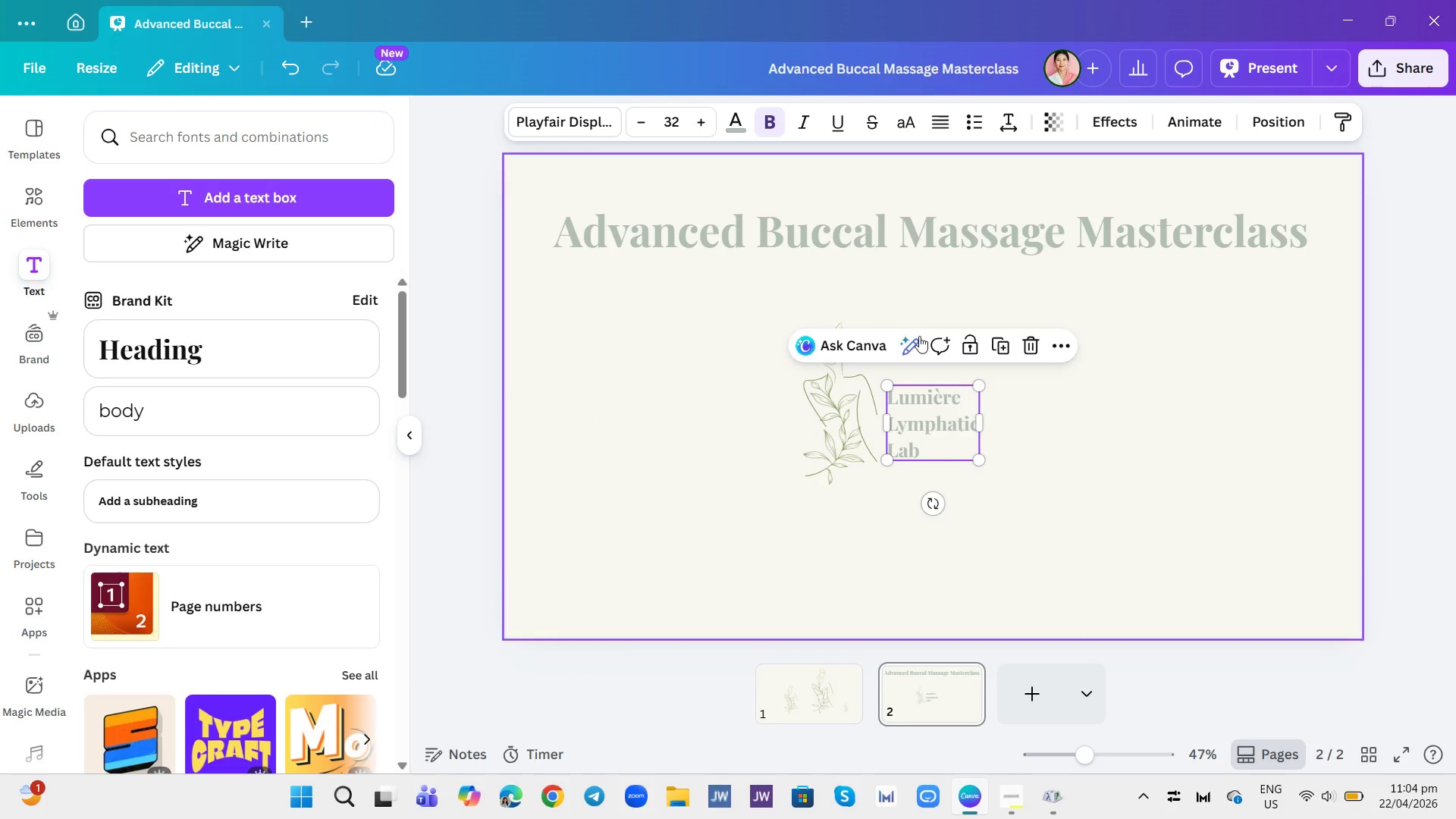 
left_click([670, 124])
 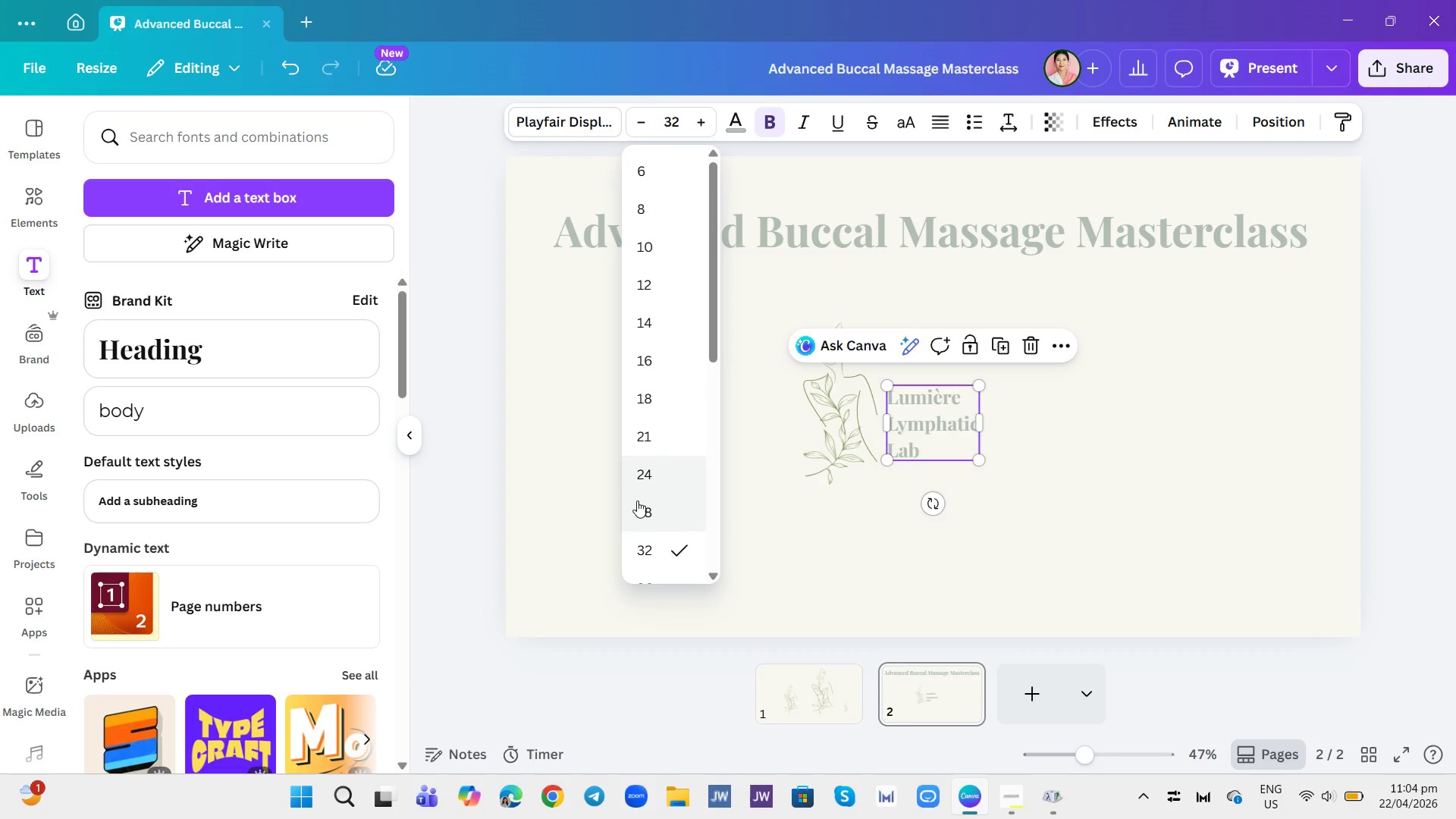 
scroll: coordinate [663, 509], scroll_direction: down, amount: 3.0
 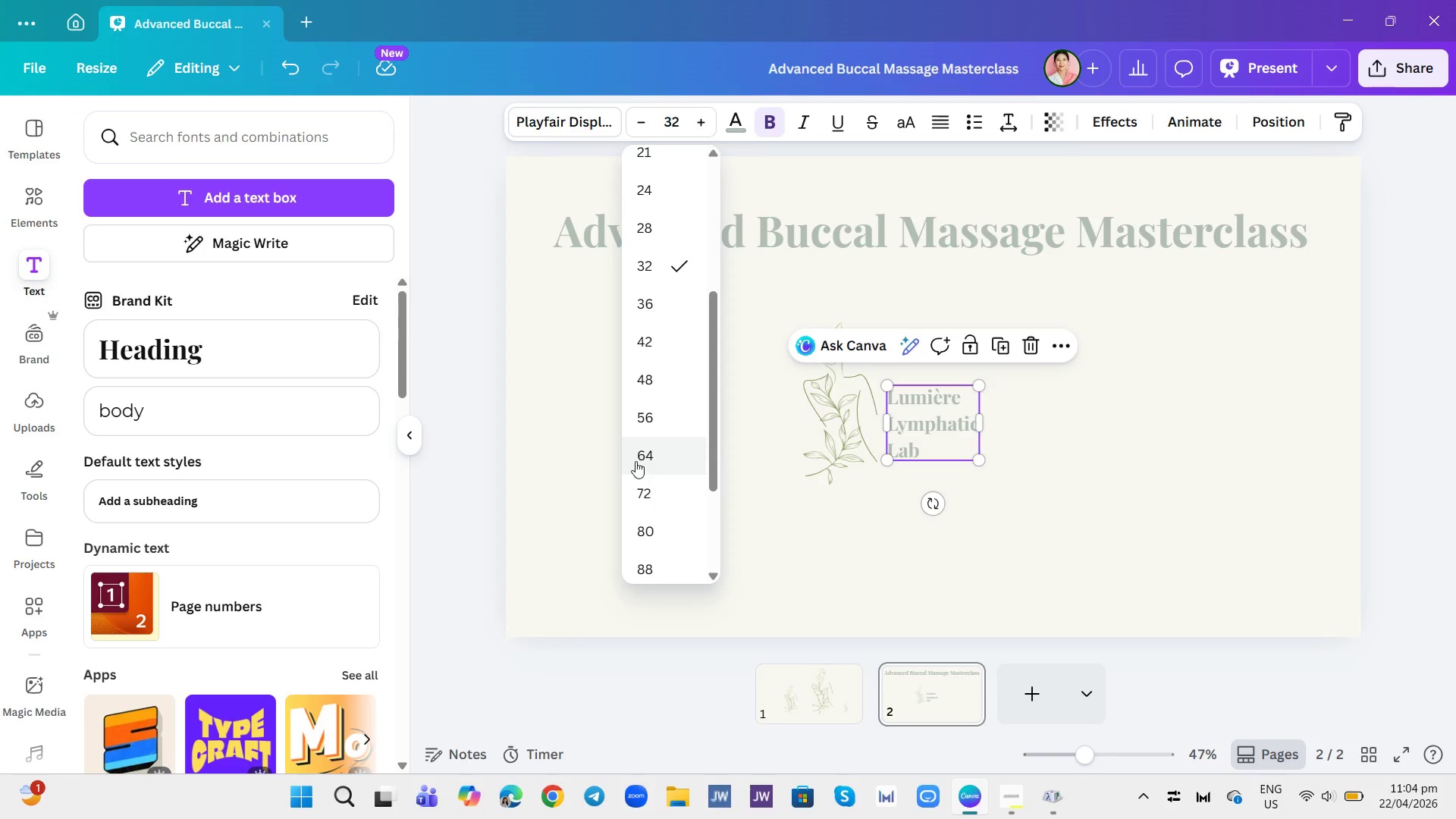 
left_click([635, 457])
 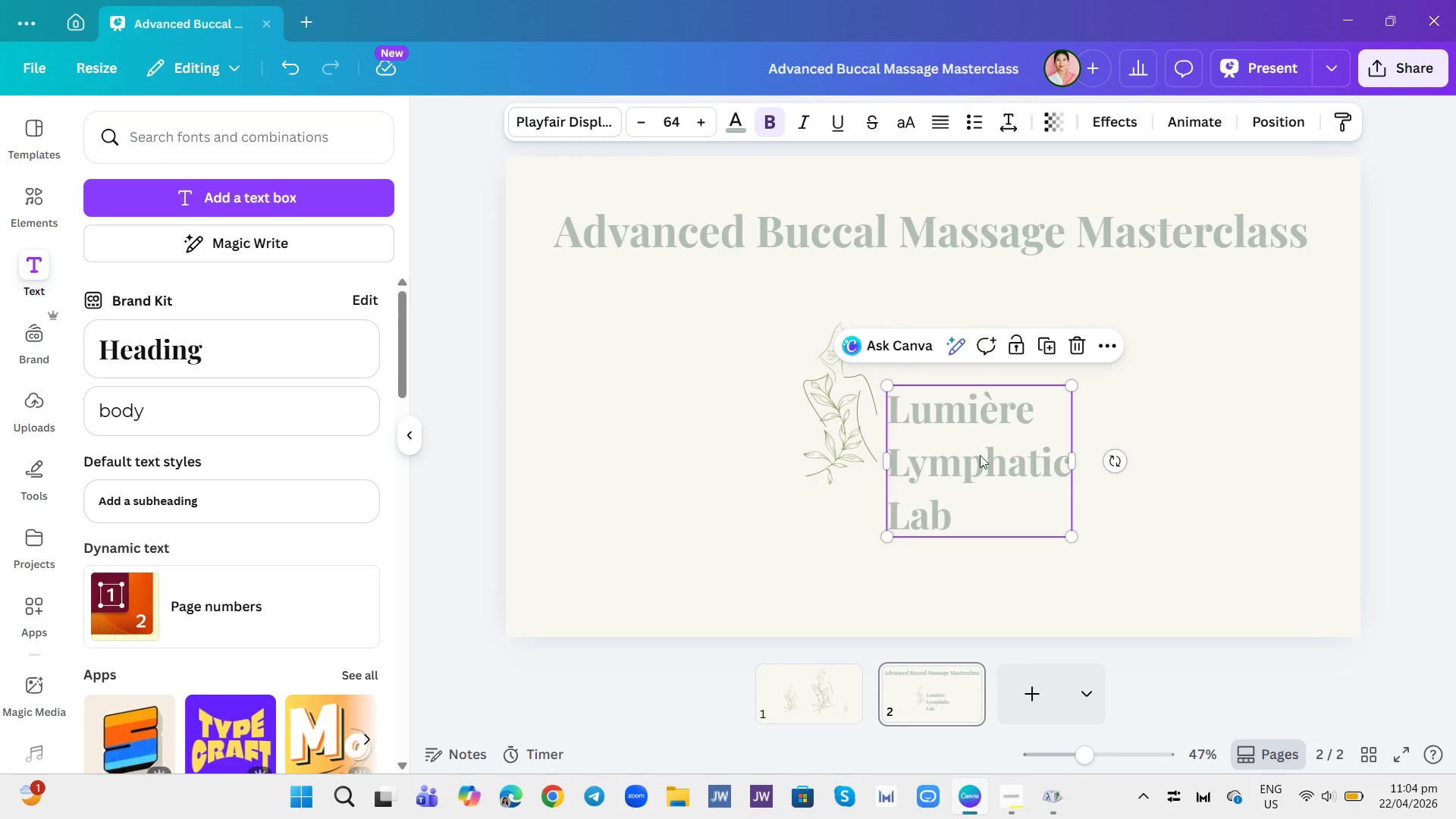 
left_click_drag(start_coordinate=[1040, 466], to_coordinate=[1039, 402])
 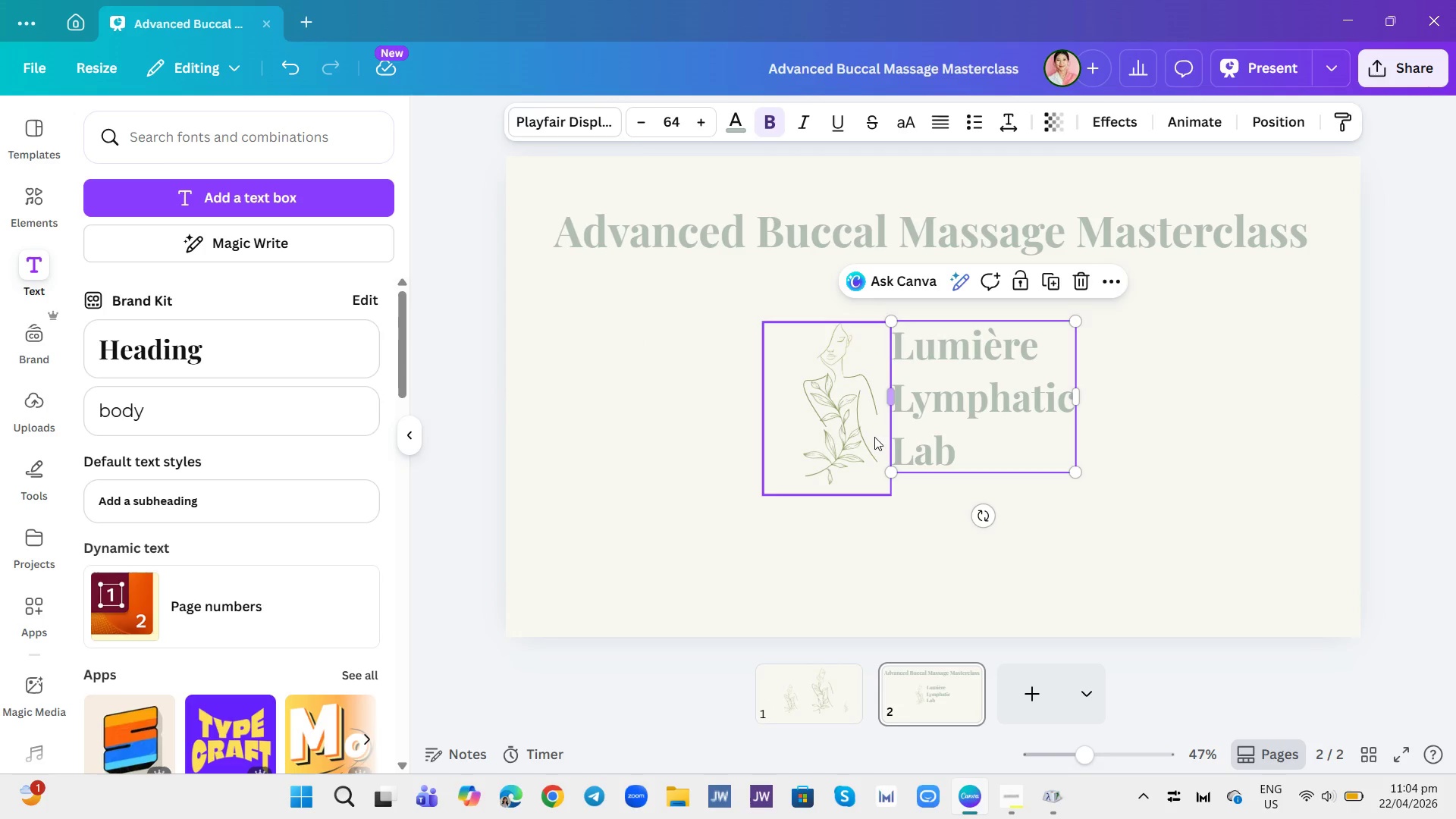 
left_click_drag(start_coordinate=[872, 436], to_coordinate=[836, 433])
 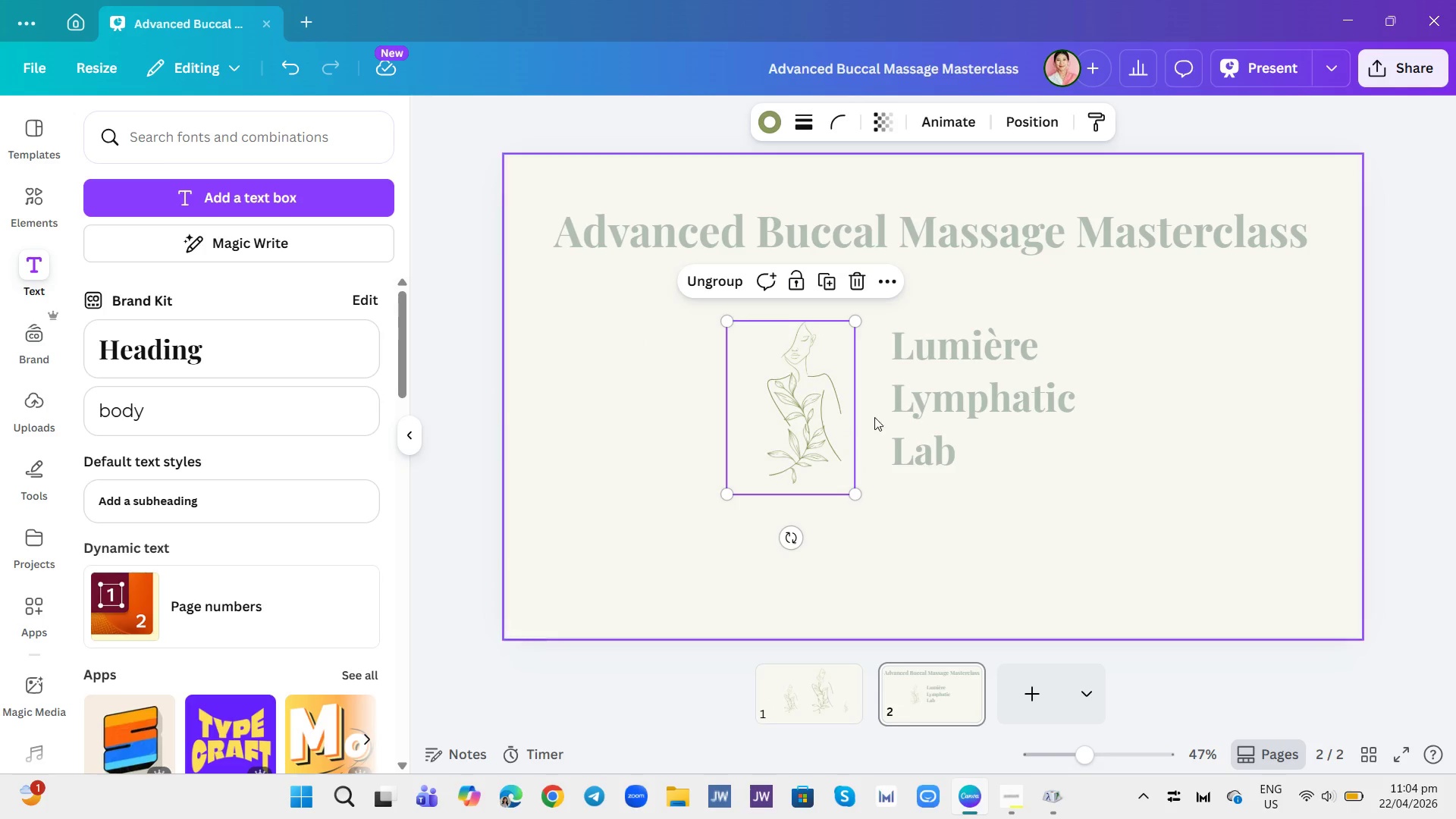 
left_click_drag(start_coordinate=[937, 406], to_coordinate=[910, 410])
 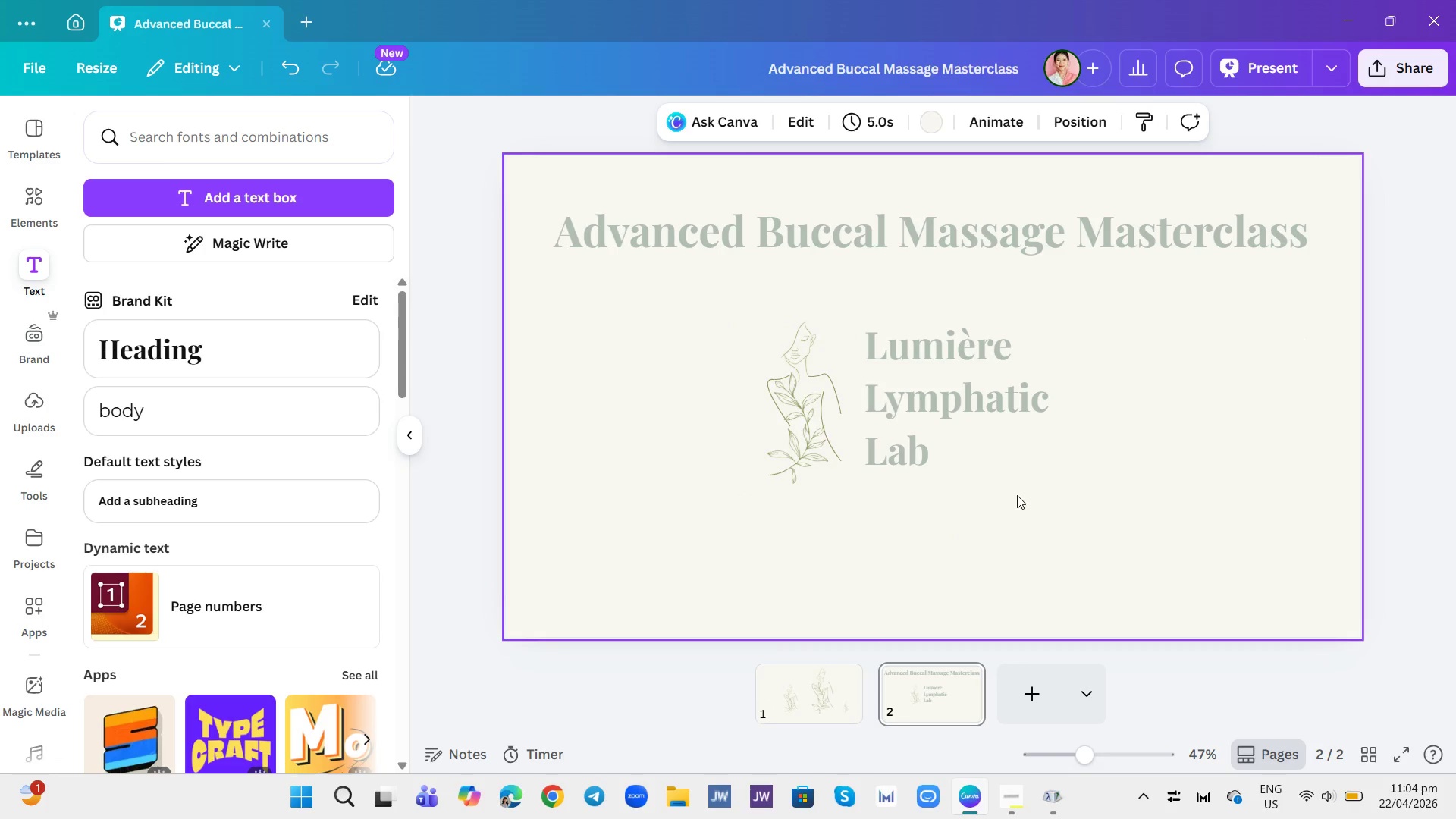 
wait(7.75)
 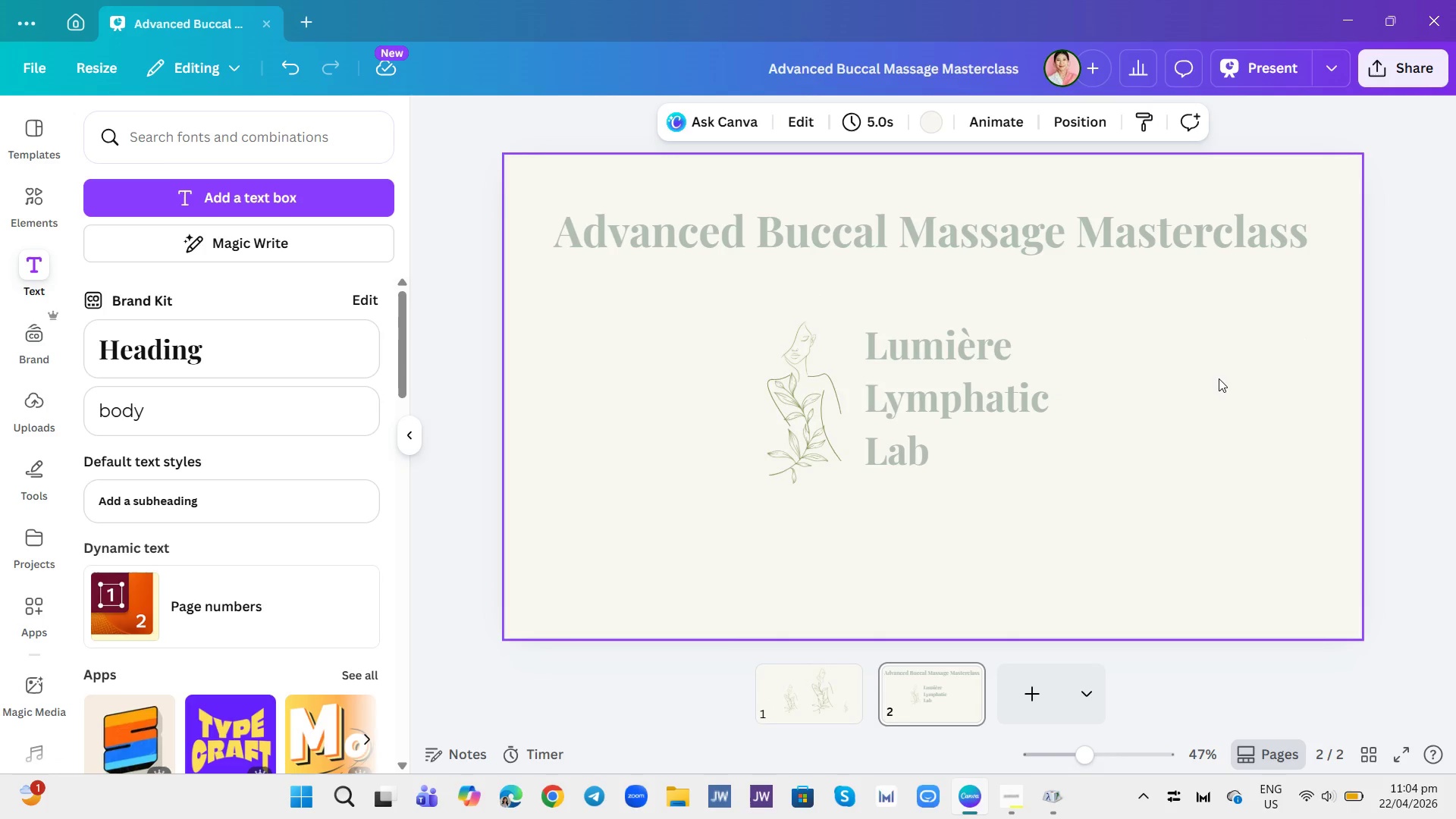 
left_click_drag(start_coordinate=[1017, 502], to_coordinate=[767, 323])
 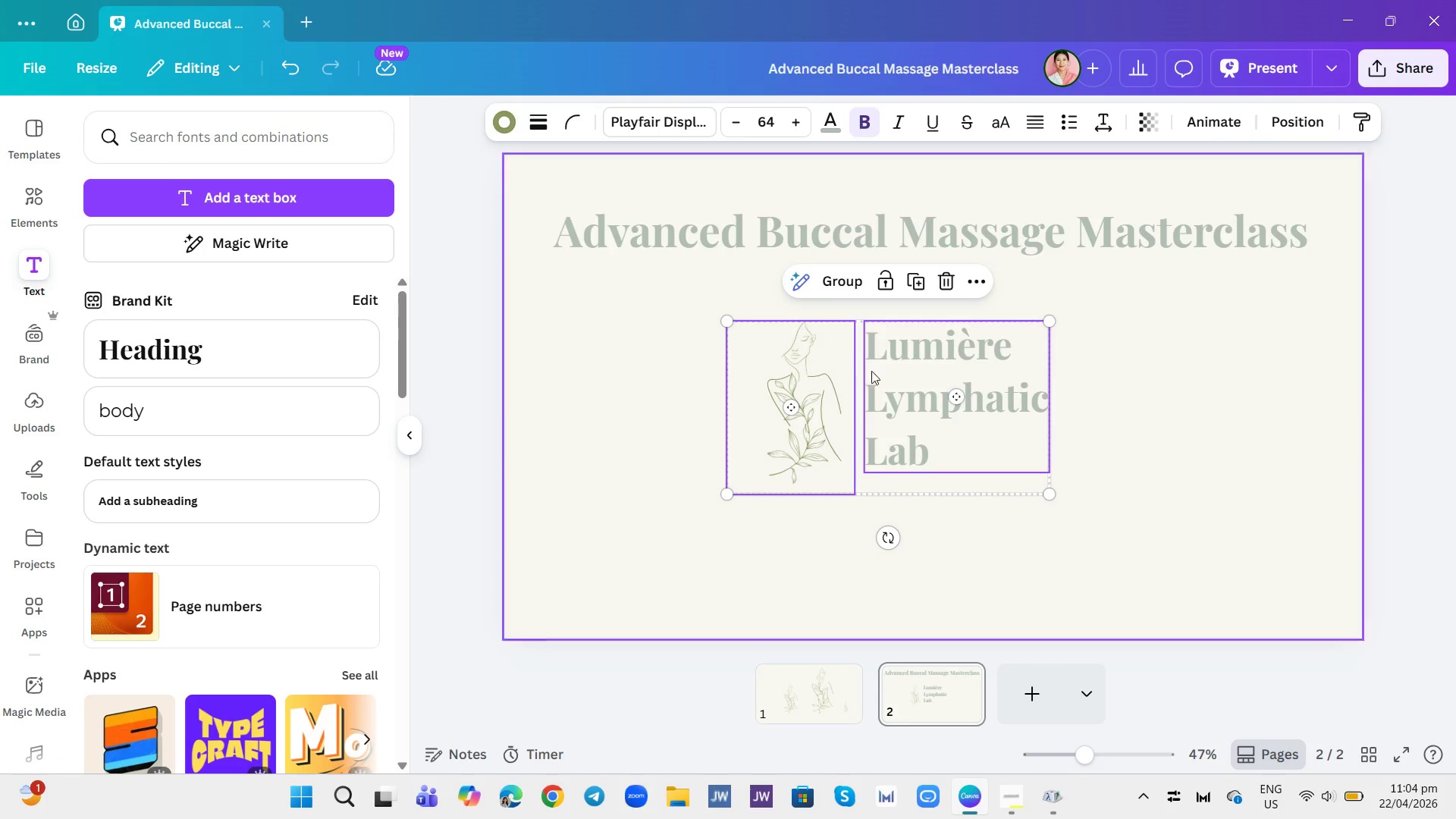 
left_click_drag(start_coordinate=[924, 406], to_coordinate=[823, 377])
 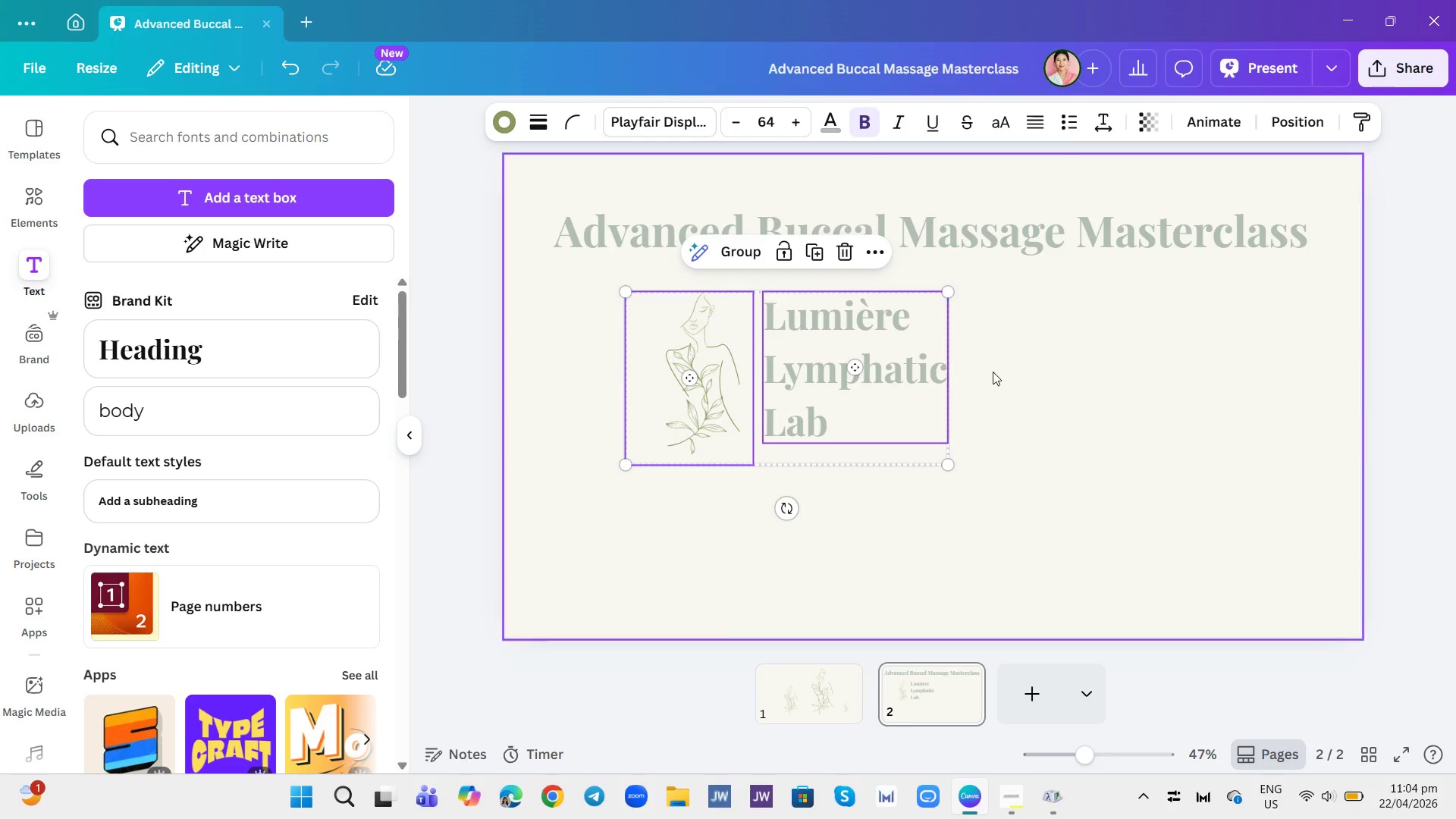 
left_click([1048, 369])
 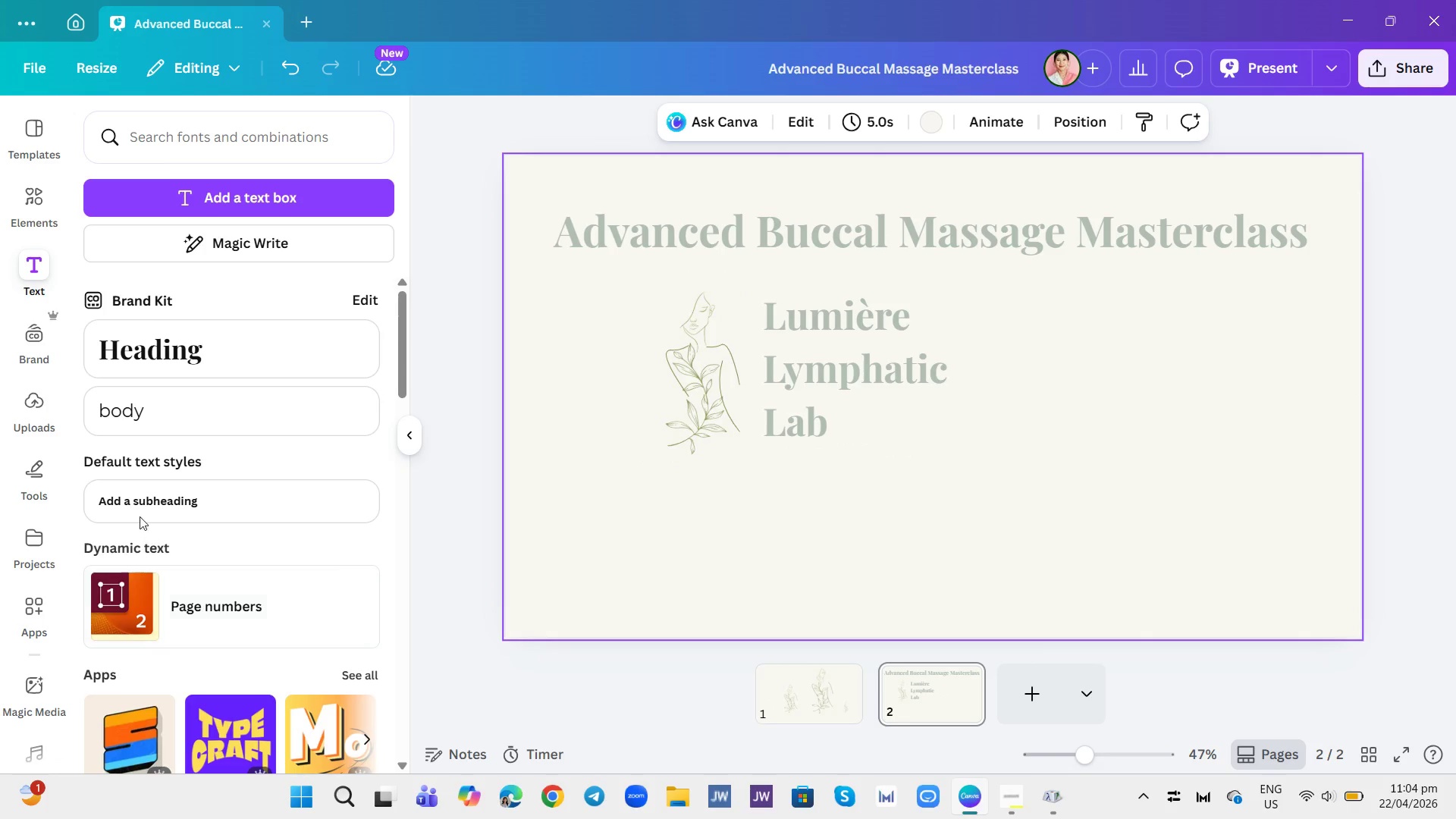 
left_click([224, 408])
 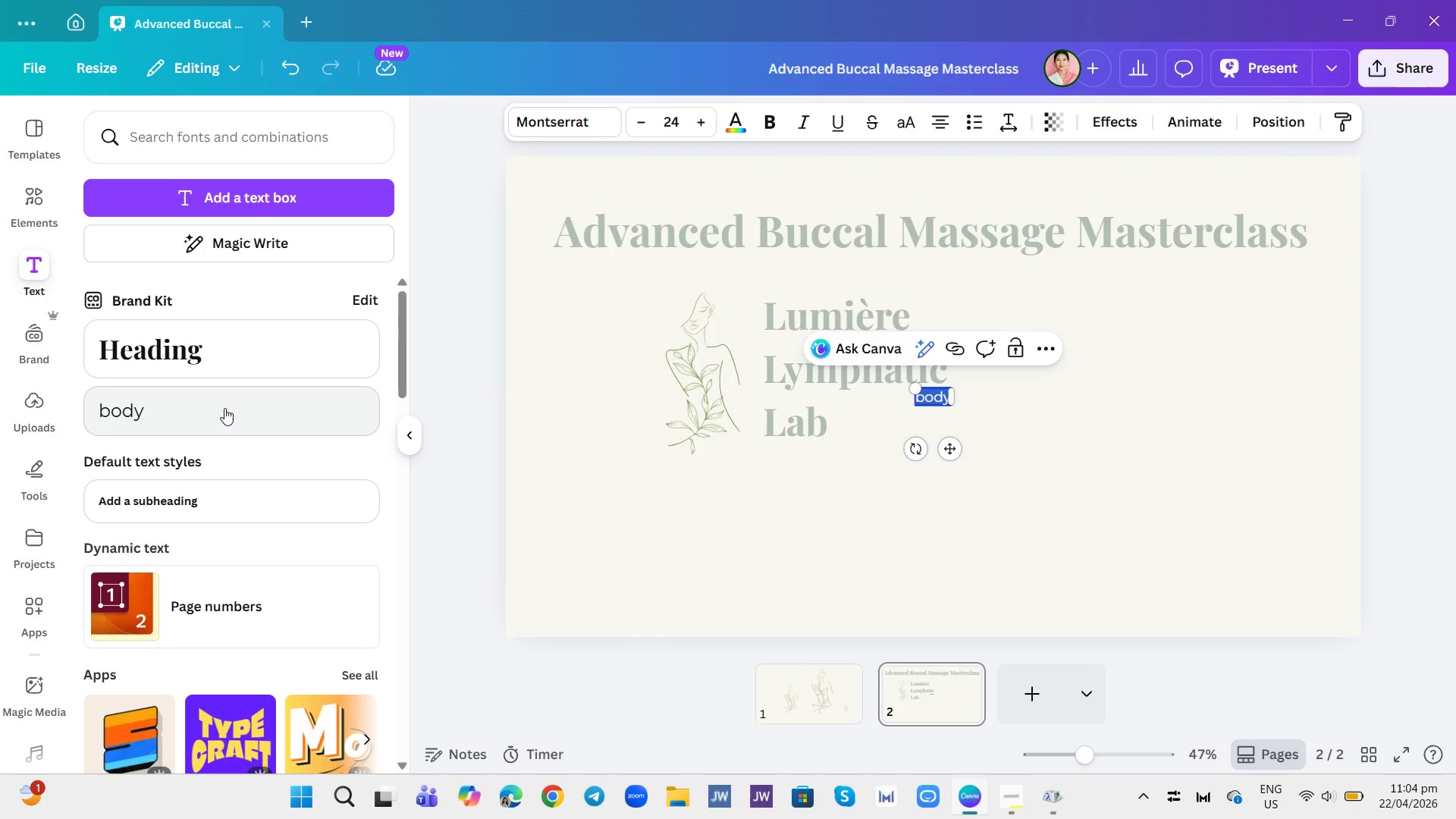 
wait(5.67)
 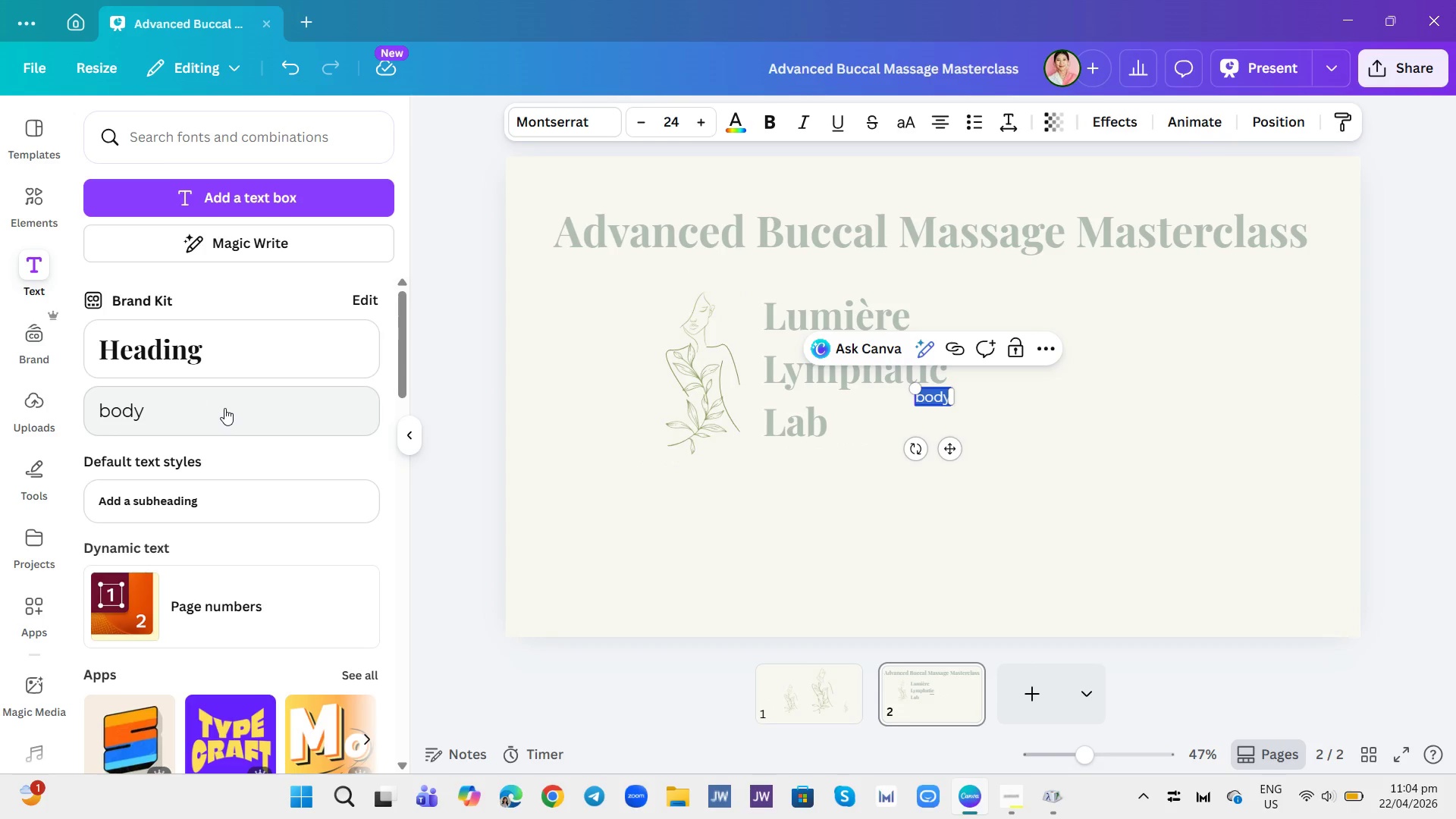 
left_click([360, 299])
 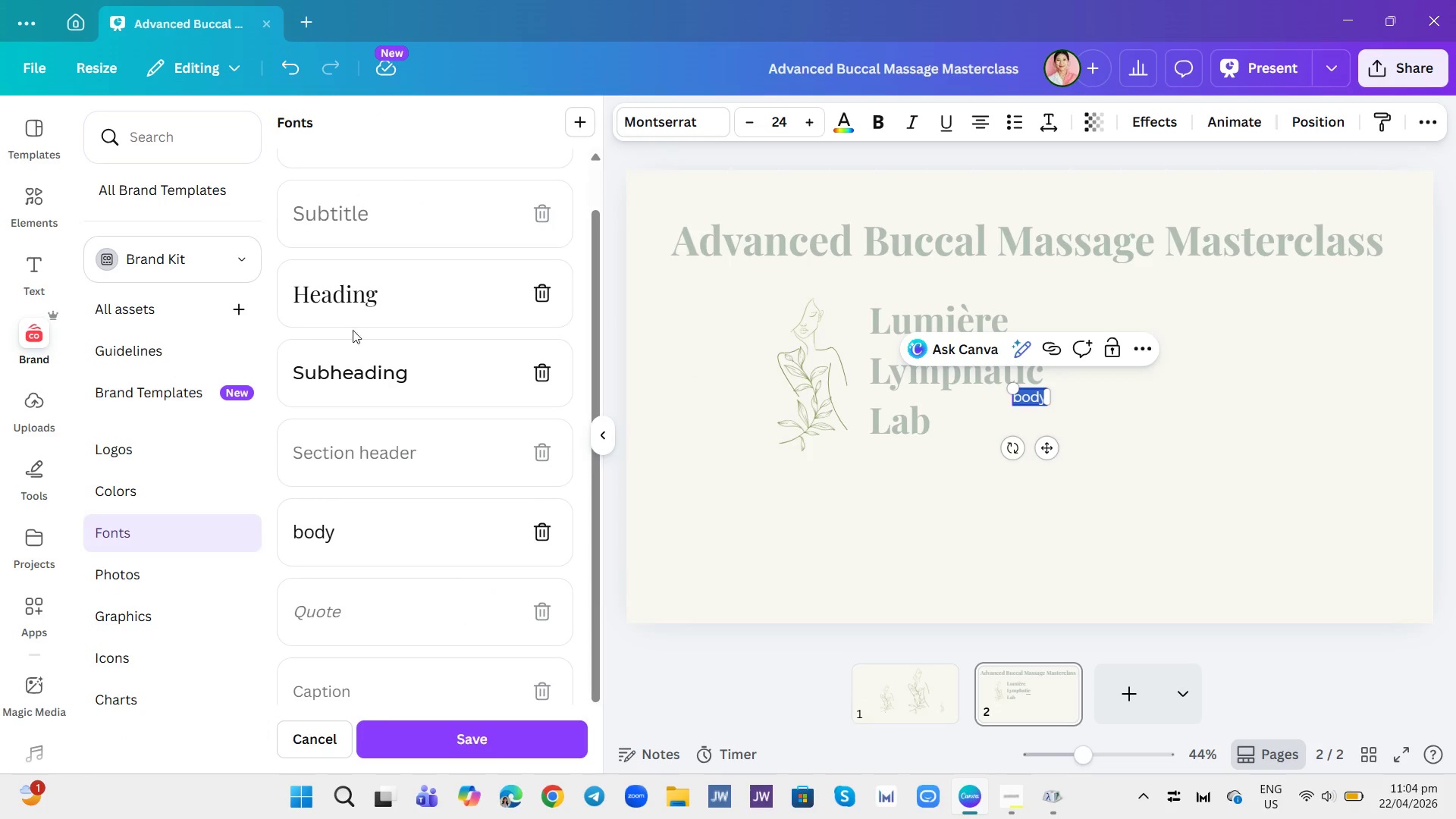 
mouse_move([344, 376])
 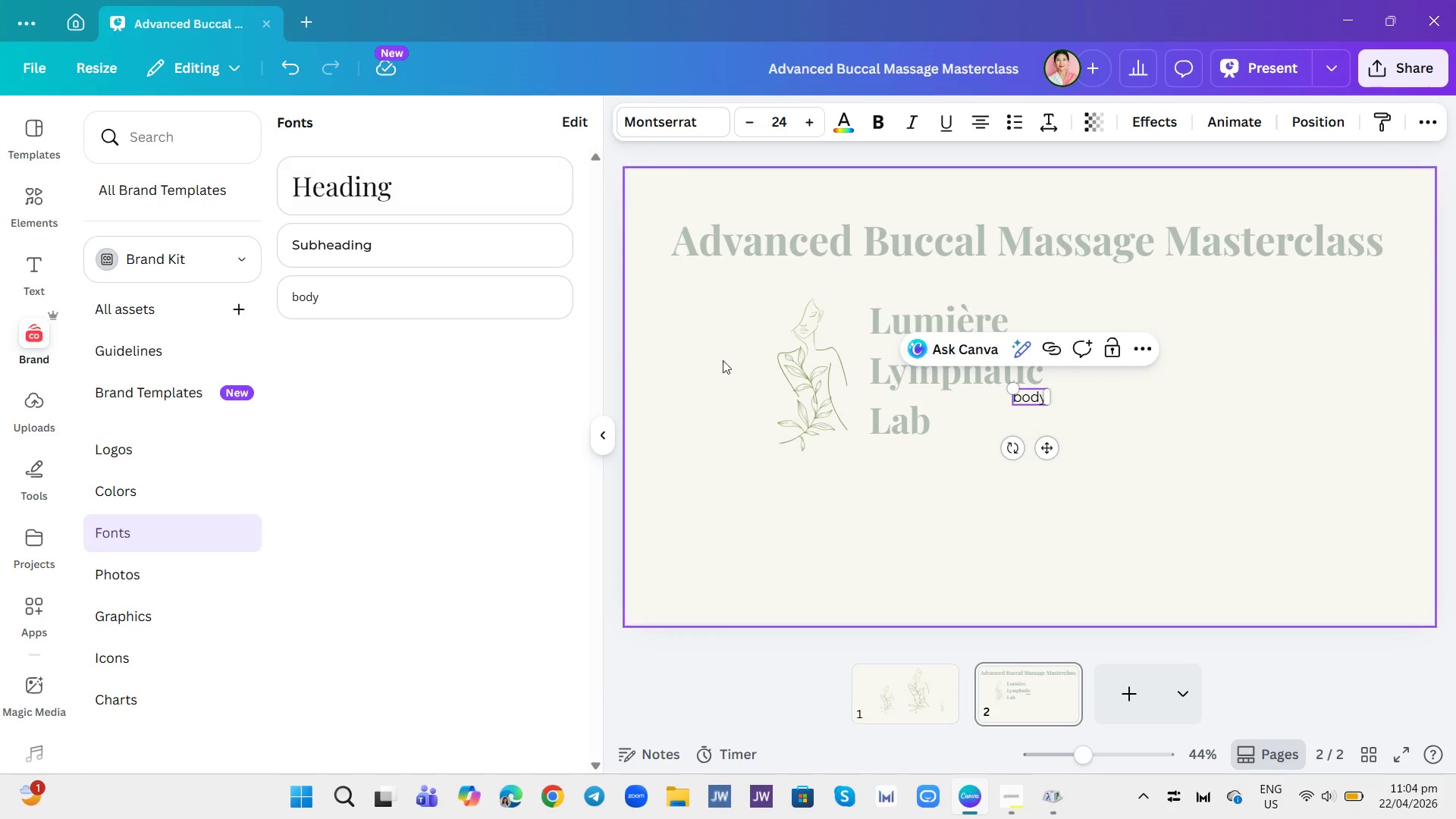 
wait(5.42)
 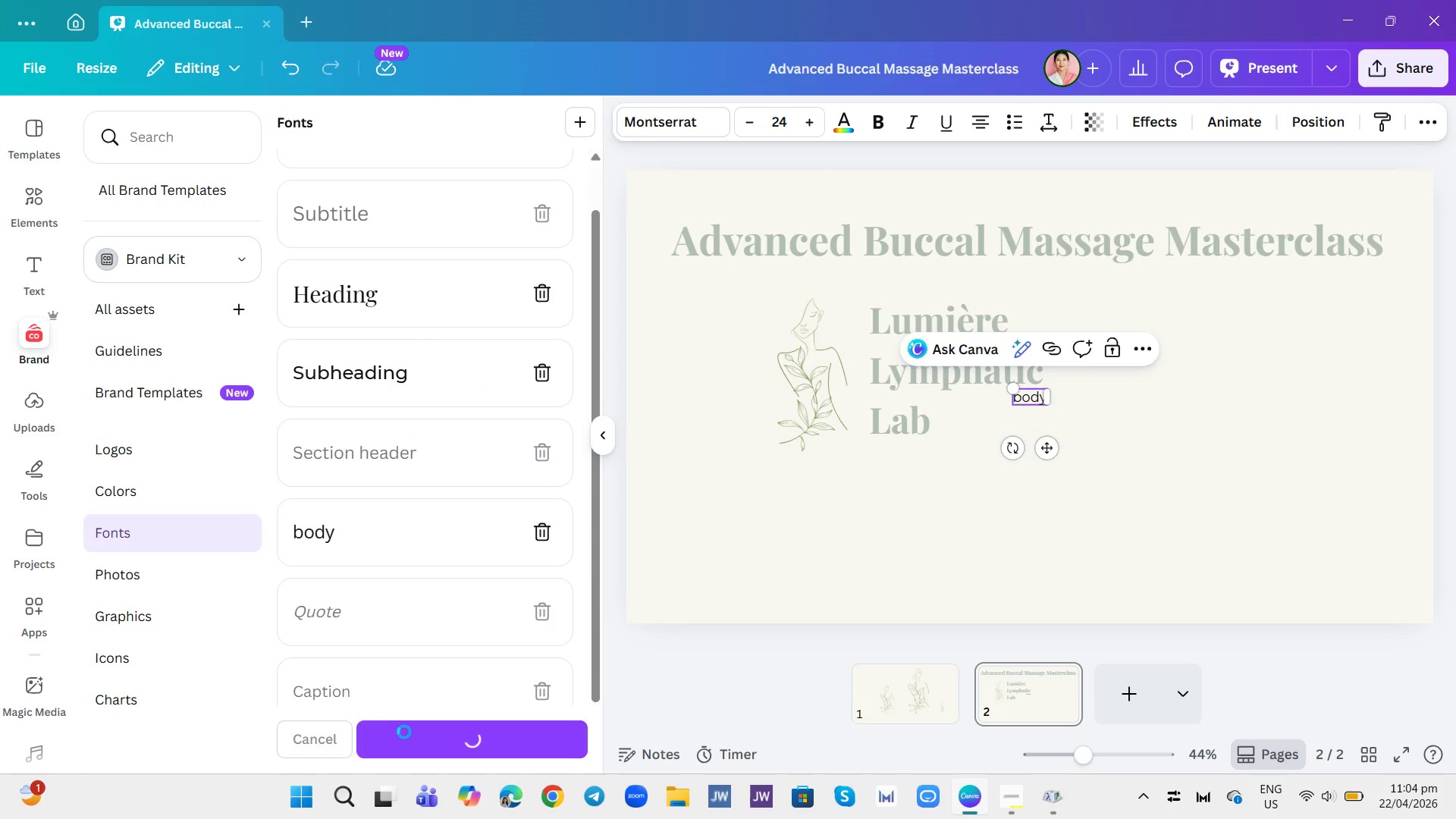 
left_click([1035, 395])
 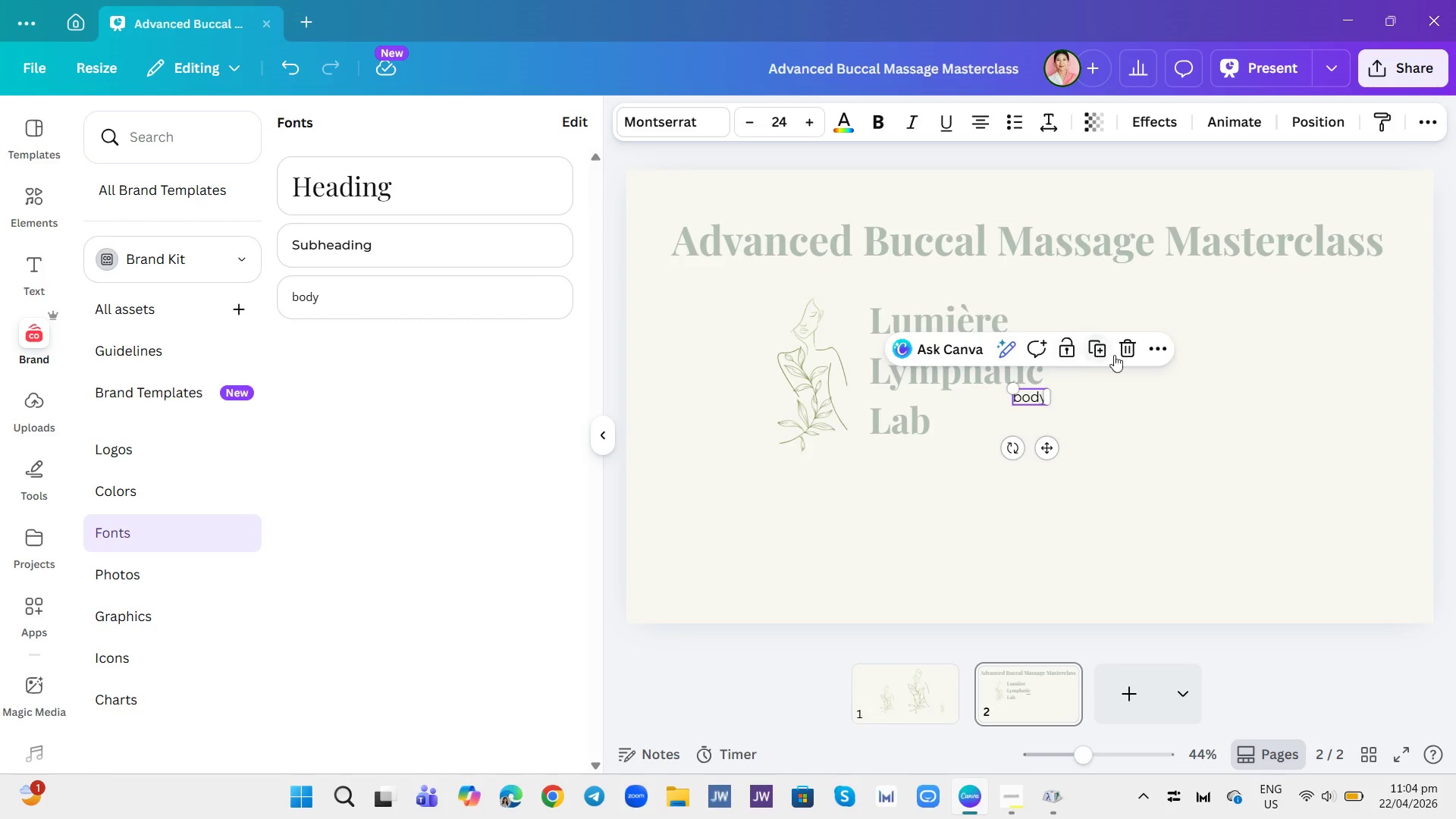 
left_click([1127, 344])
 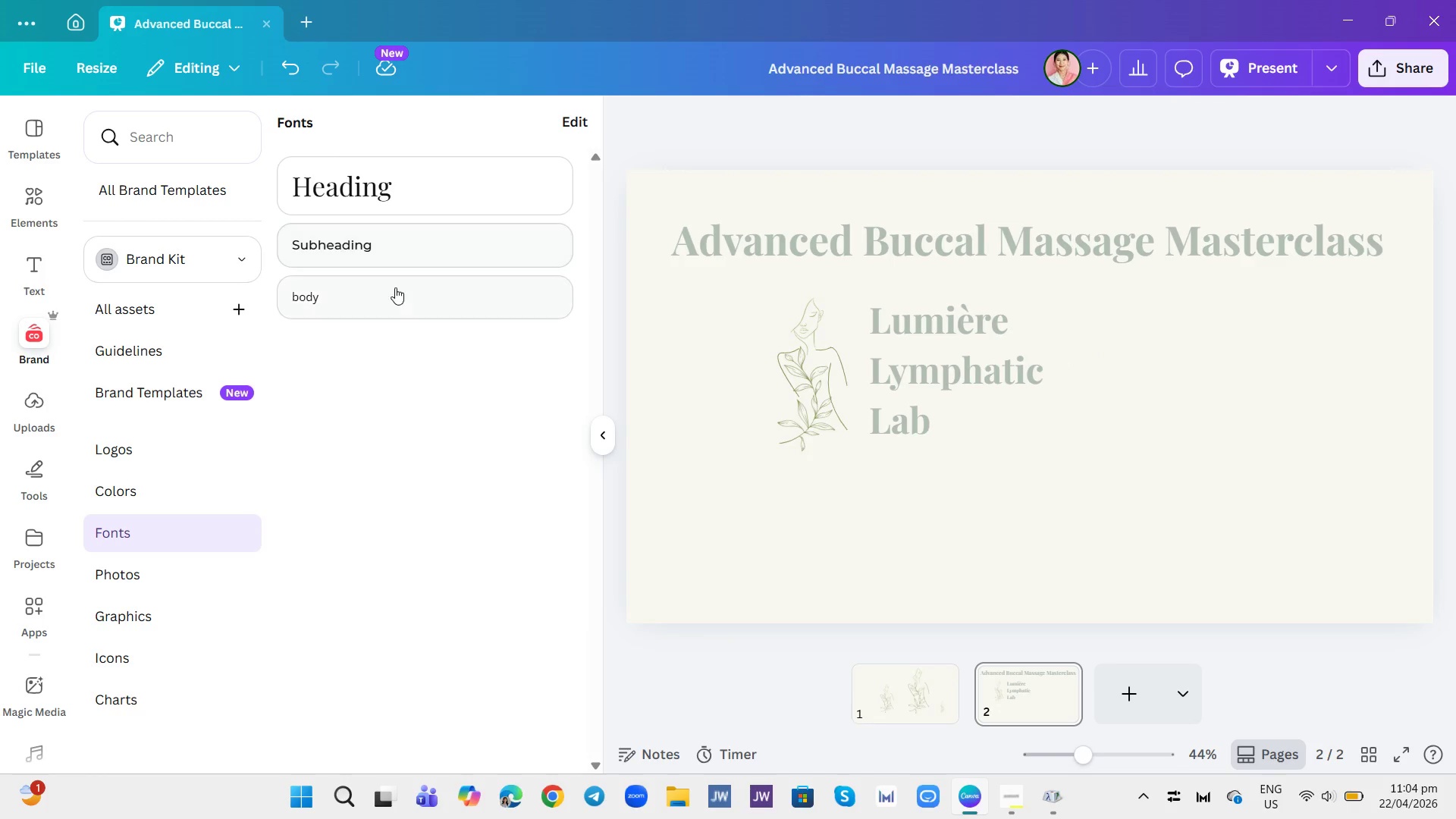 
left_click([400, 249])
 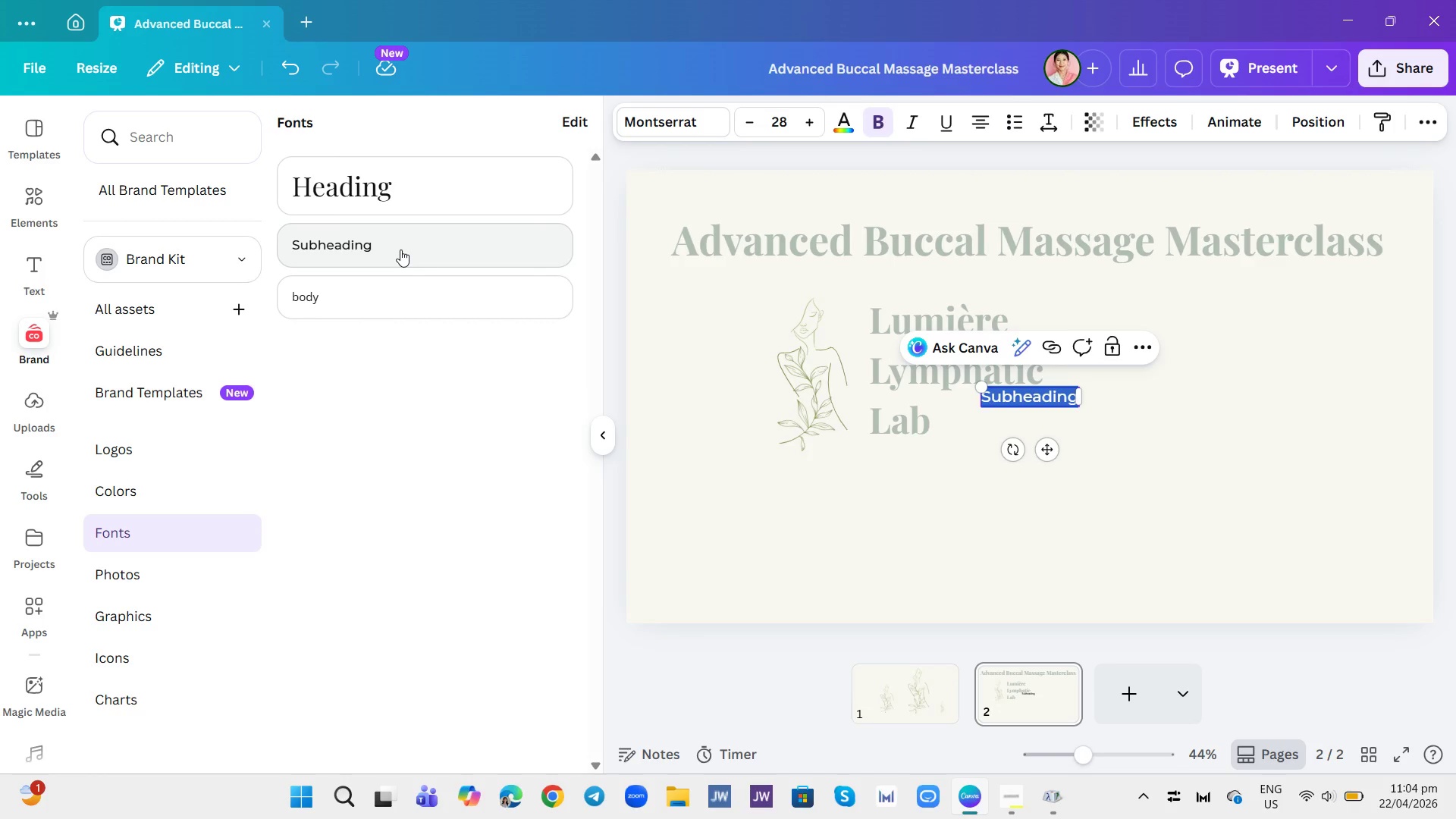 
type(THE ART OF THE BUCCAL MASSAGE: ONE-DAY INTENSIVE COURSE)
 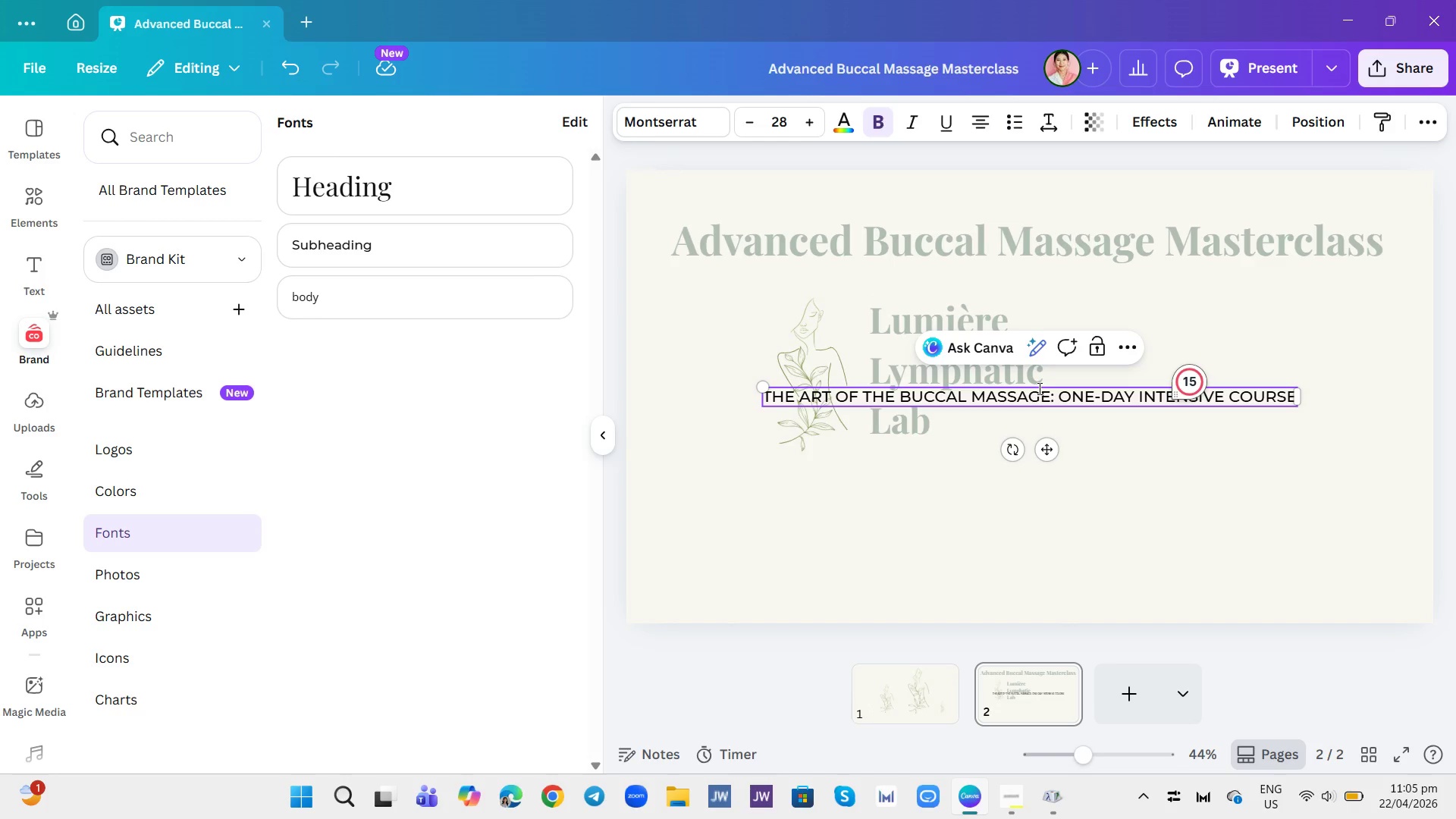 
wait(5.14)
 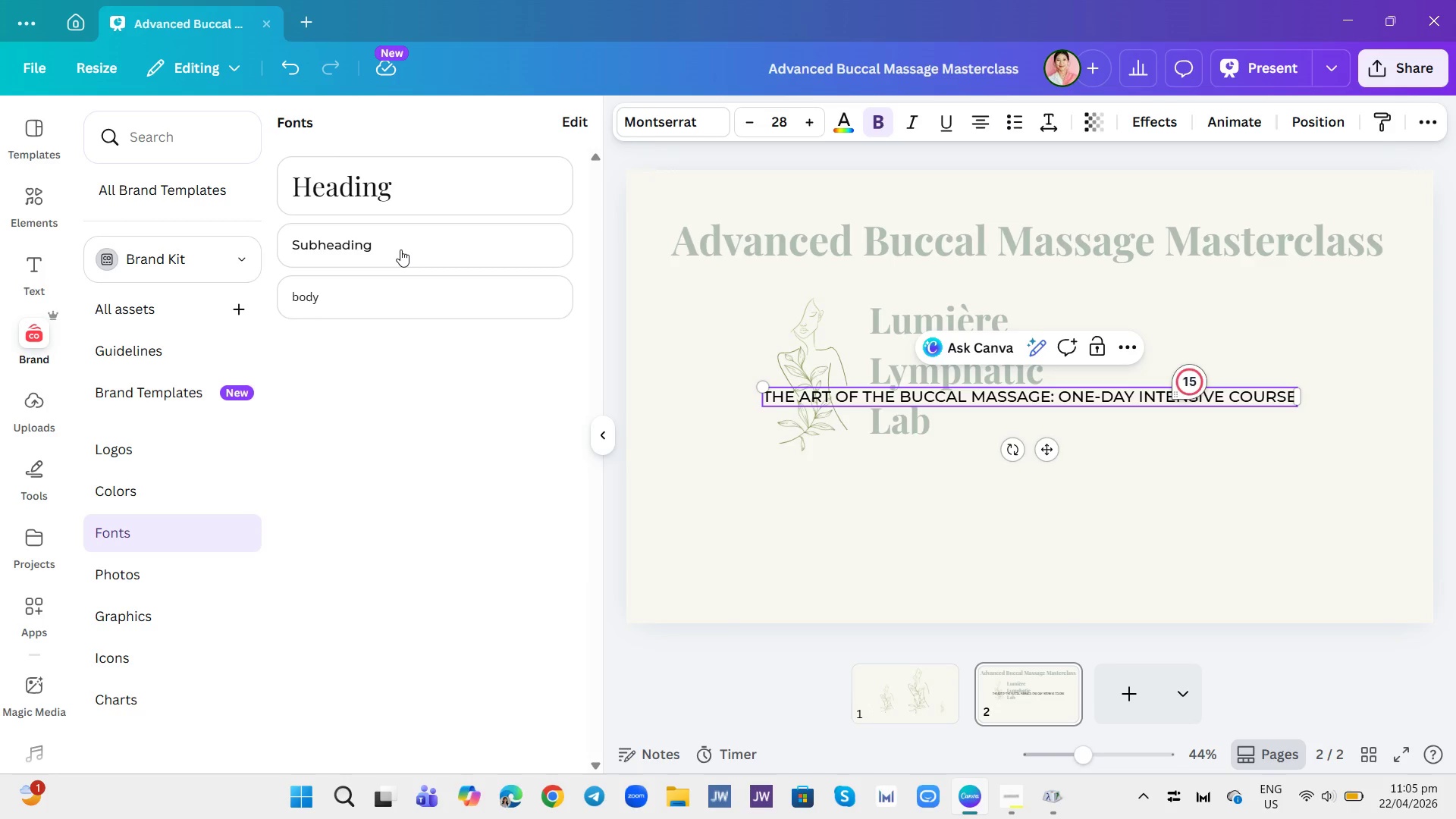 
double_click([1046, 399])
 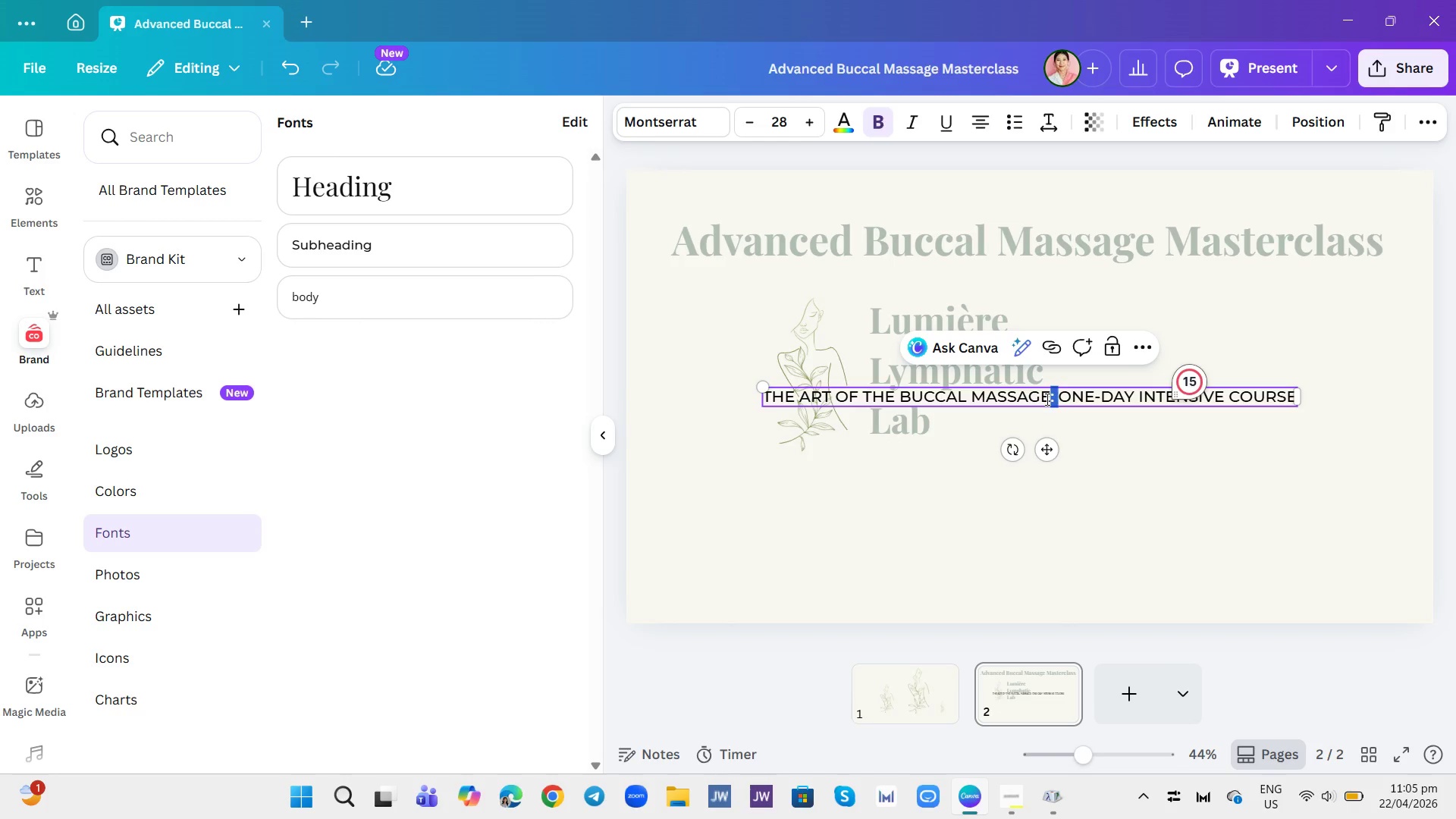 
key(Control+A)
 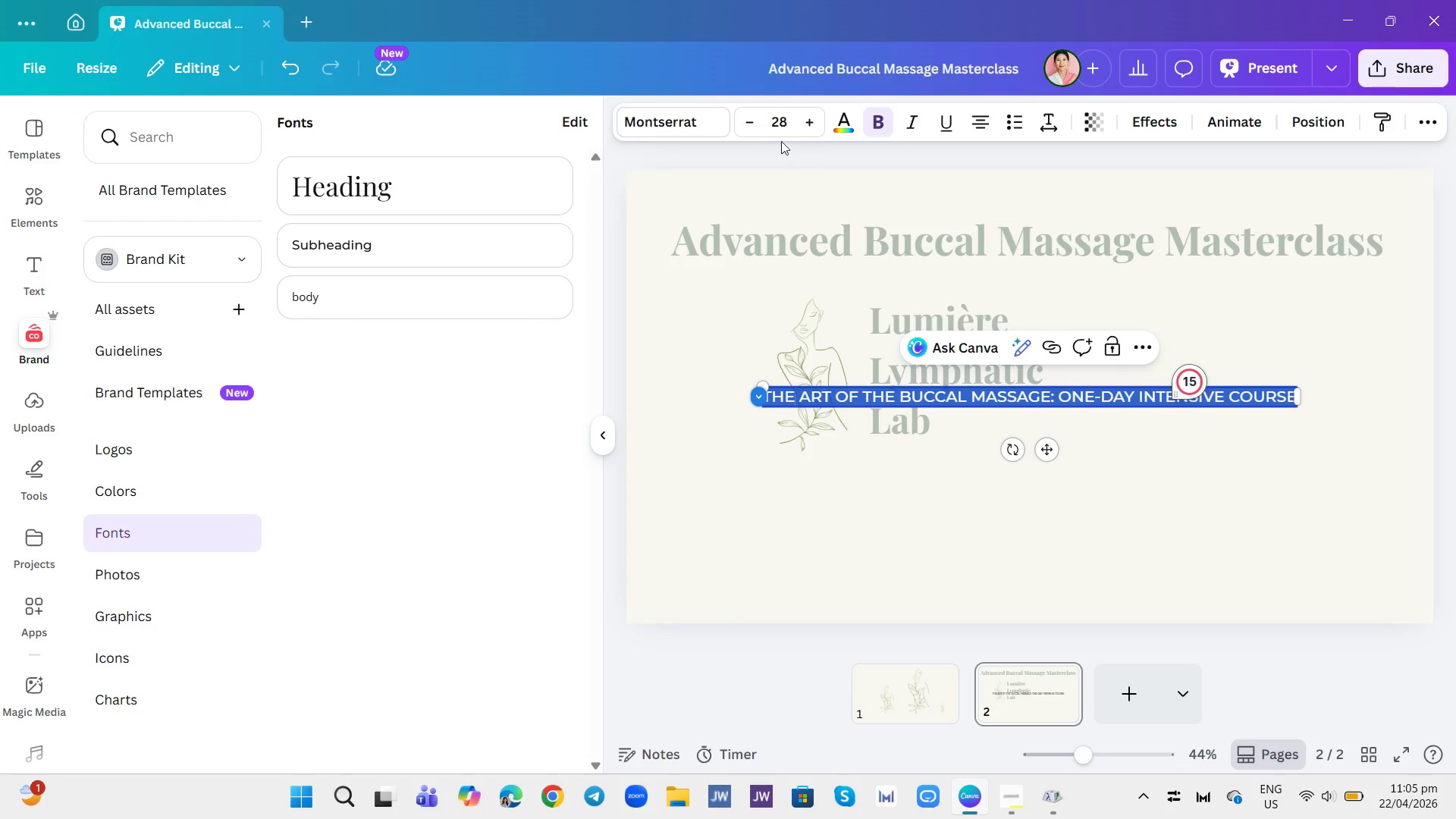 
left_click([775, 129])
 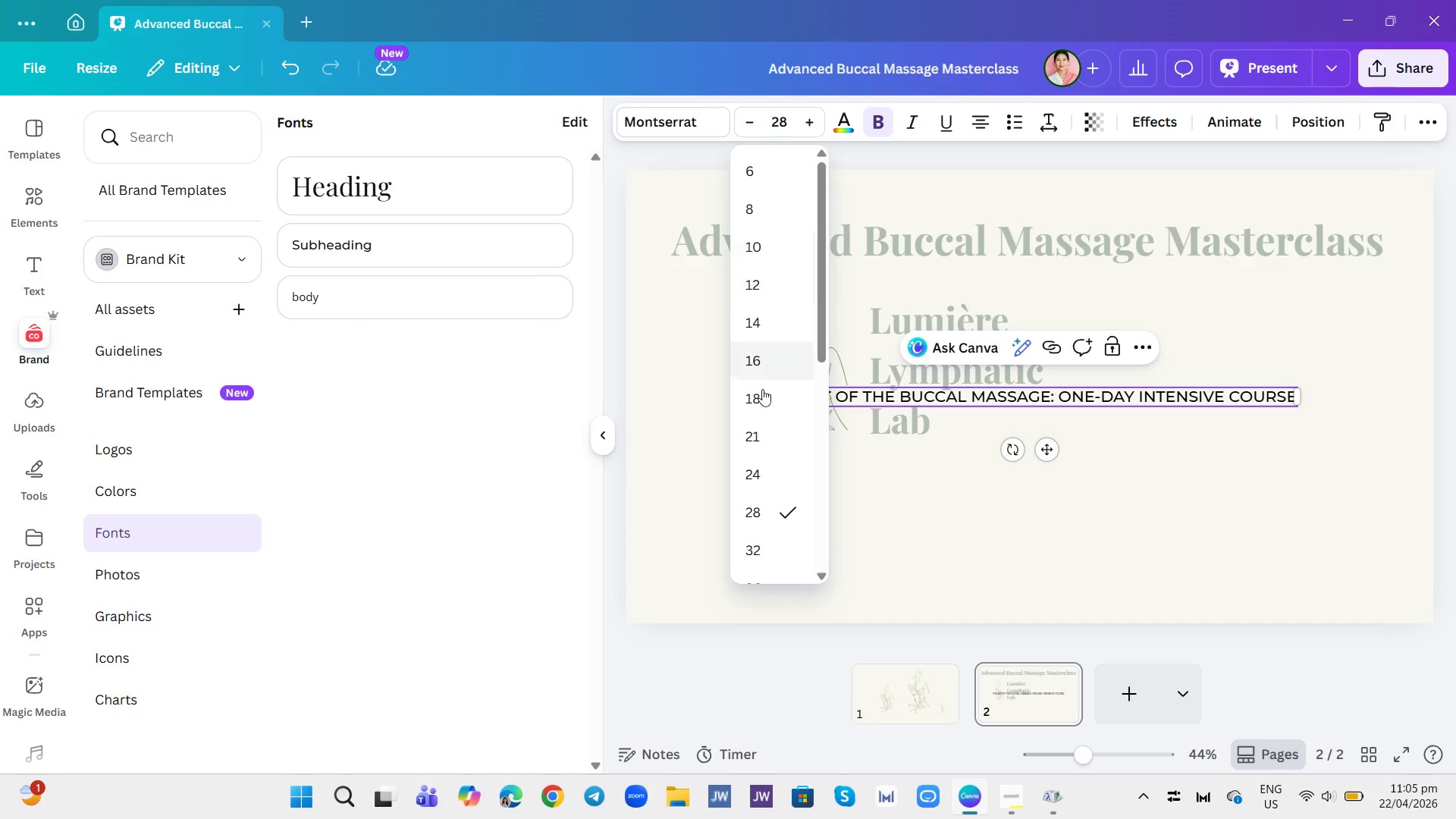 
scroll: coordinate [763, 425], scroll_direction: down, amount: 3.0
 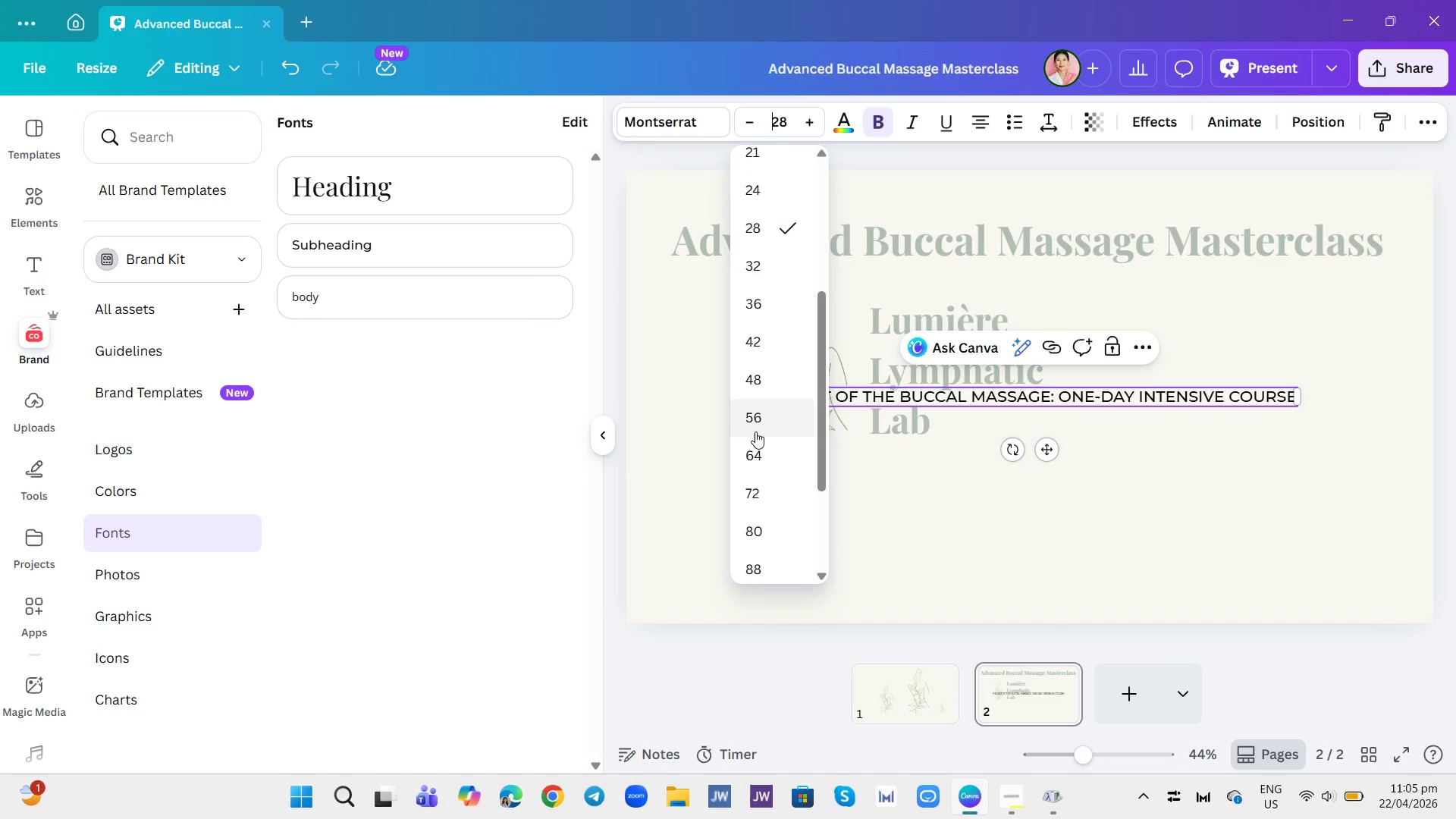 
left_click([757, 453])
 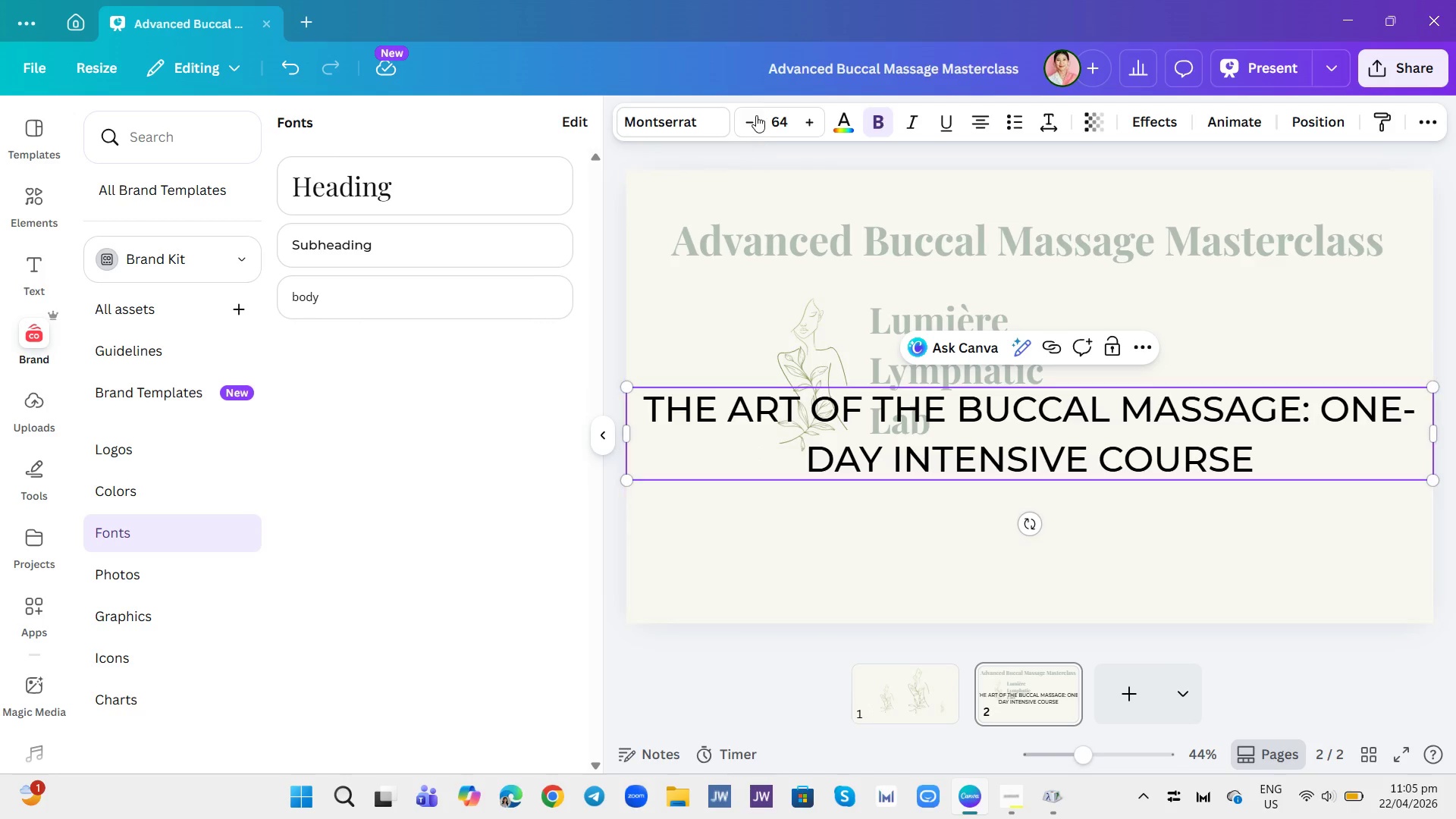 
left_click([775, 123])
 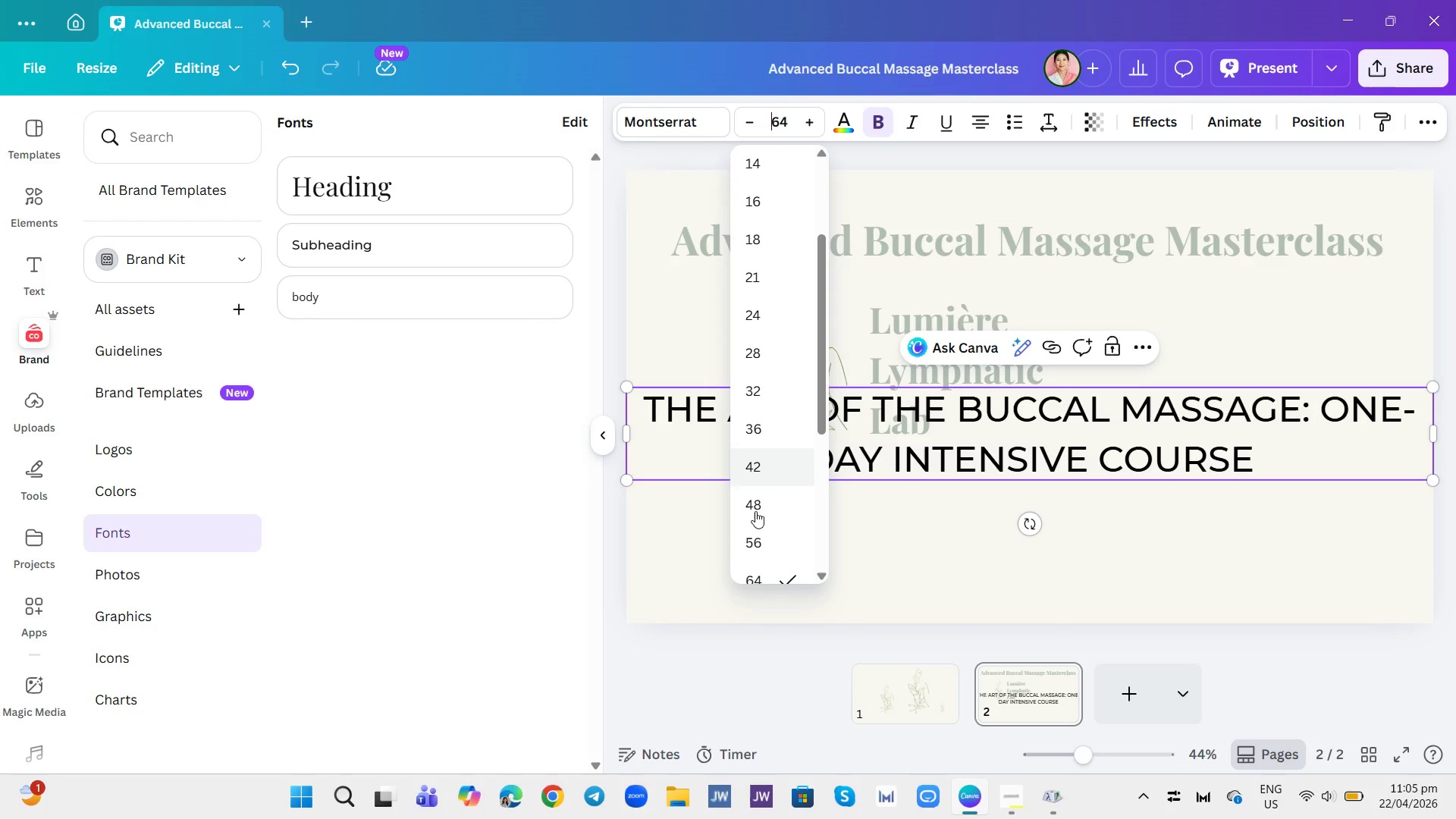 
left_click([752, 543])
 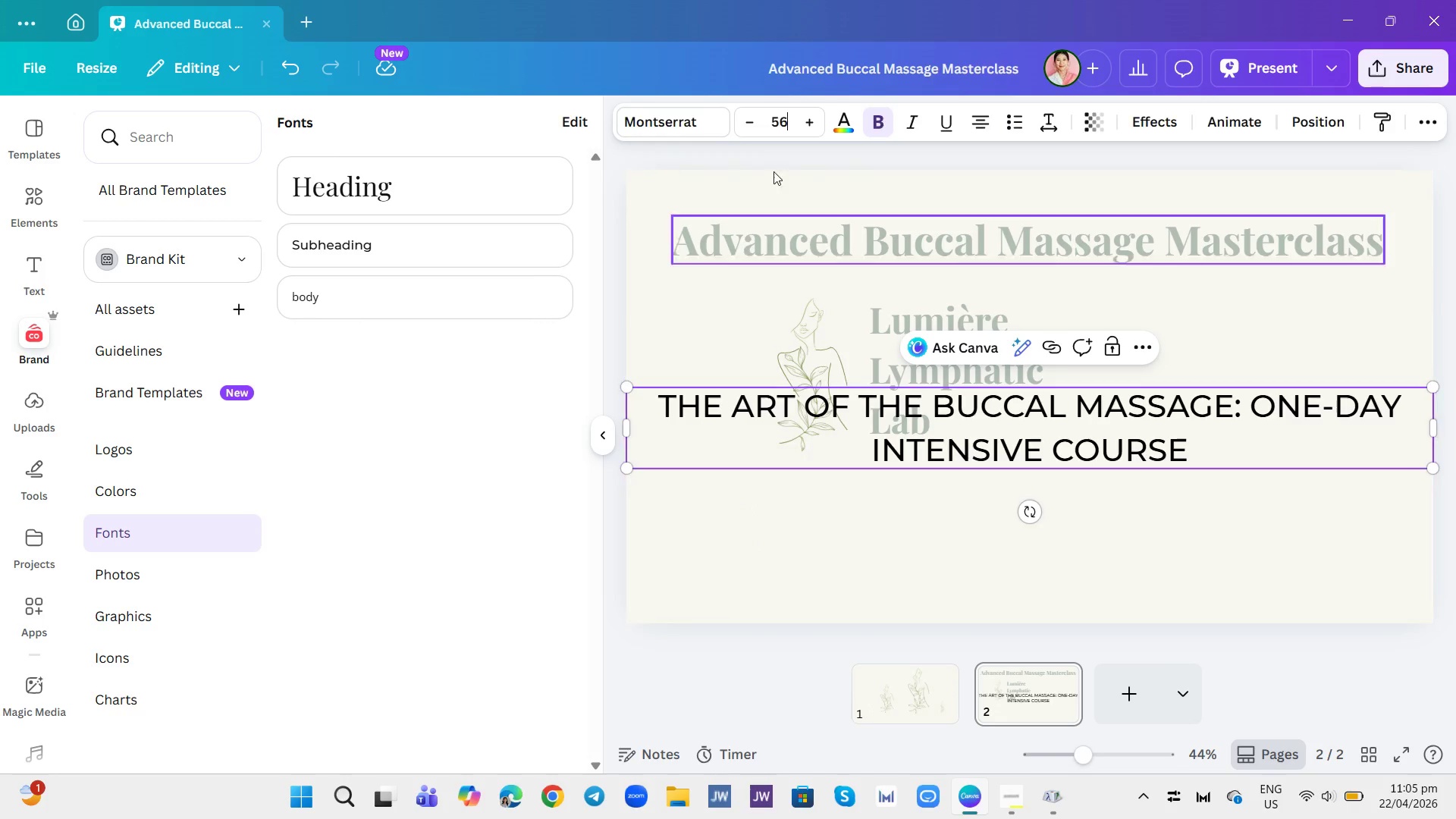 
mouse_move([813, 142])
 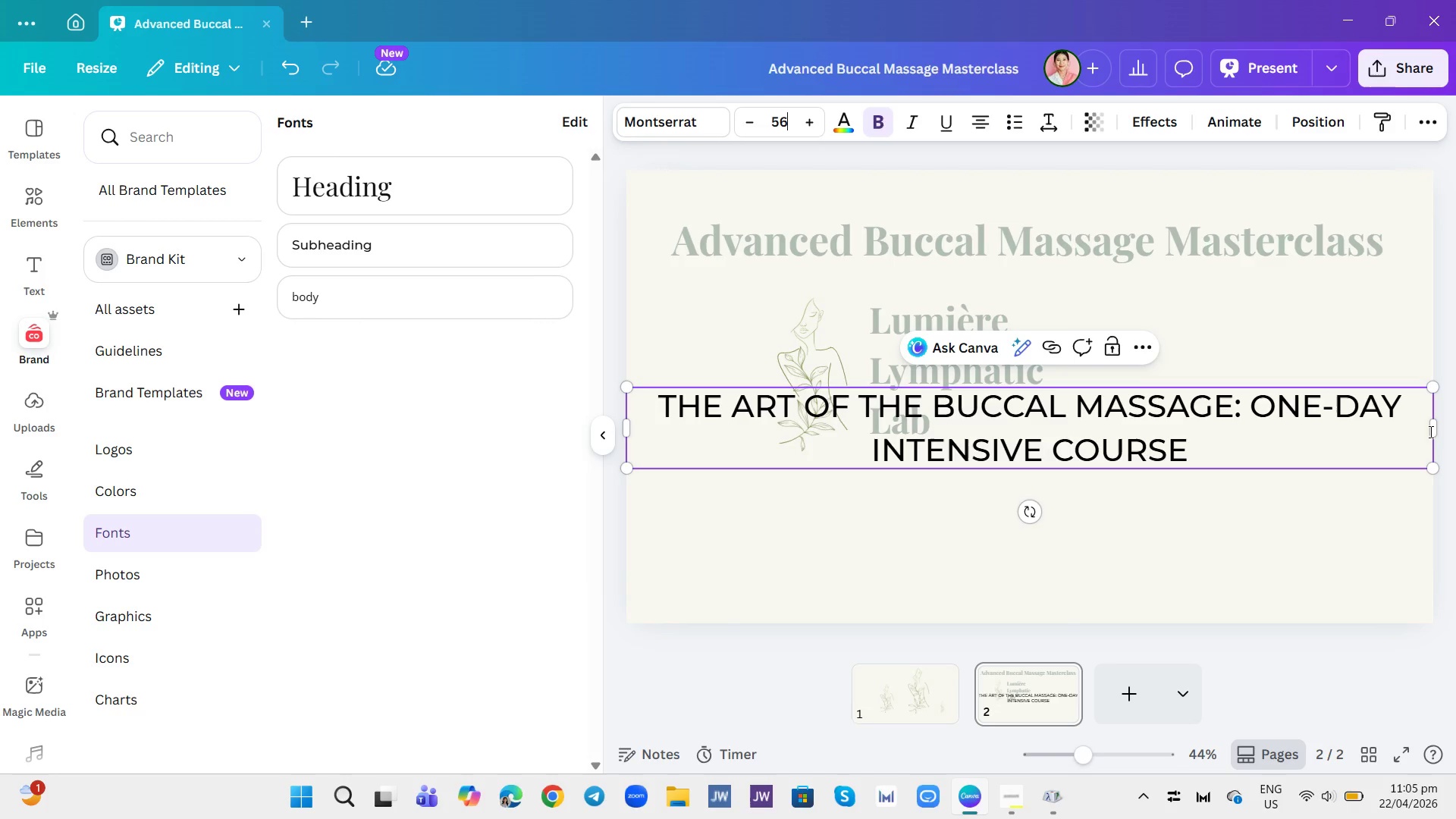 
left_click_drag(start_coordinate=[1436, 431], to_coordinate=[1282, 404])
 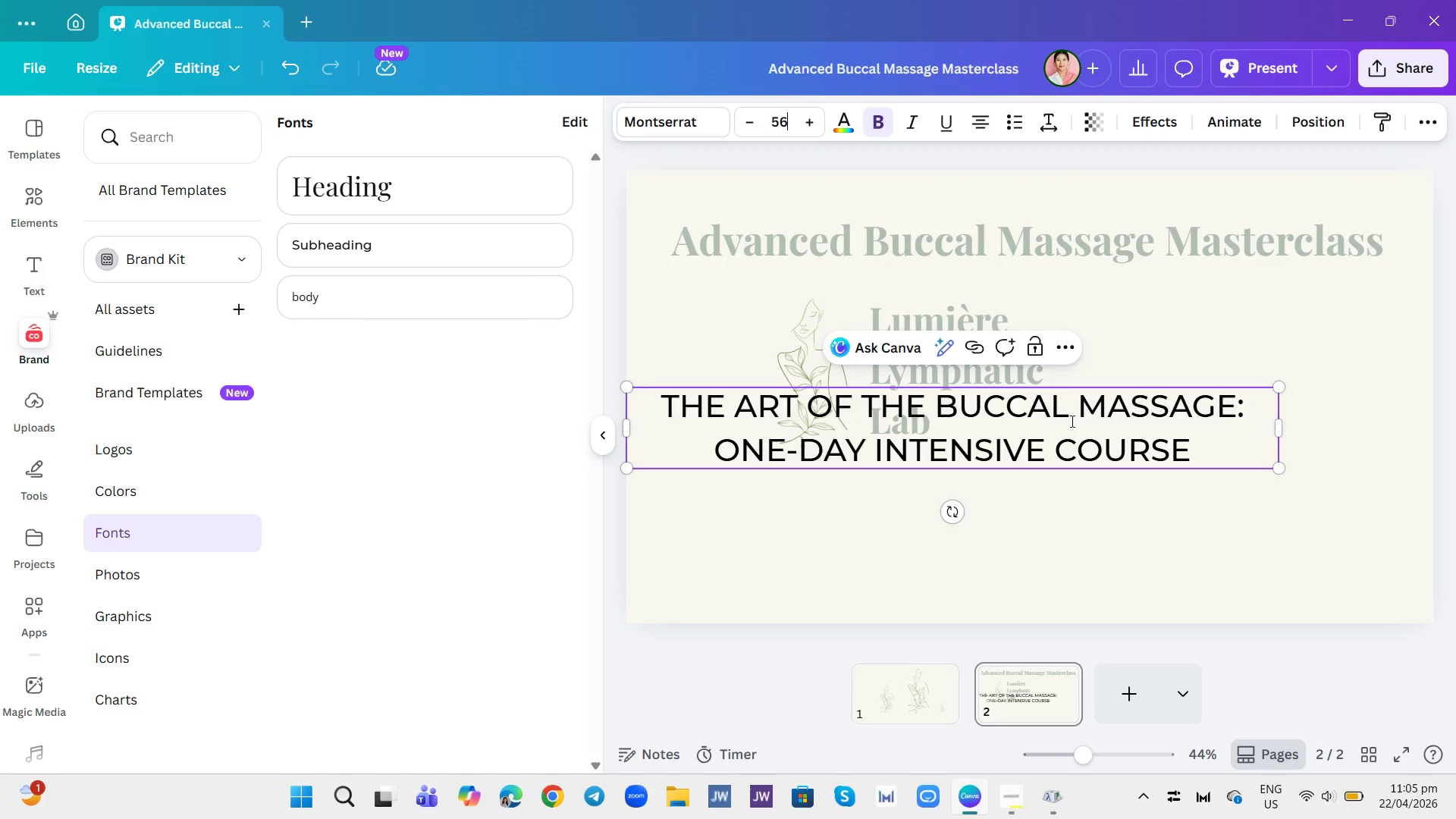 
wait(5.36)
 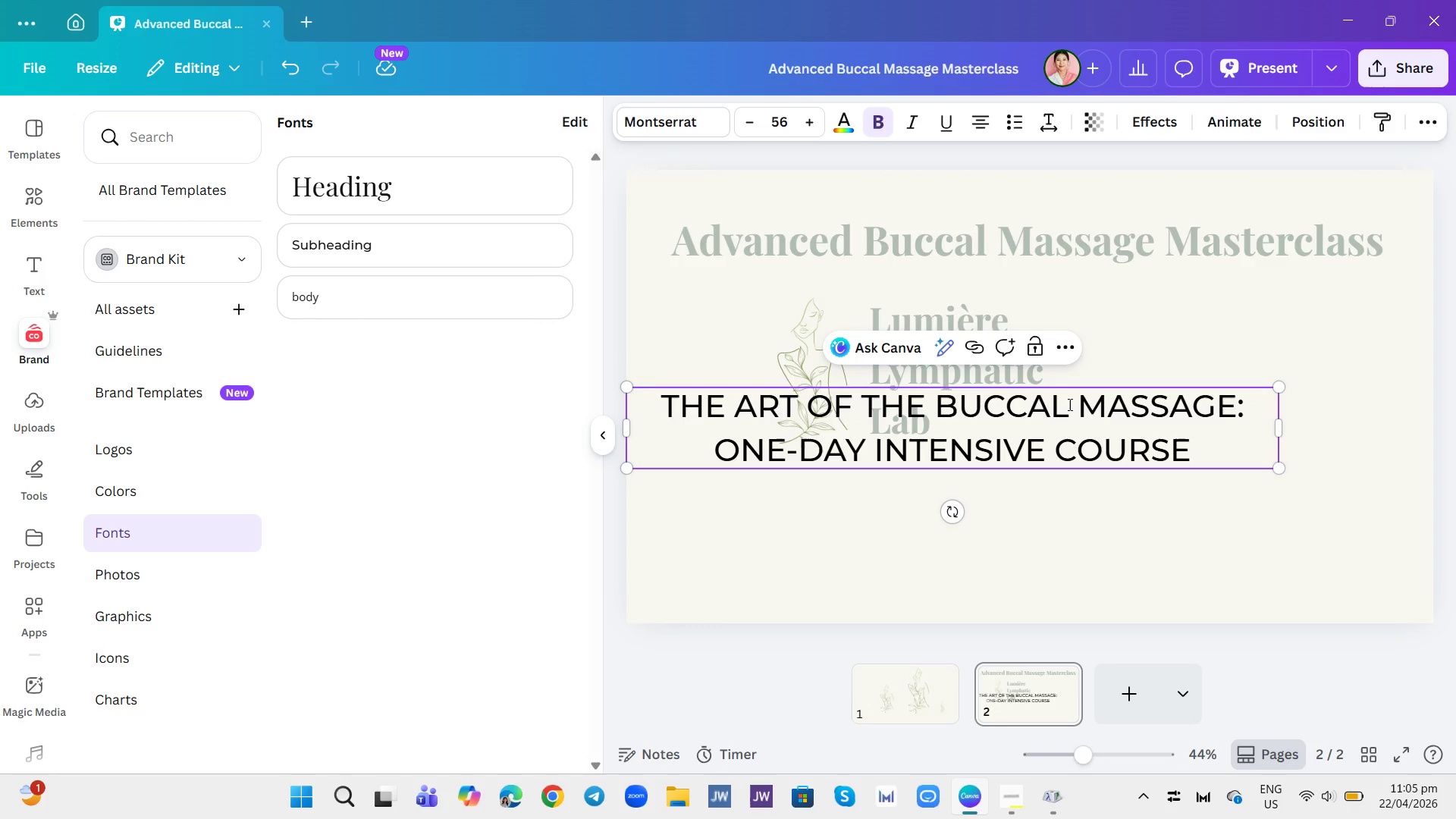 
double_click([1071, 421])
 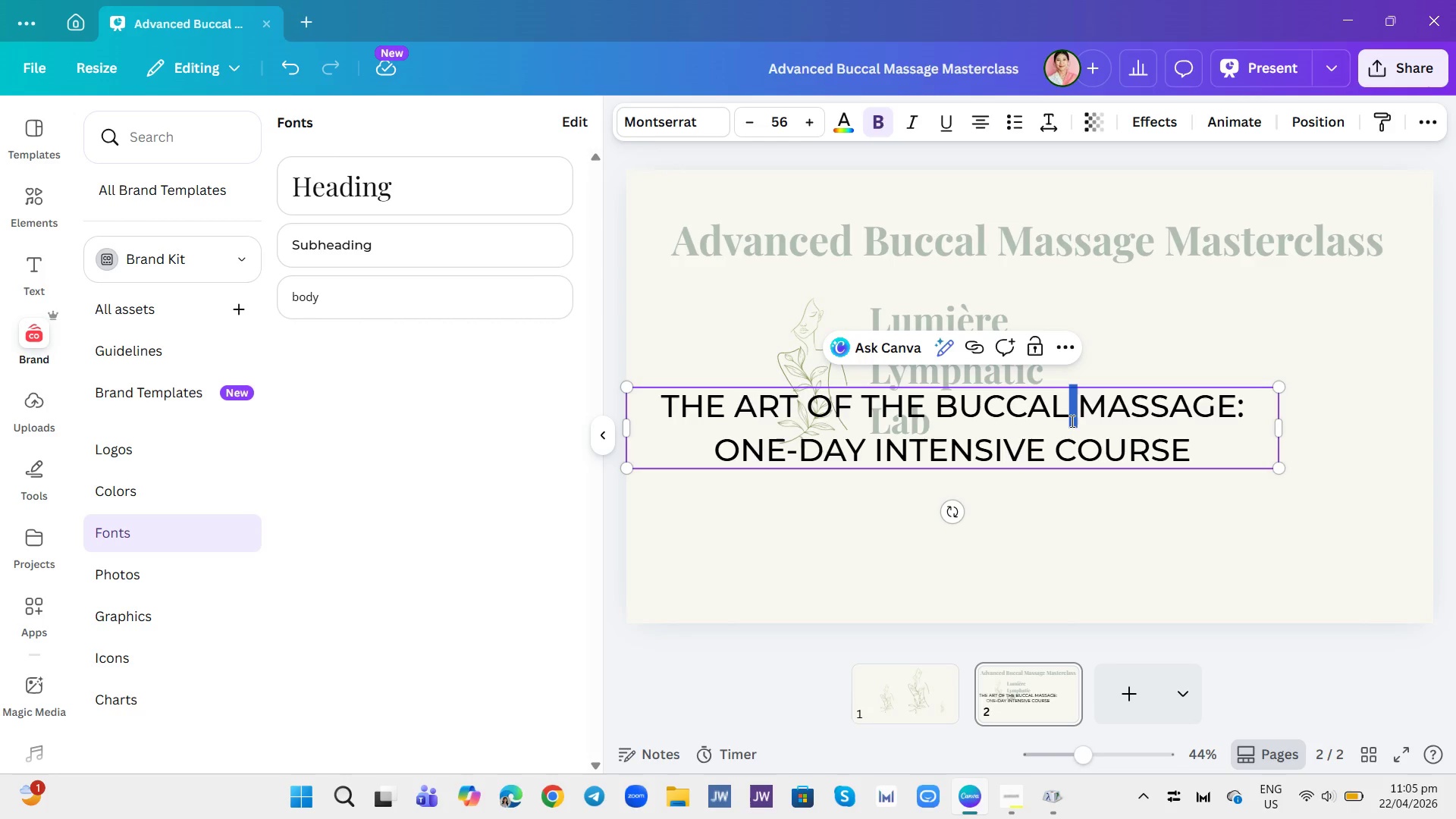 
key(Control+A)
 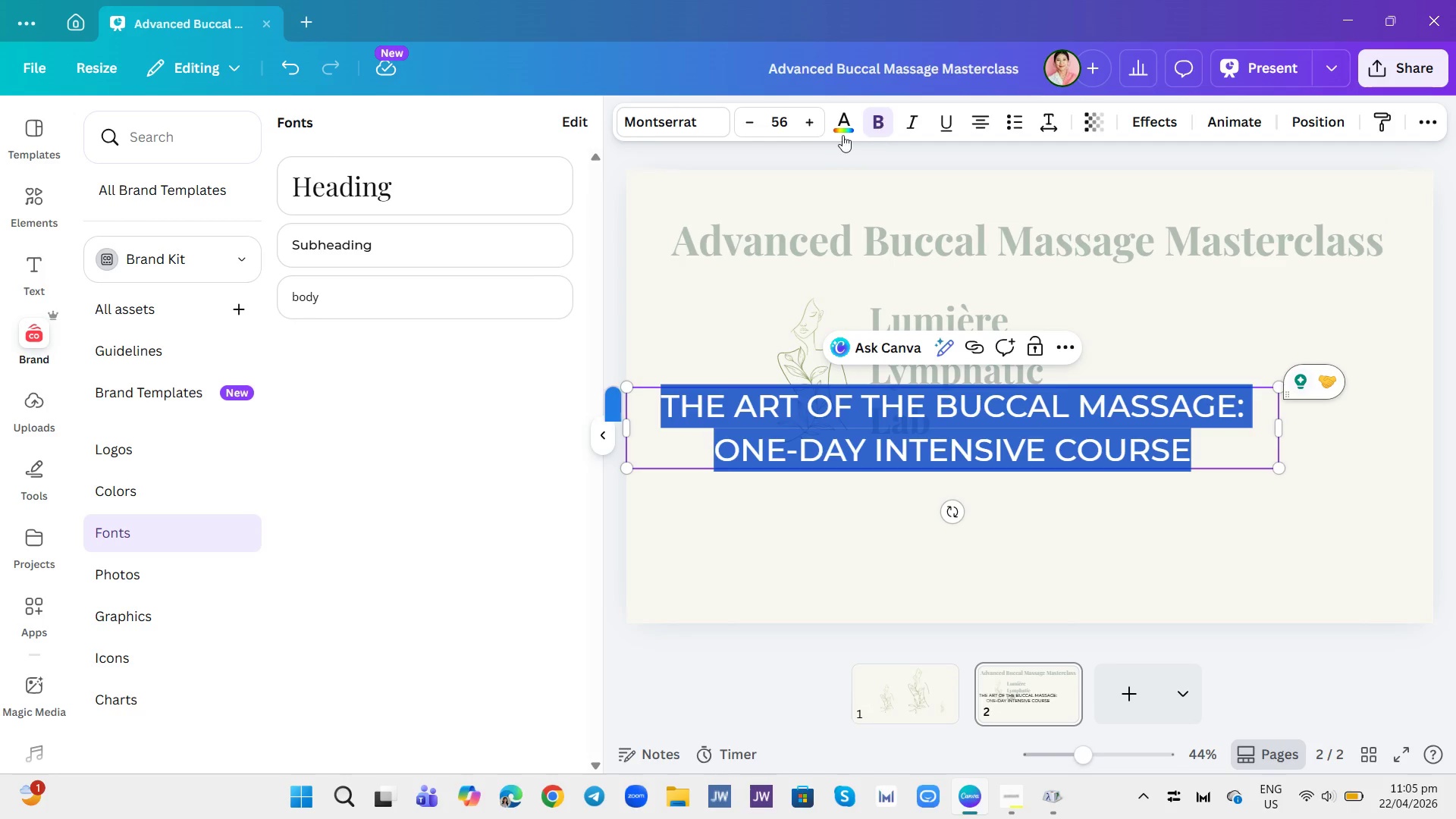 
left_click([836, 130])
 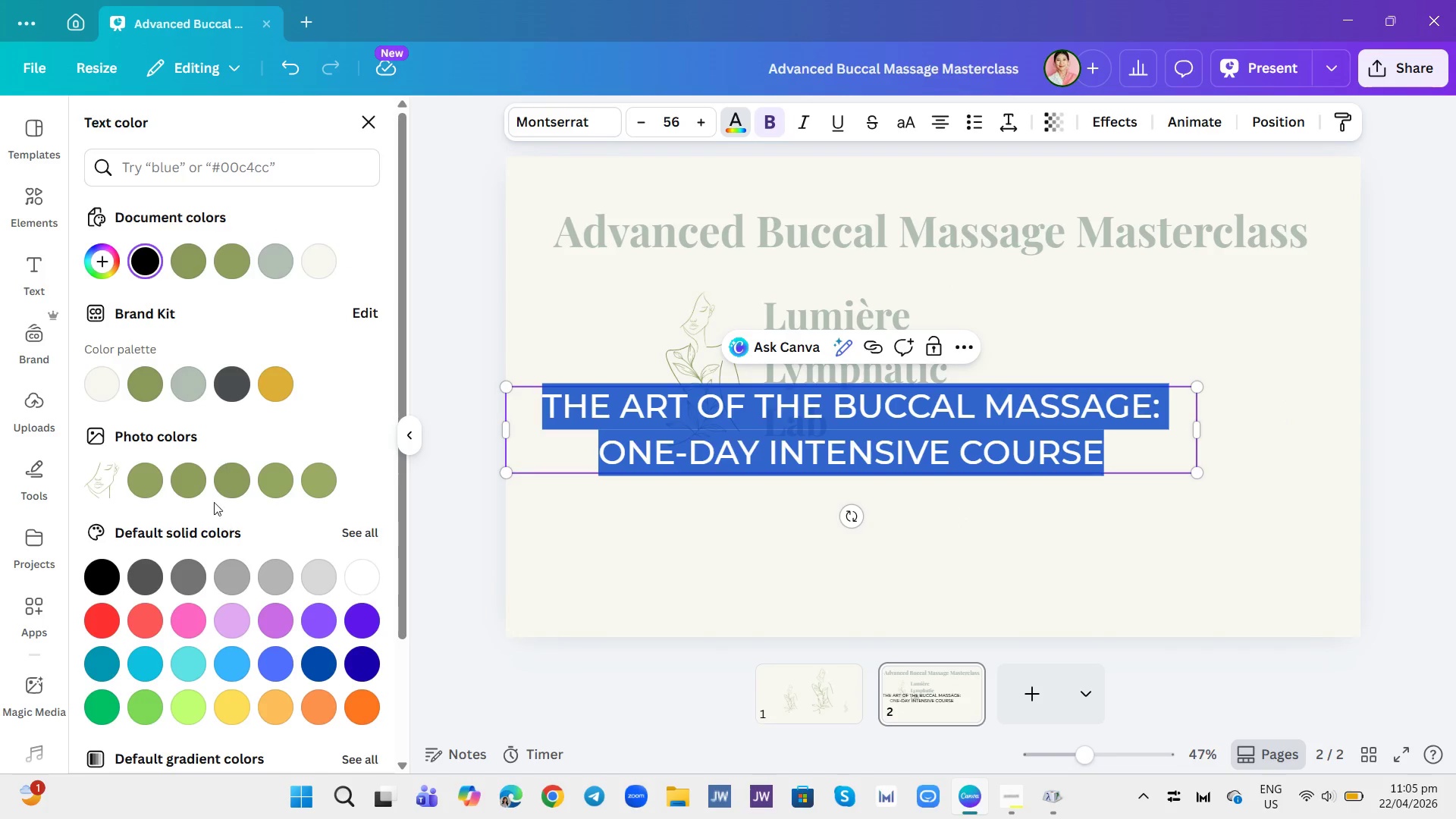 
left_click([184, 384])
 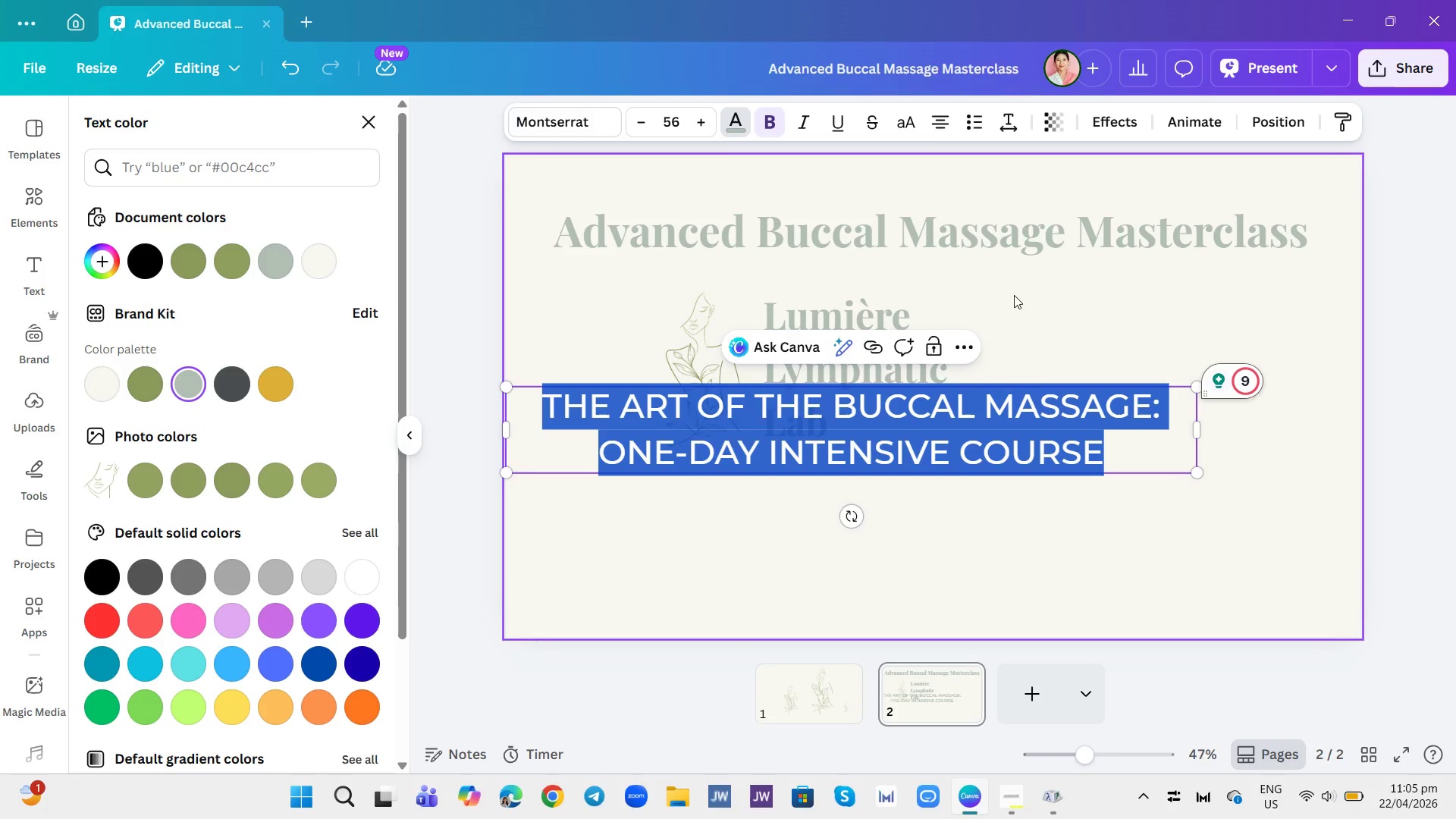 
left_click([1026, 234])
 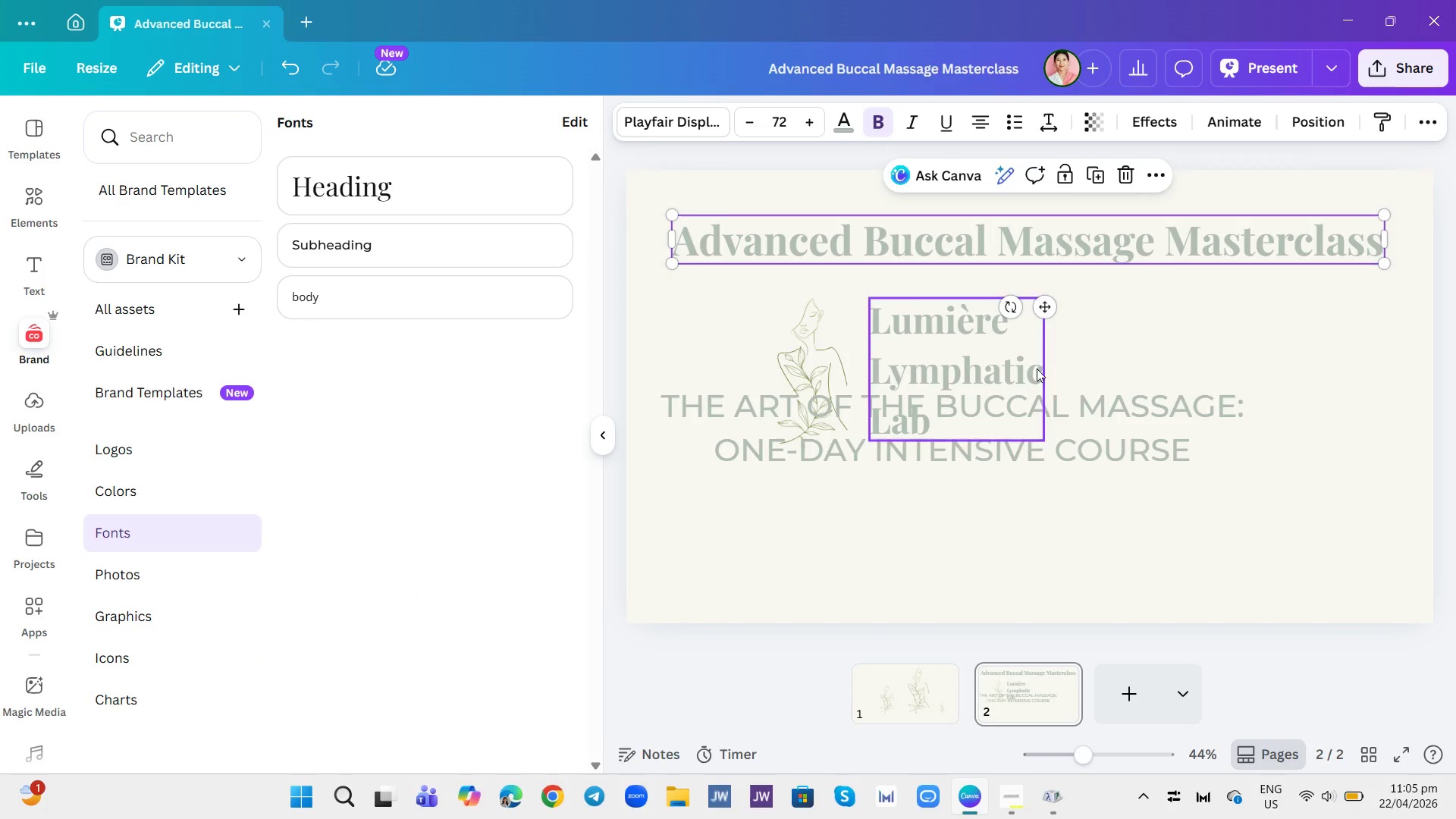 
left_click([1038, 428])
 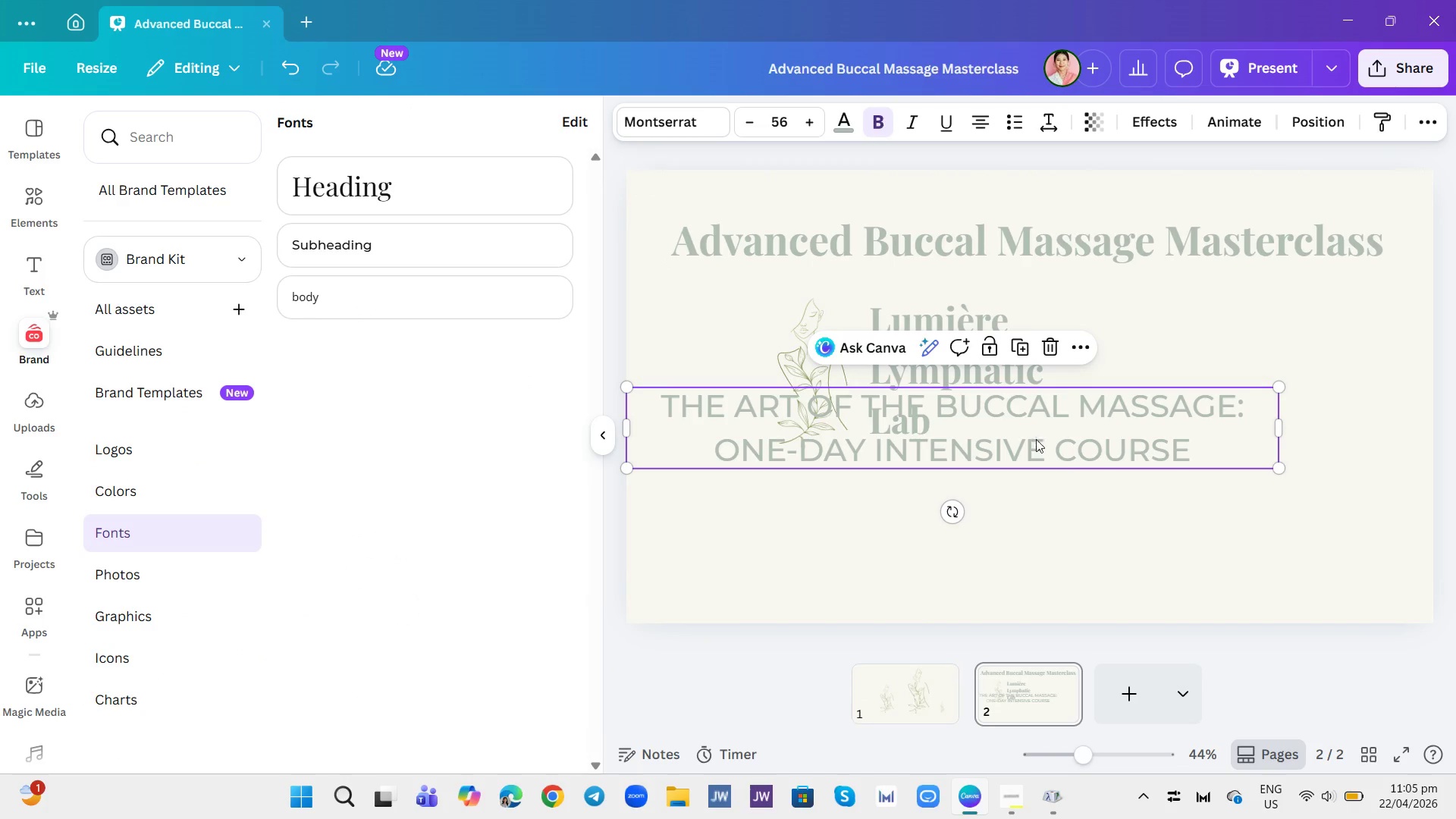 
left_click_drag(start_coordinate=[1033, 435], to_coordinate=[1112, 507])
 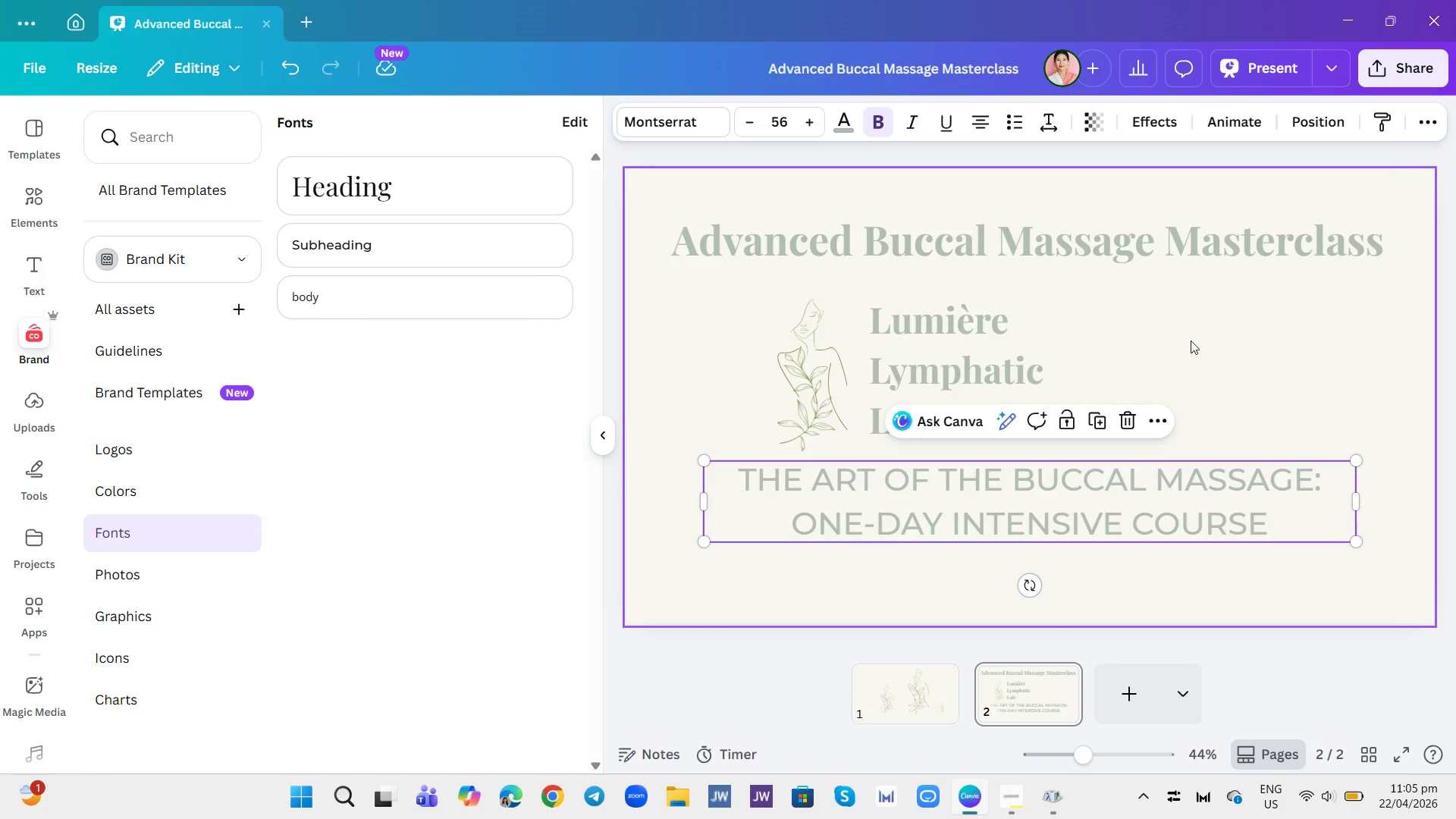 
left_click([1194, 337])
 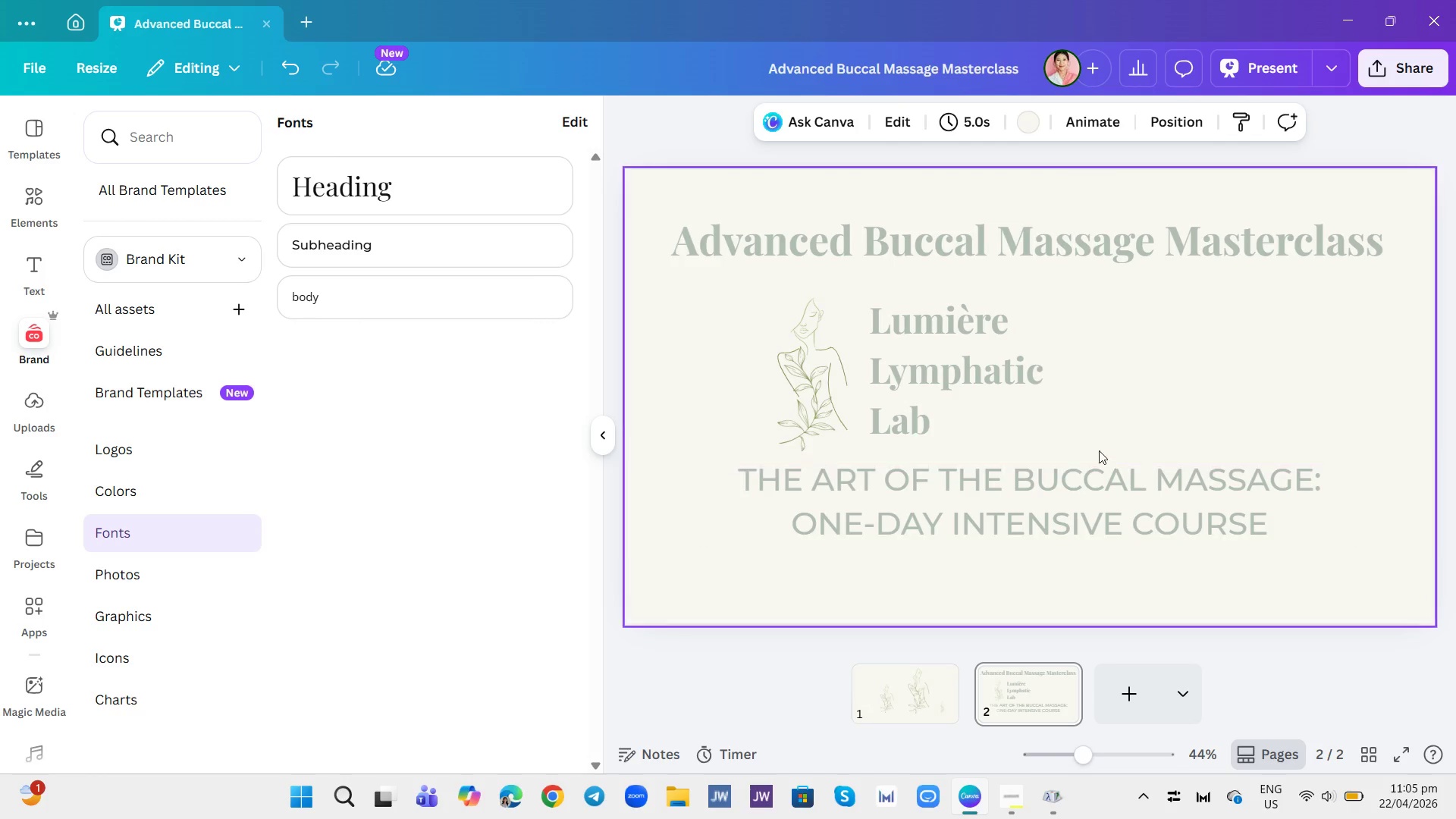 
wait(5.62)
 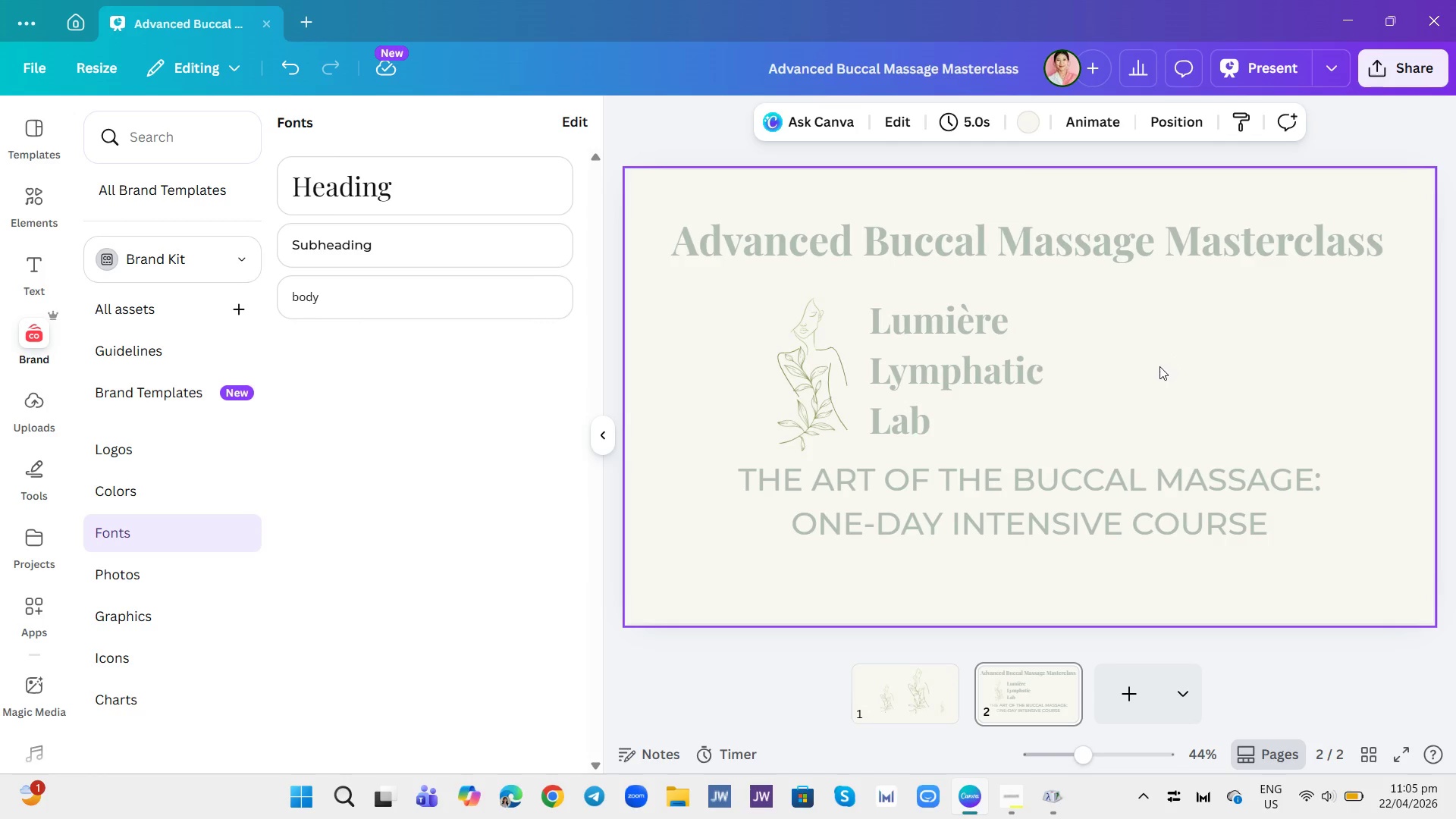 
left_click([795, 363])
 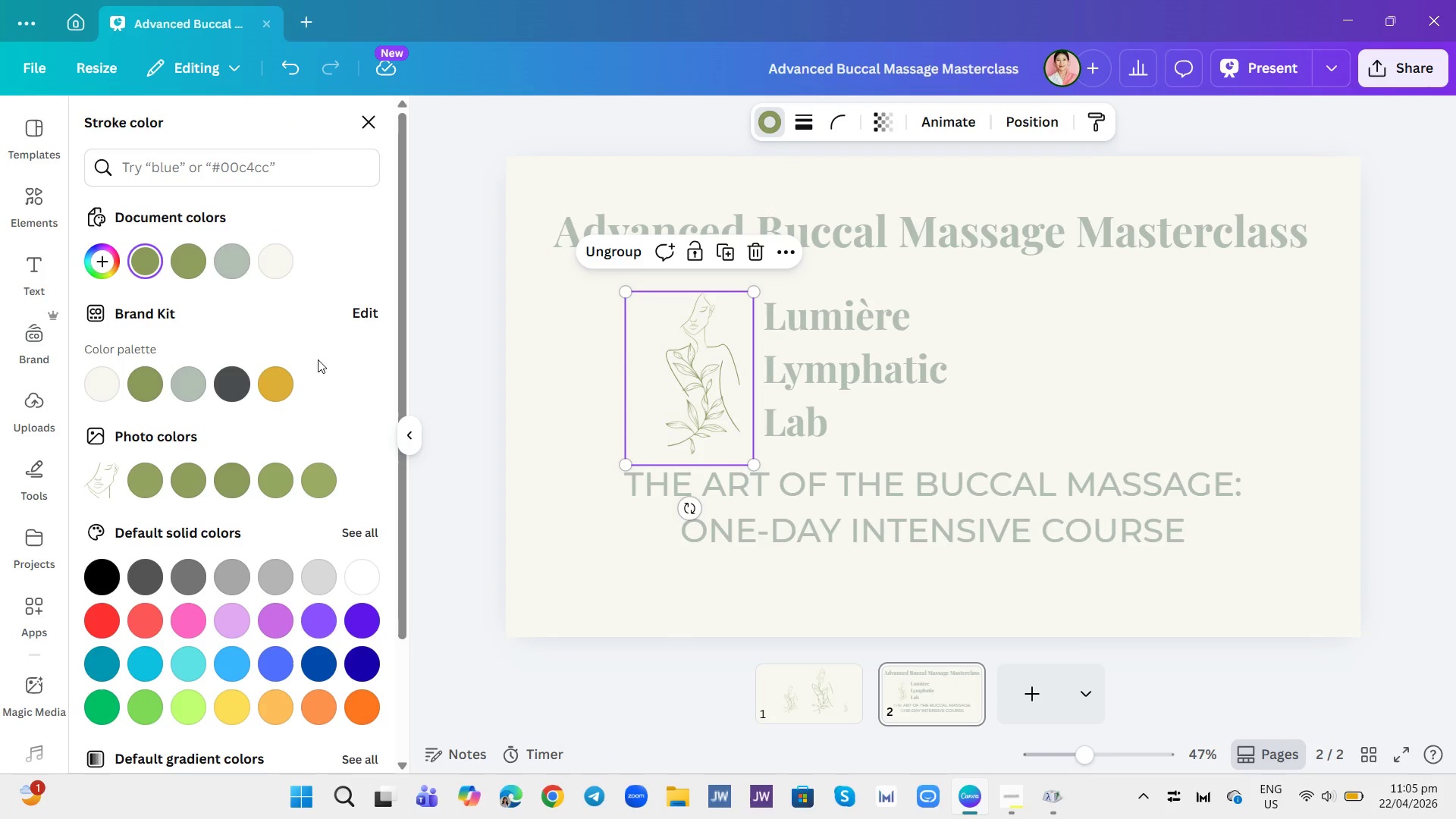 
left_click([150, 388])
 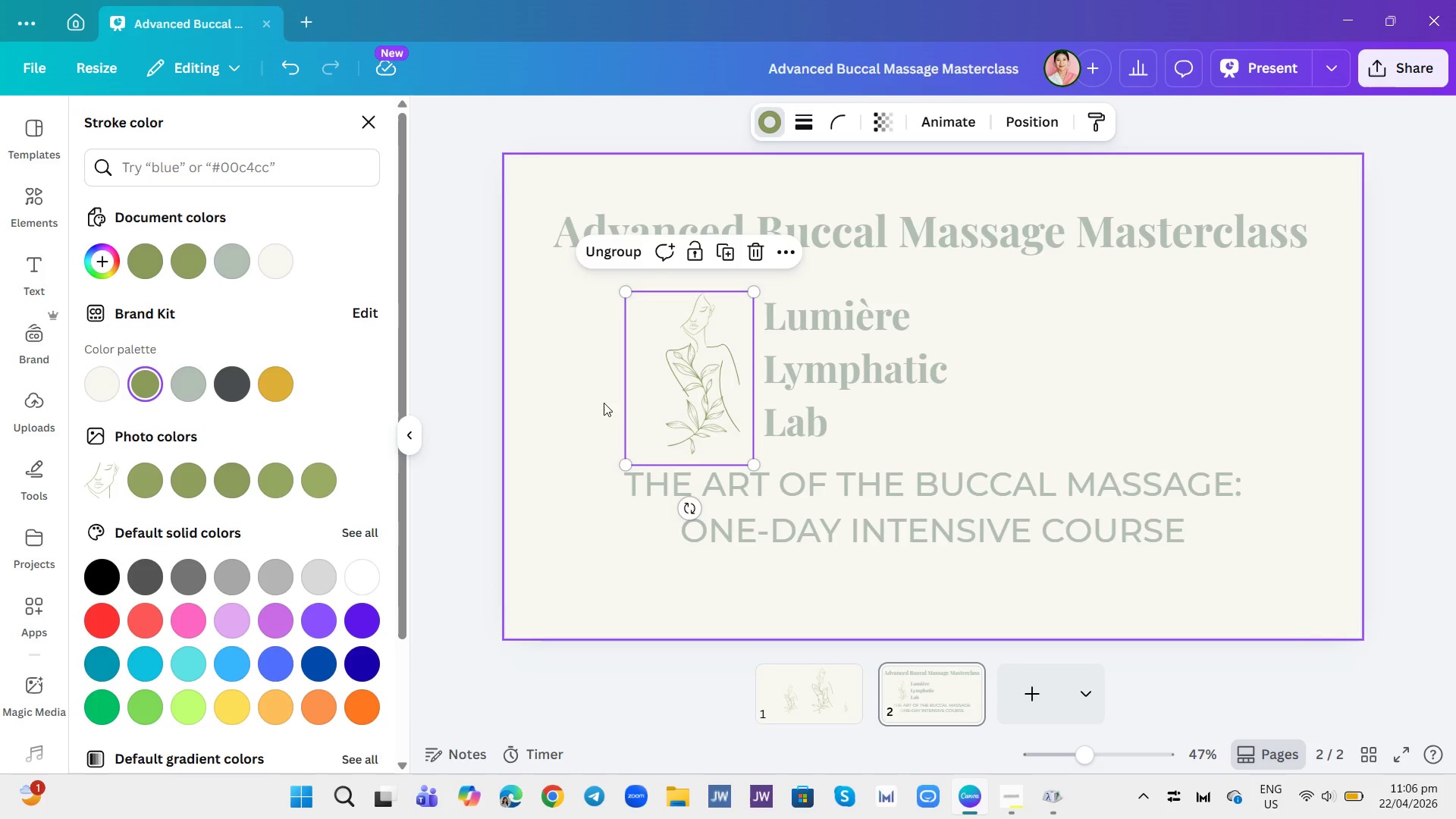 
left_click([1097, 334])
 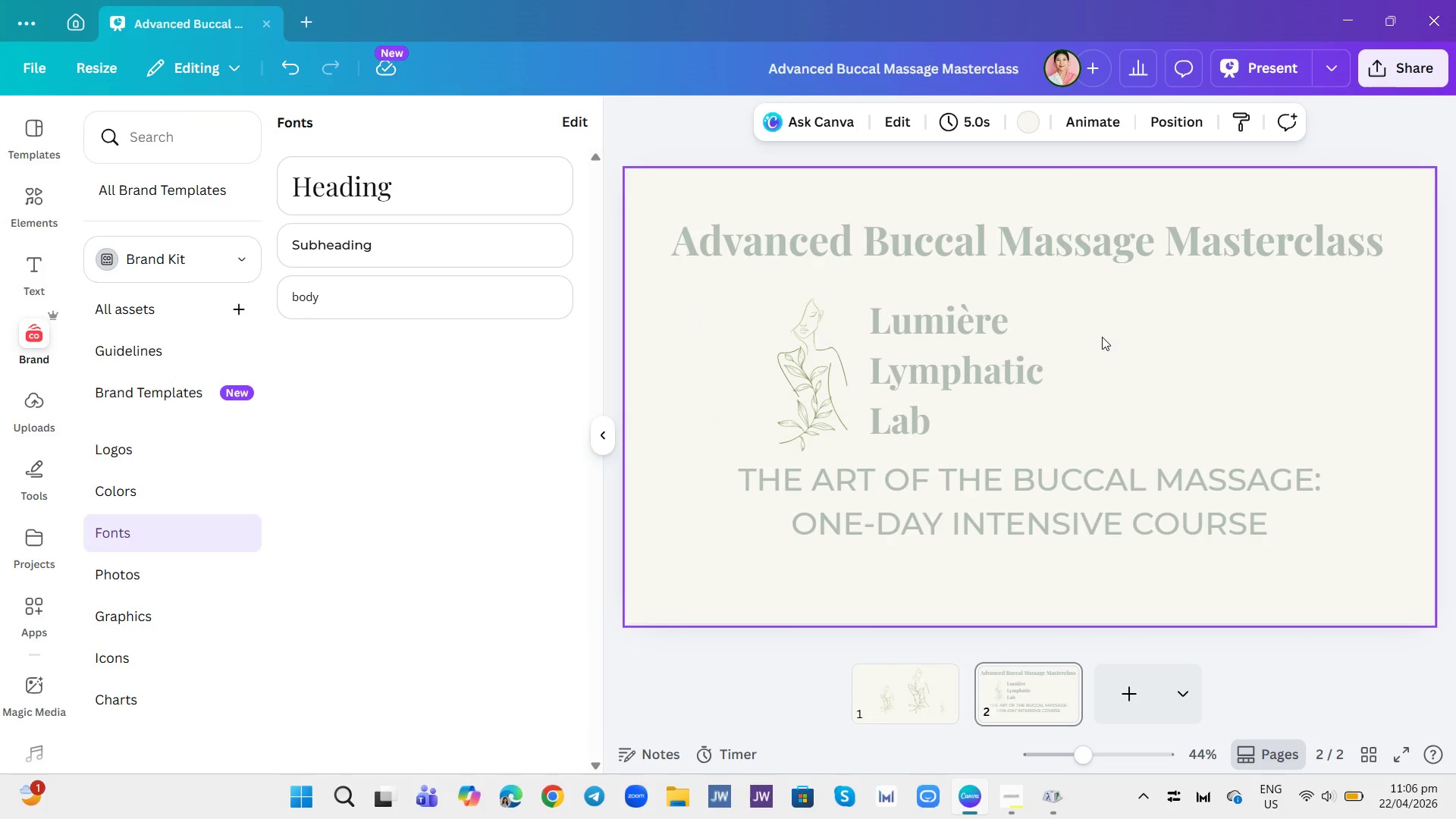 
left_click([1128, 350])
 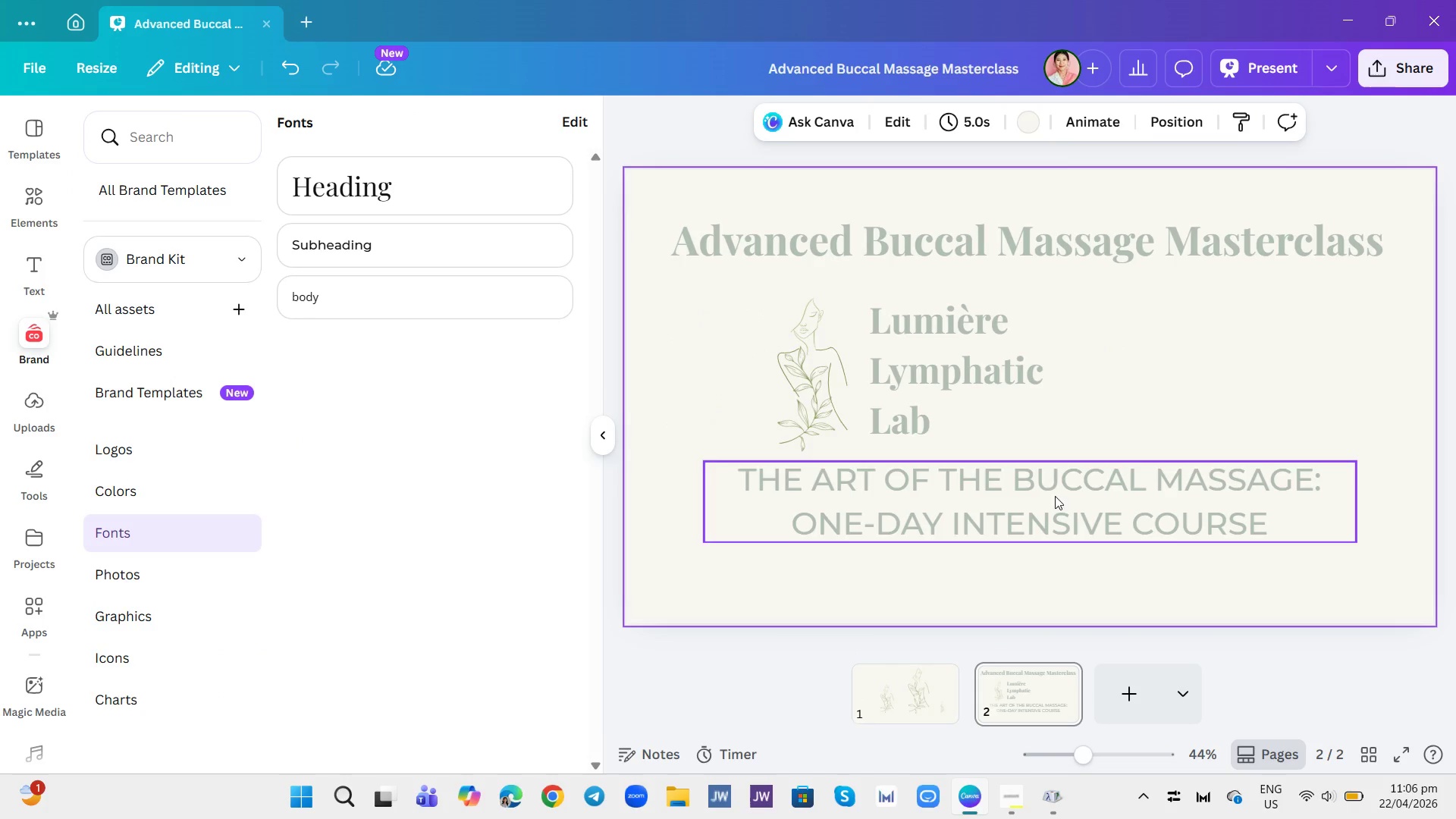 
left_click_drag(start_coordinate=[1056, 505], to_coordinate=[1045, 506])
 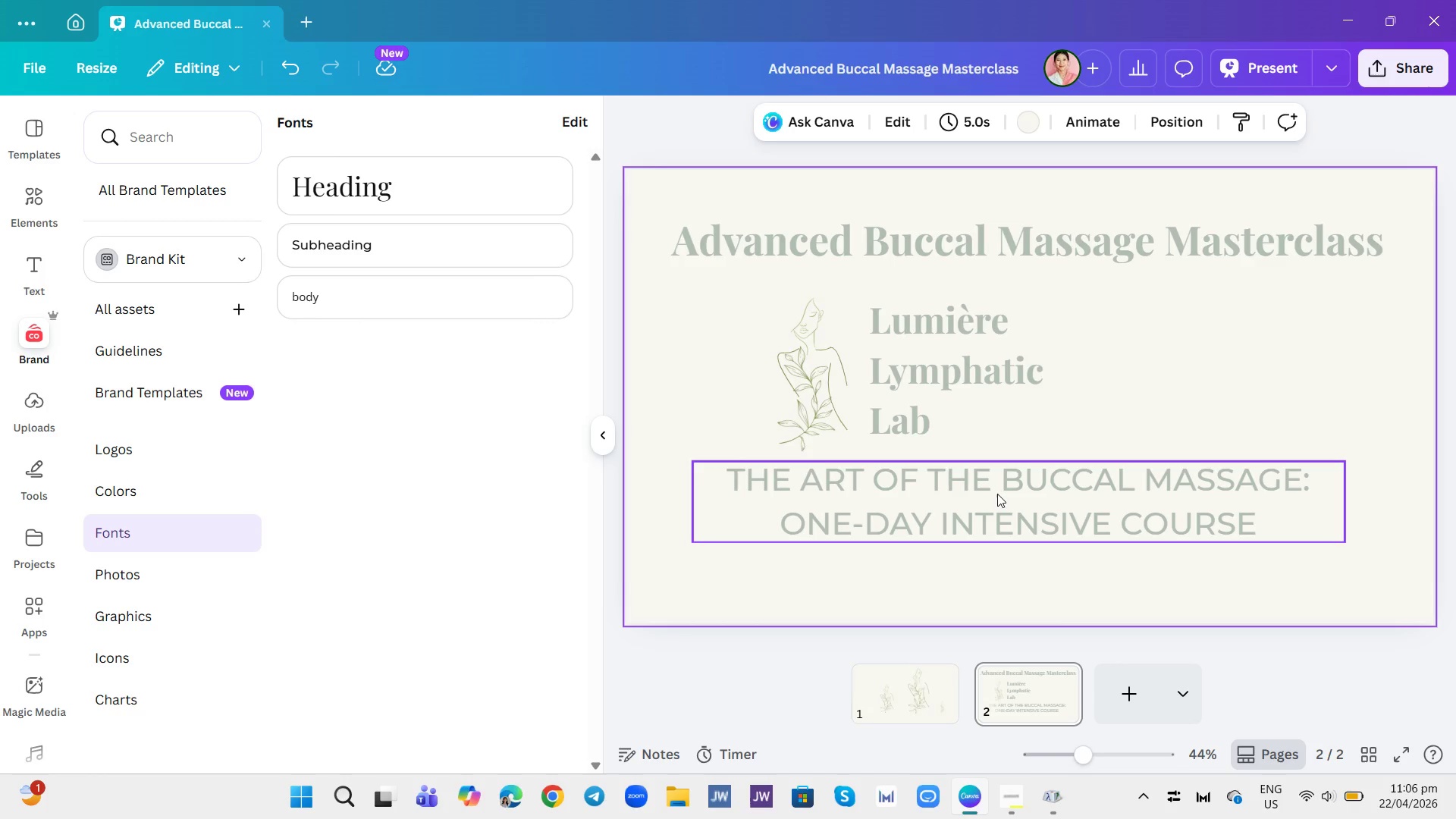 
wait(13.42)
 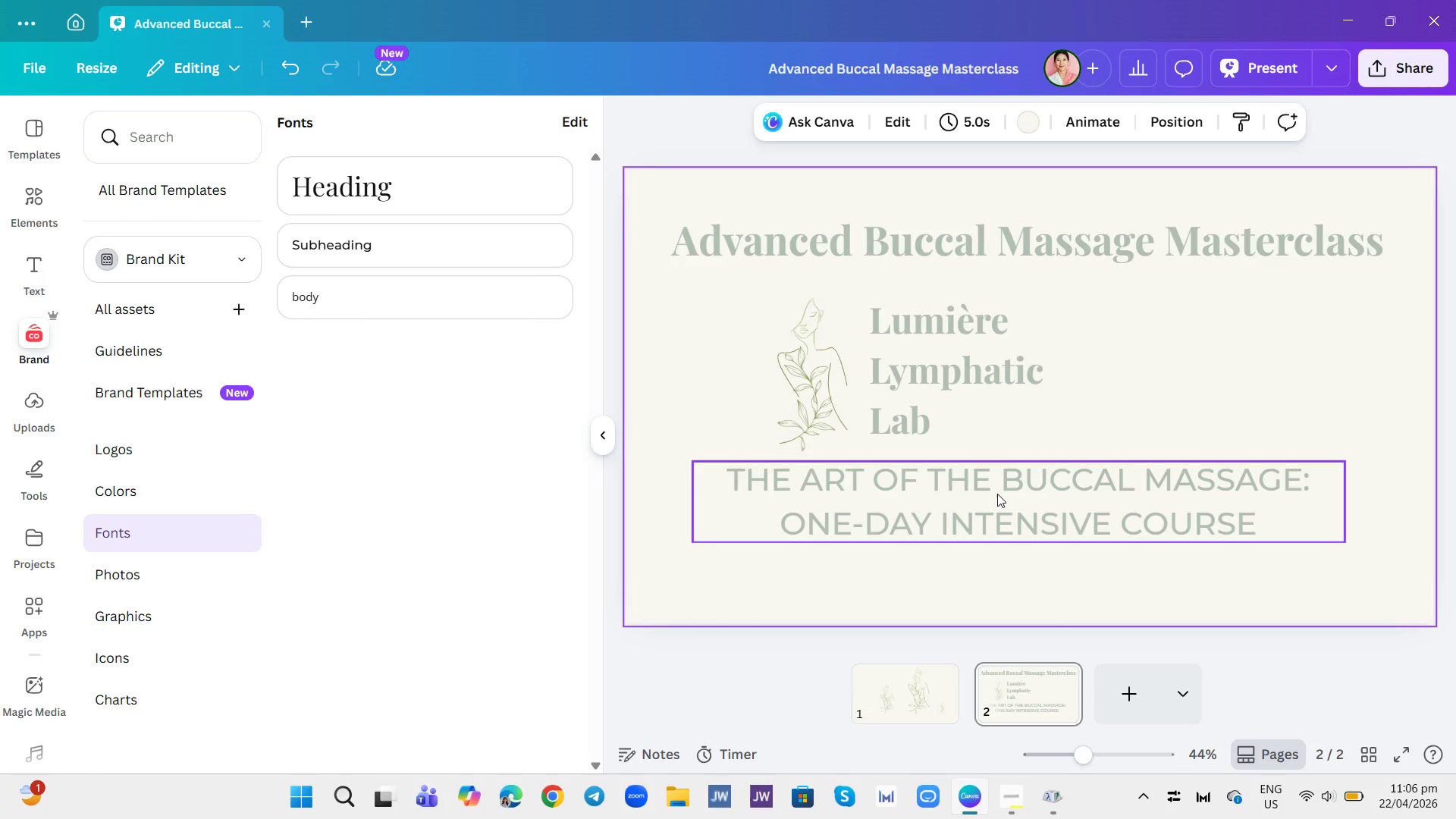 
double_click([916, 520])
 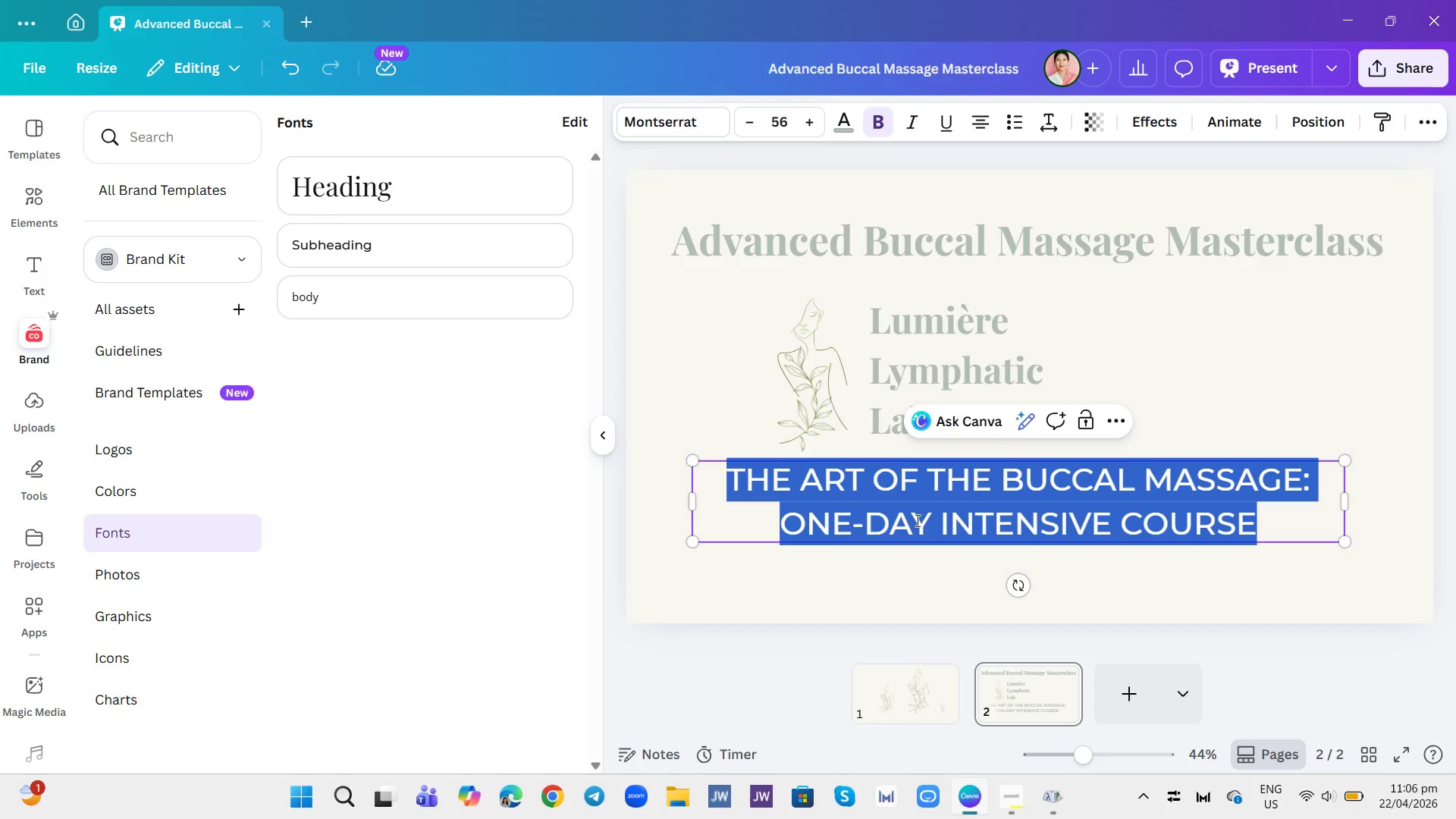 
triple_click([916, 520])
 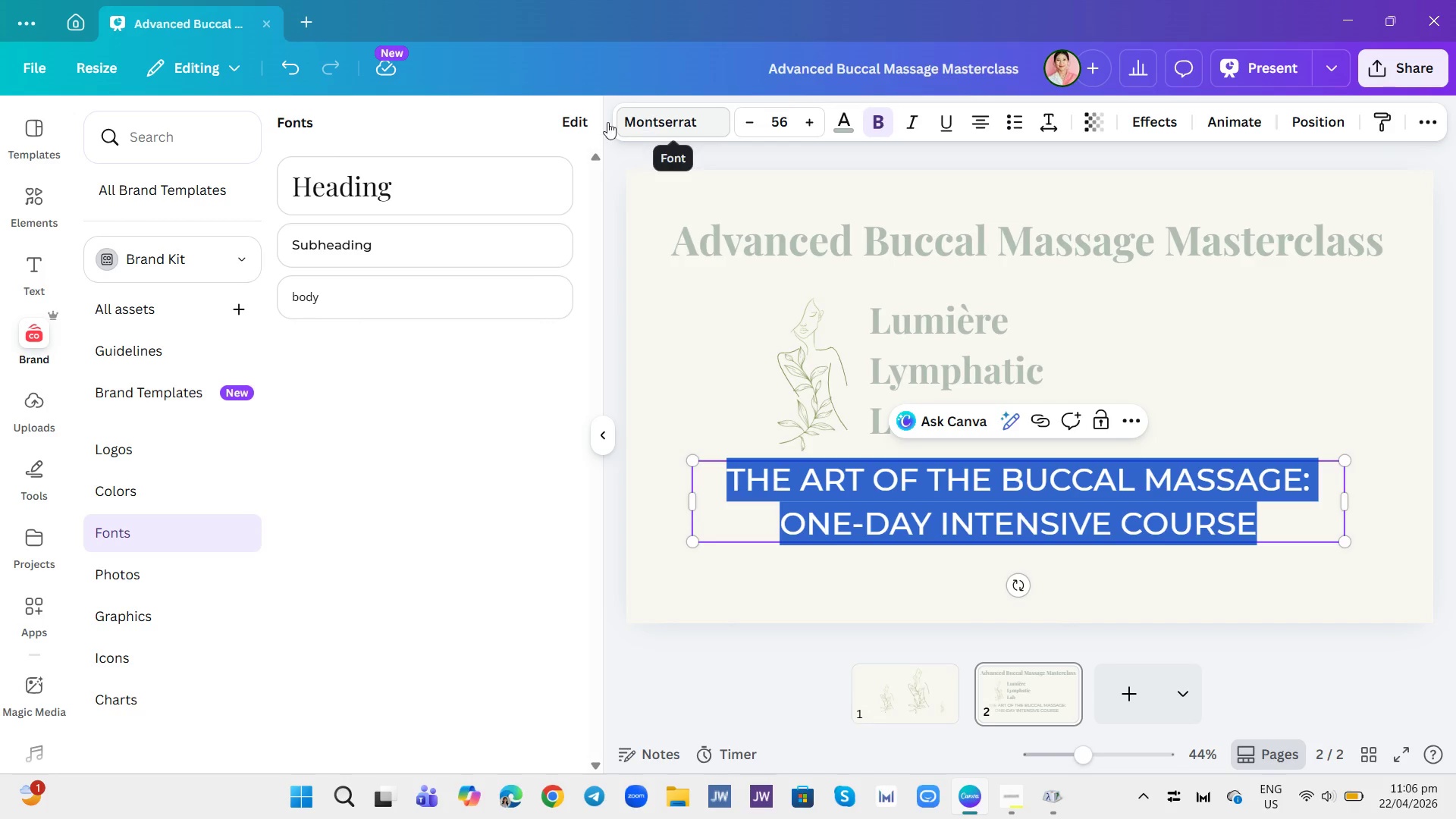 
left_click([451, 180])
 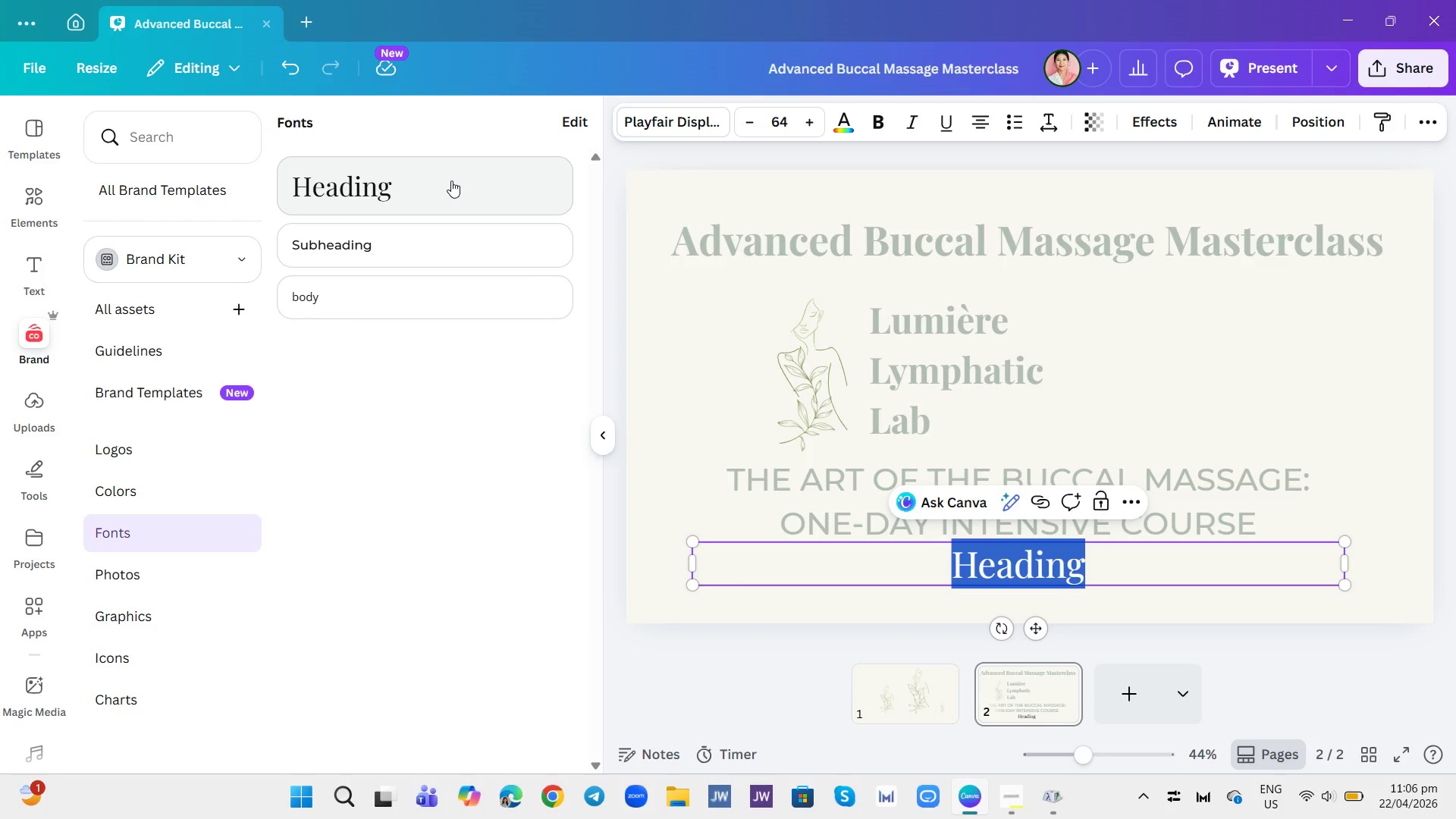 
key(Control+Z)
 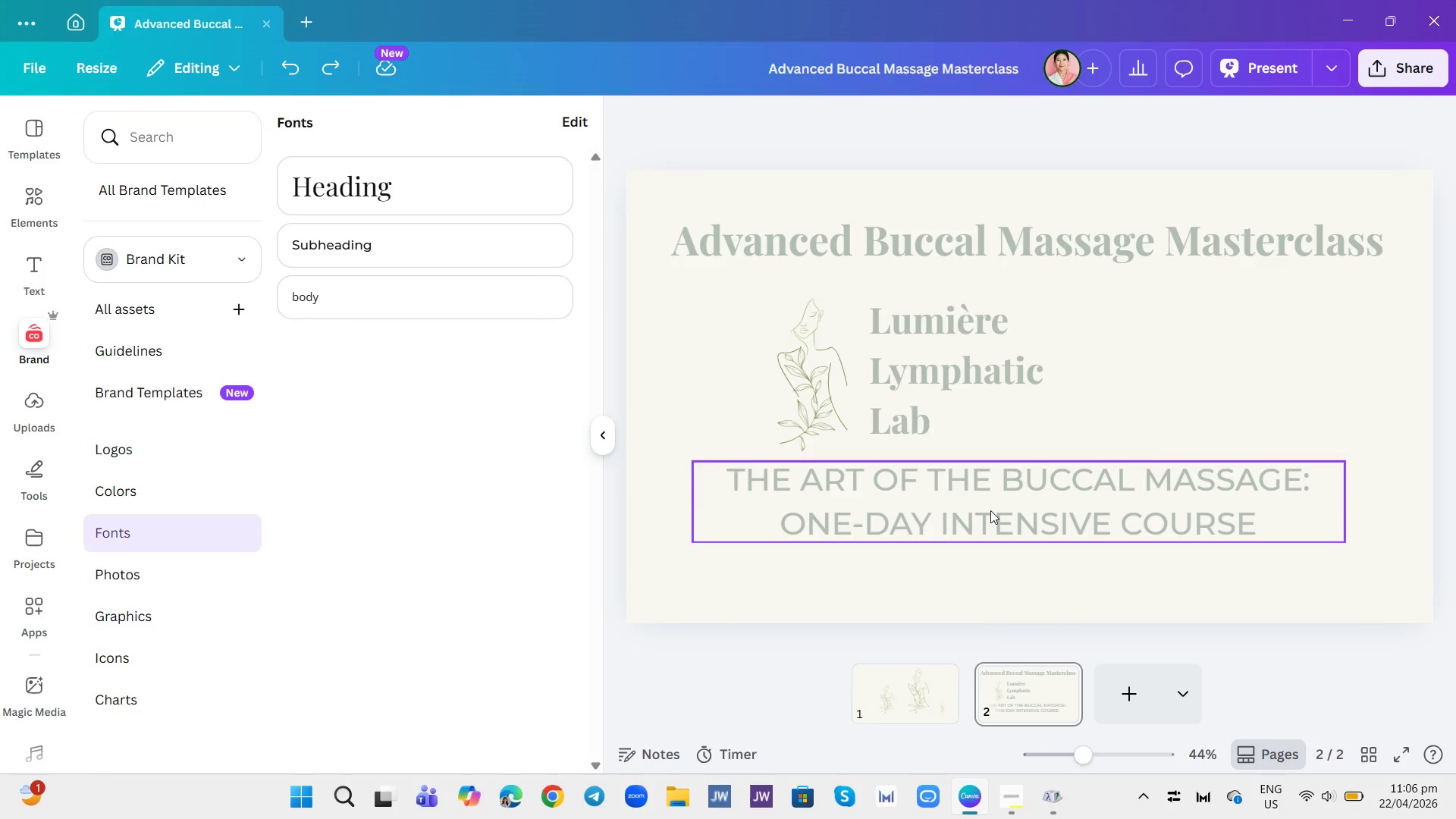 
double_click([990, 510])
 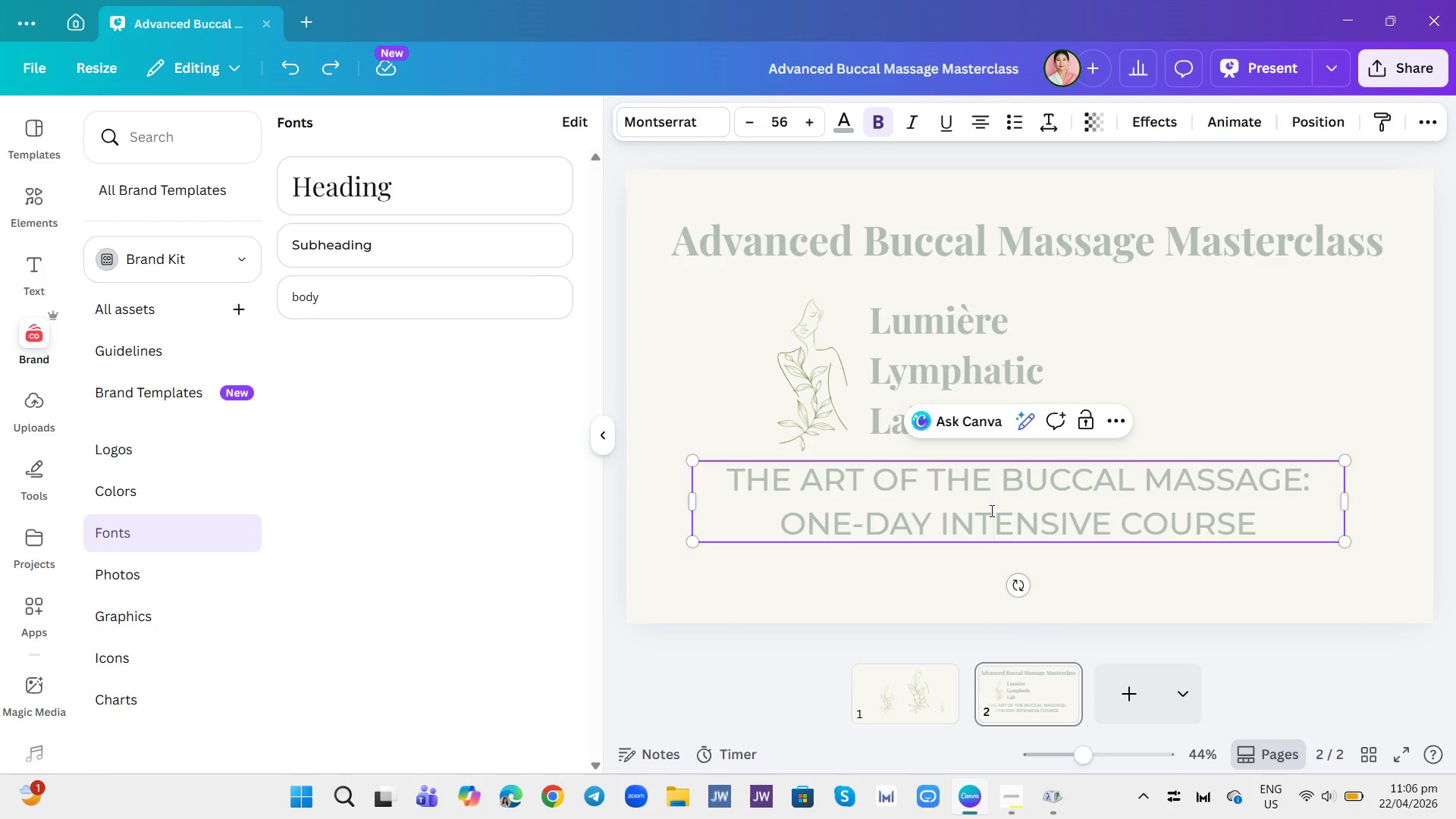 
triple_click([990, 510])
 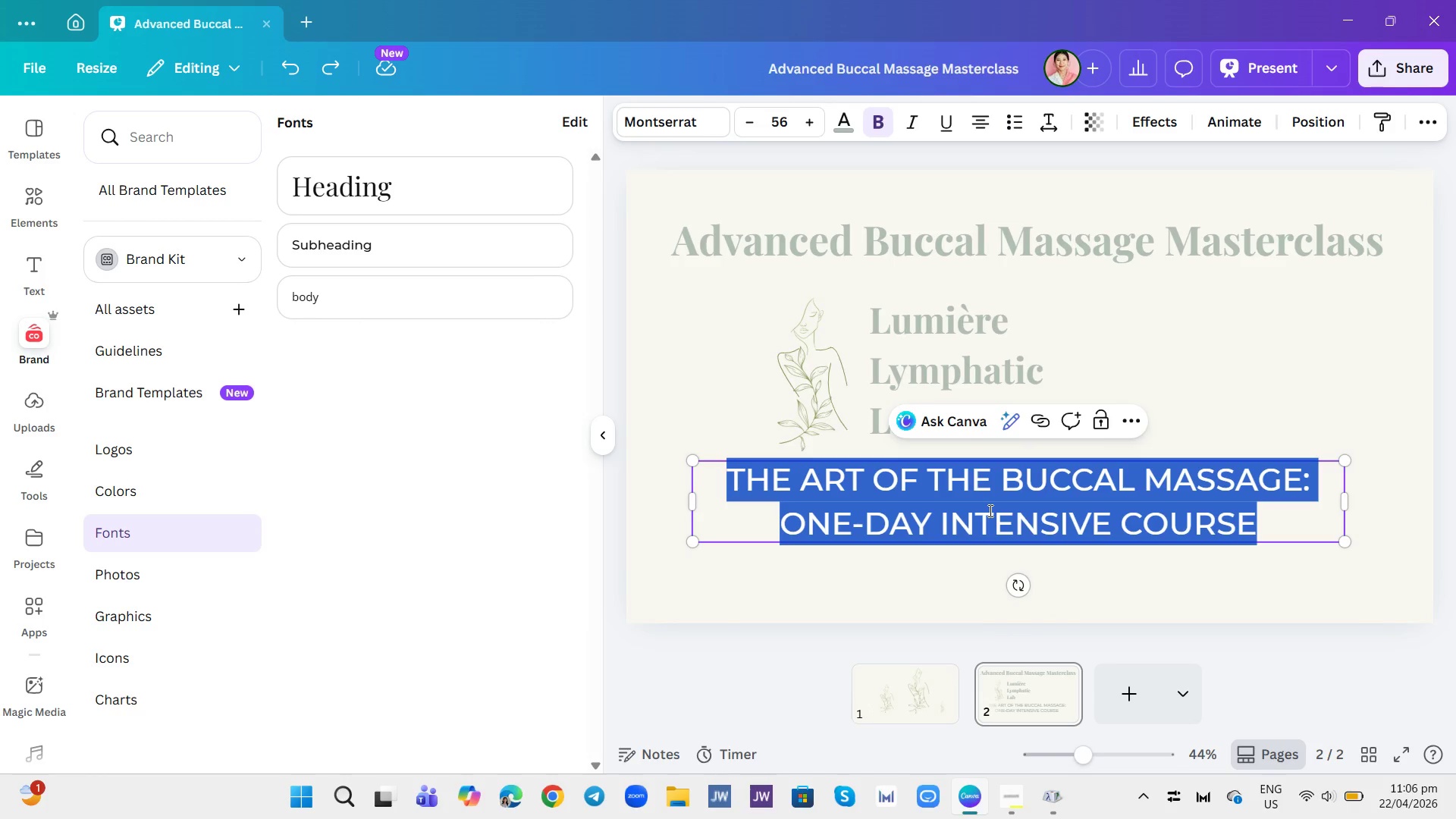 
triple_click([989, 510])
 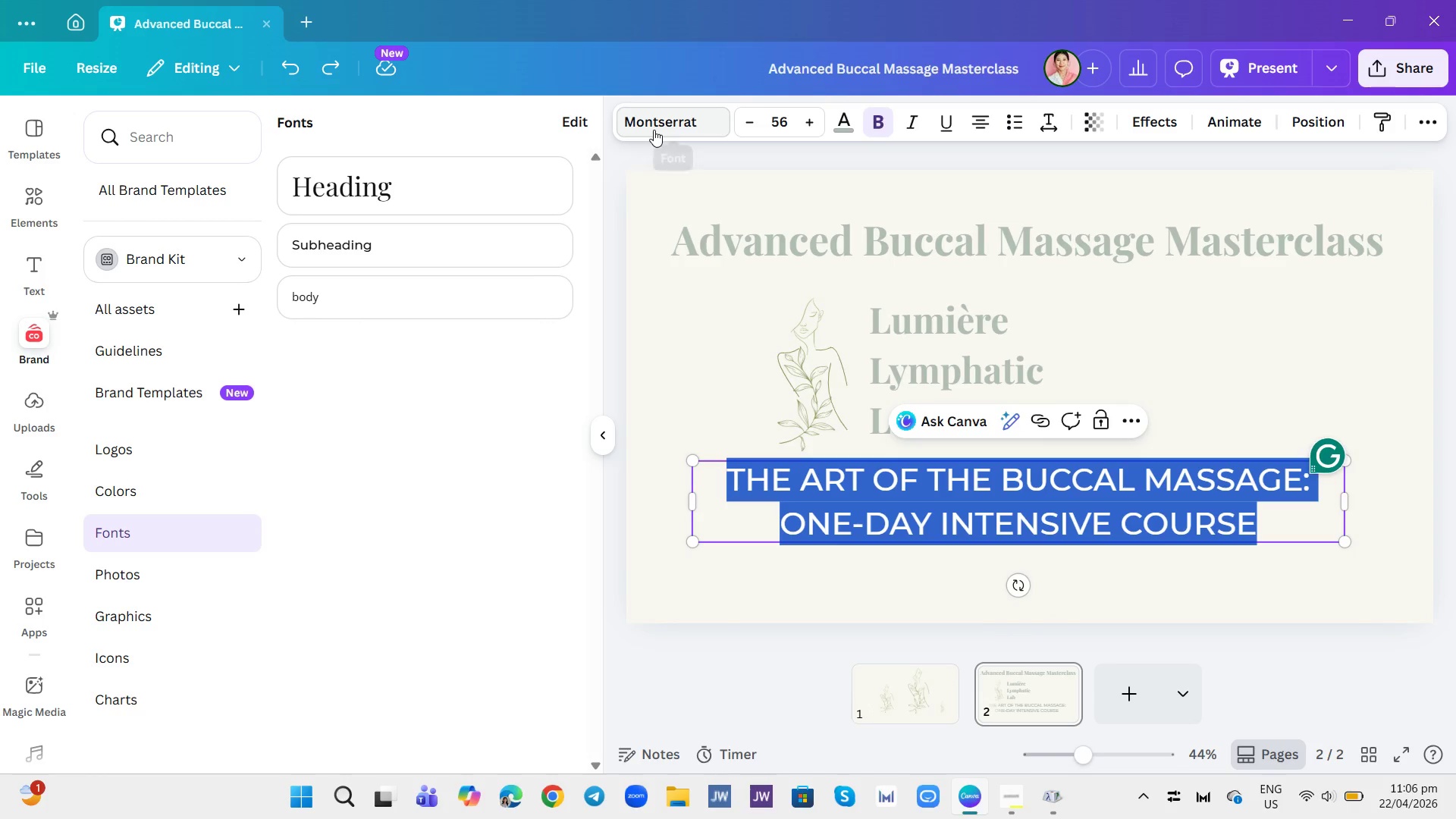 
left_click([654, 130])
 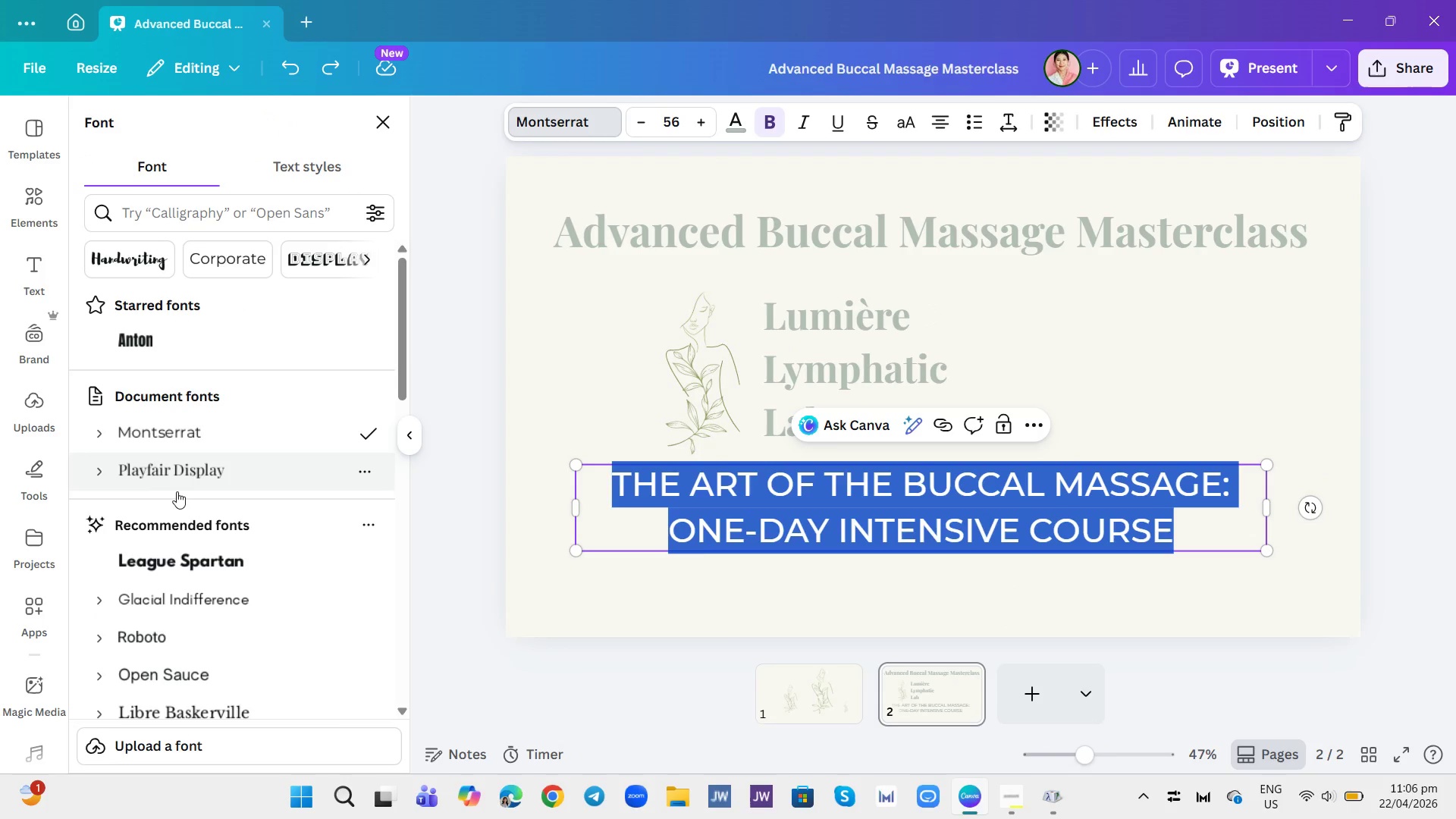 
left_click([174, 464])
 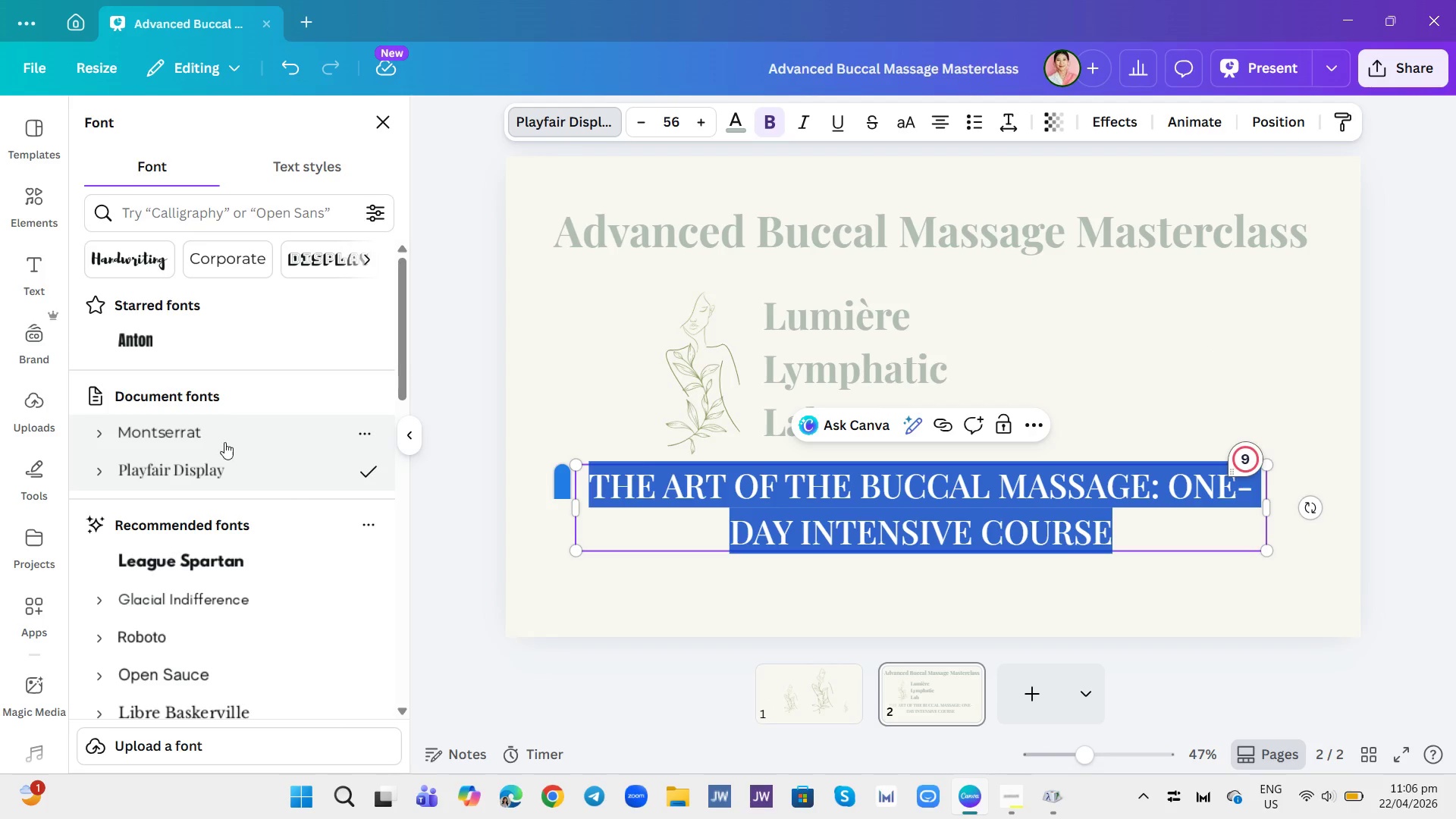 
wait(7.72)
 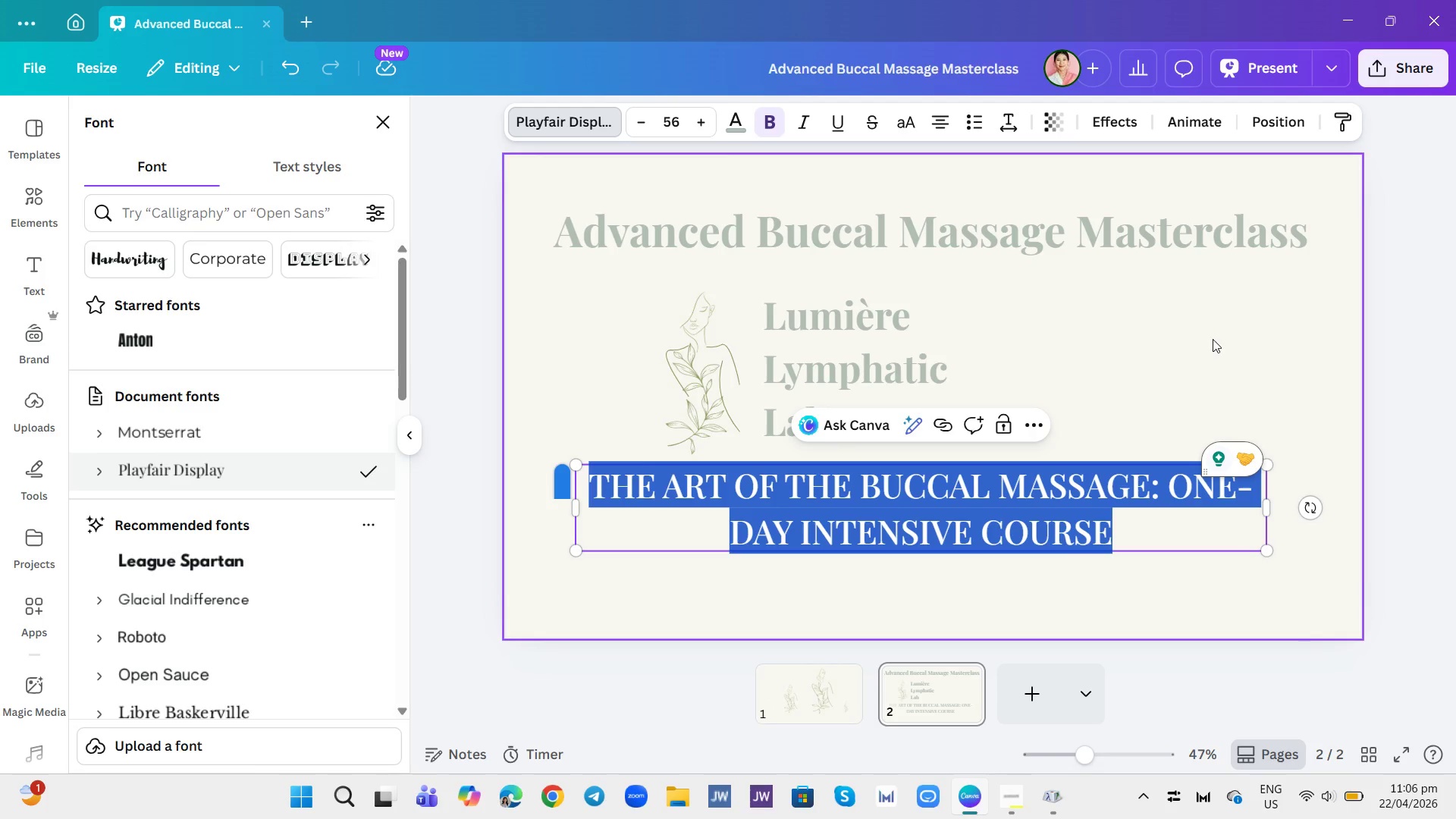 
left_click([187, 427])
 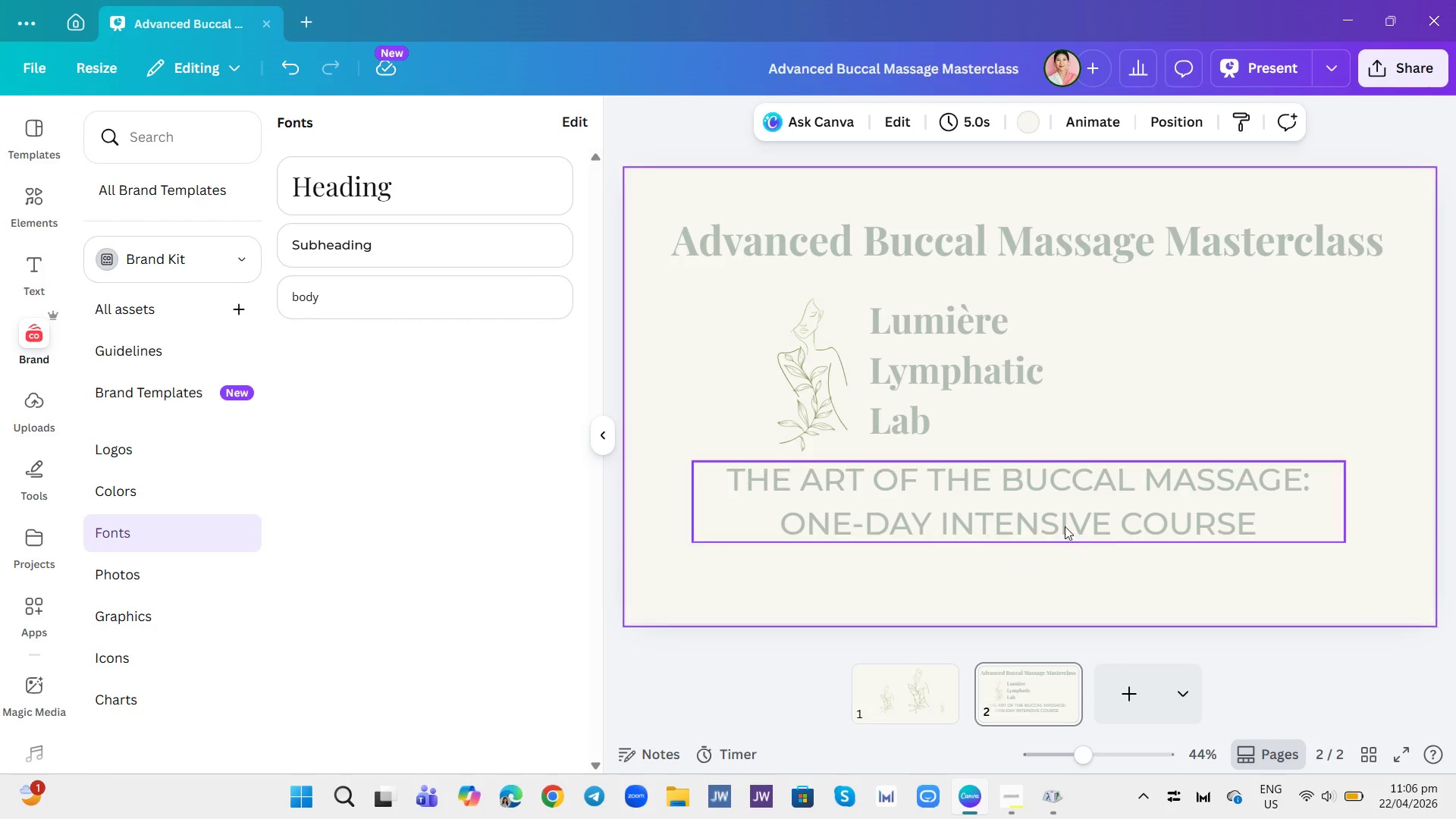 
wait(10.72)
 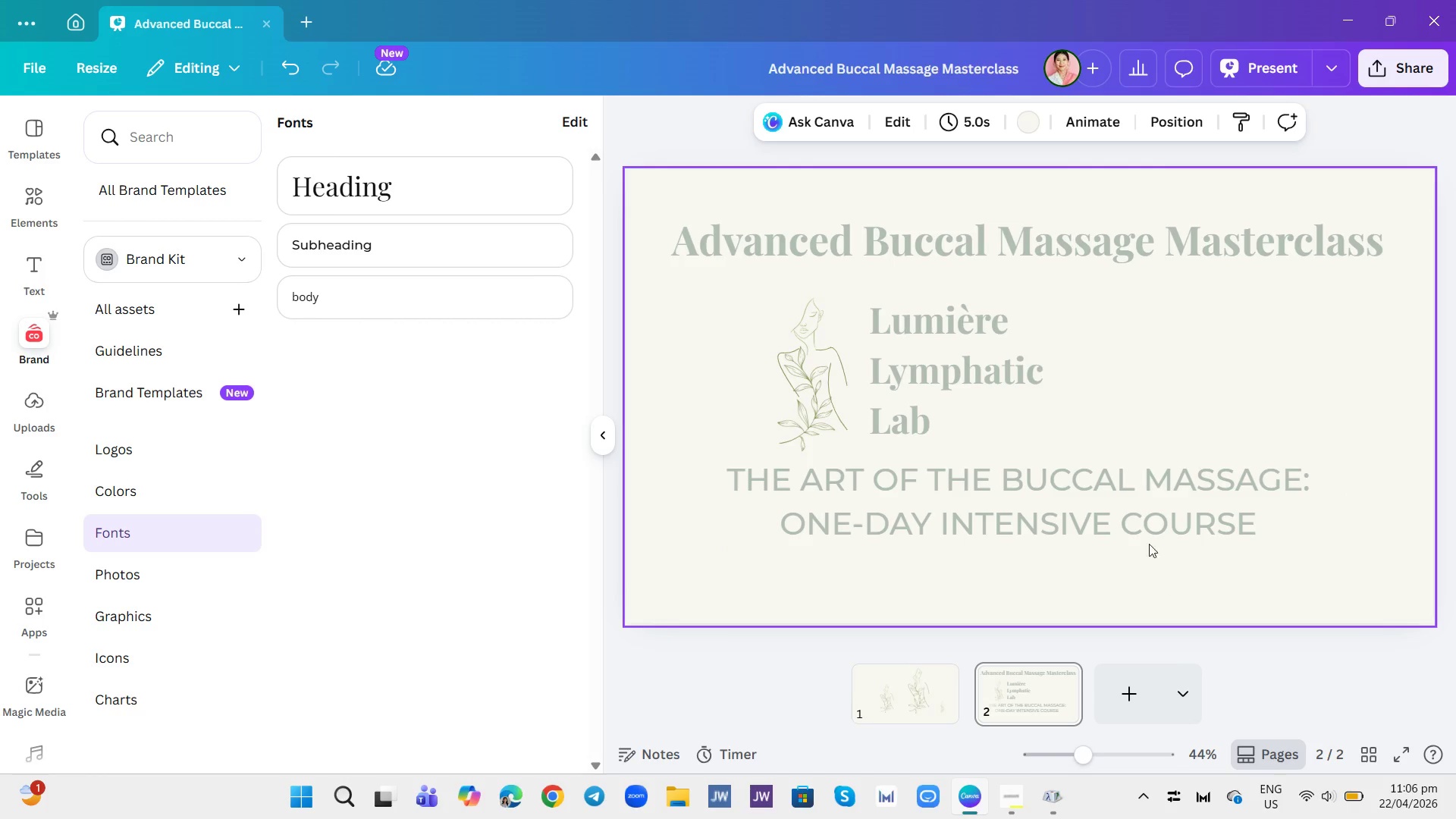 
key(Control+A)
 